 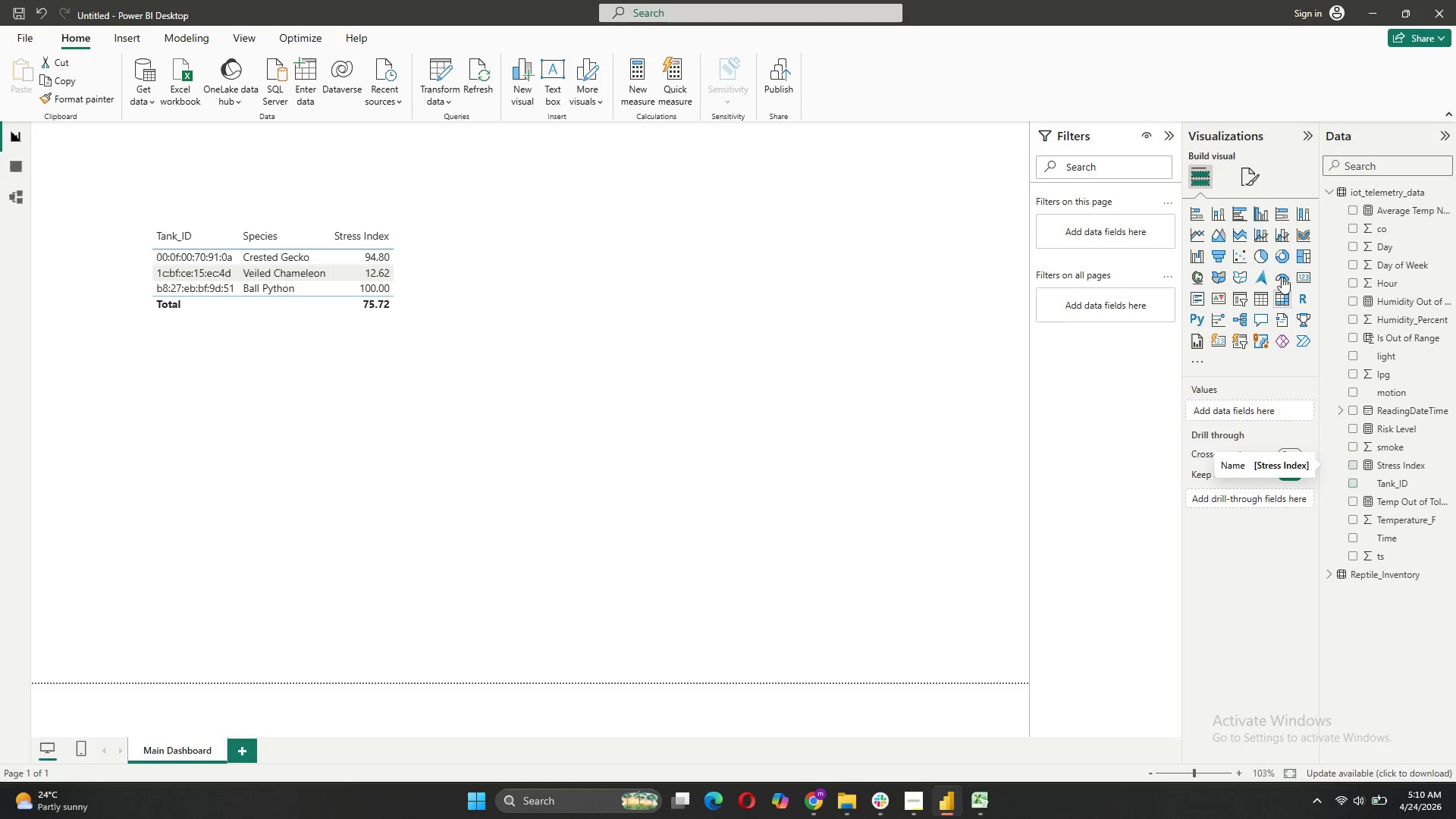 
left_click([1255, 184])
 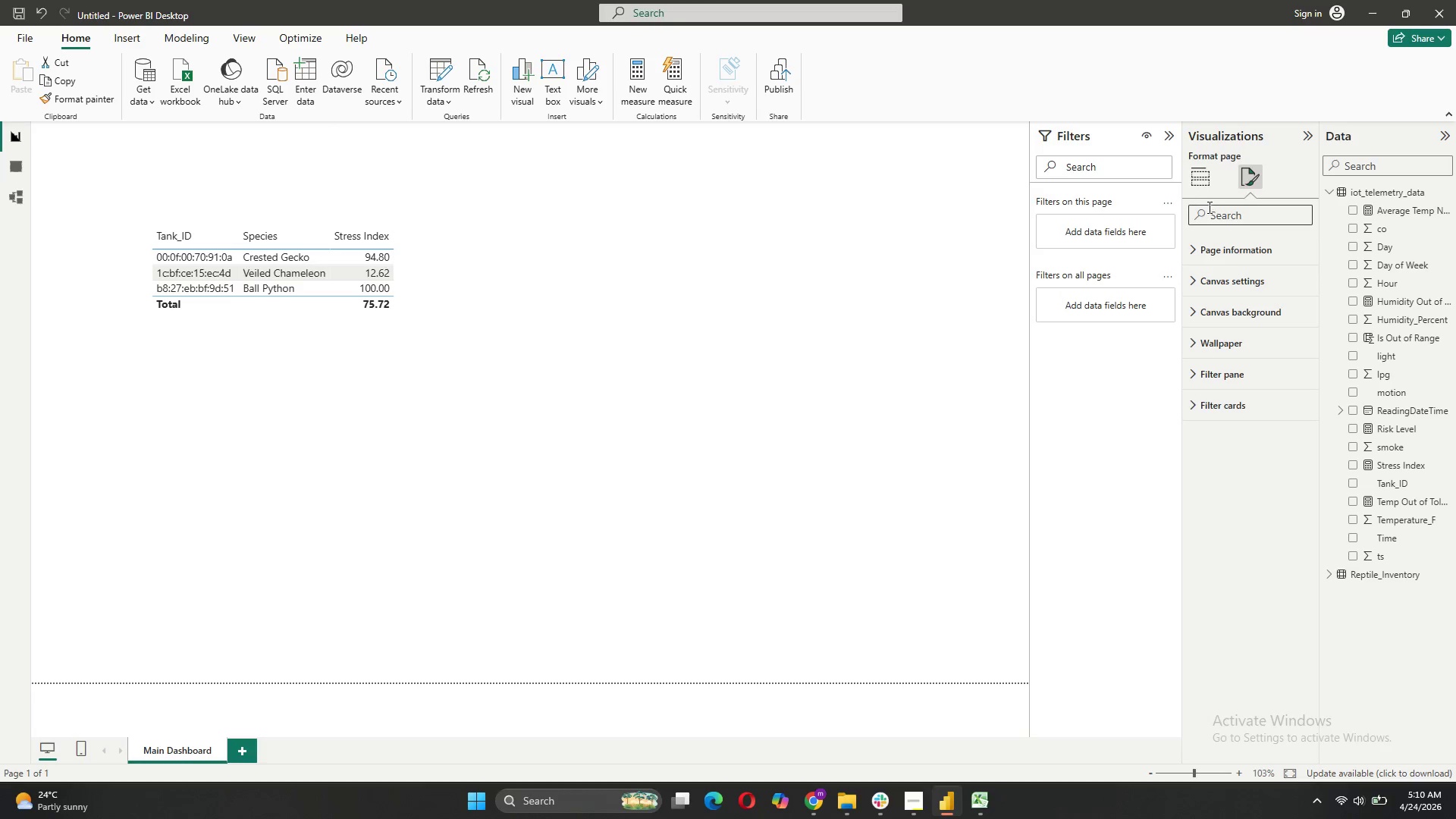 
wait(5.2)
 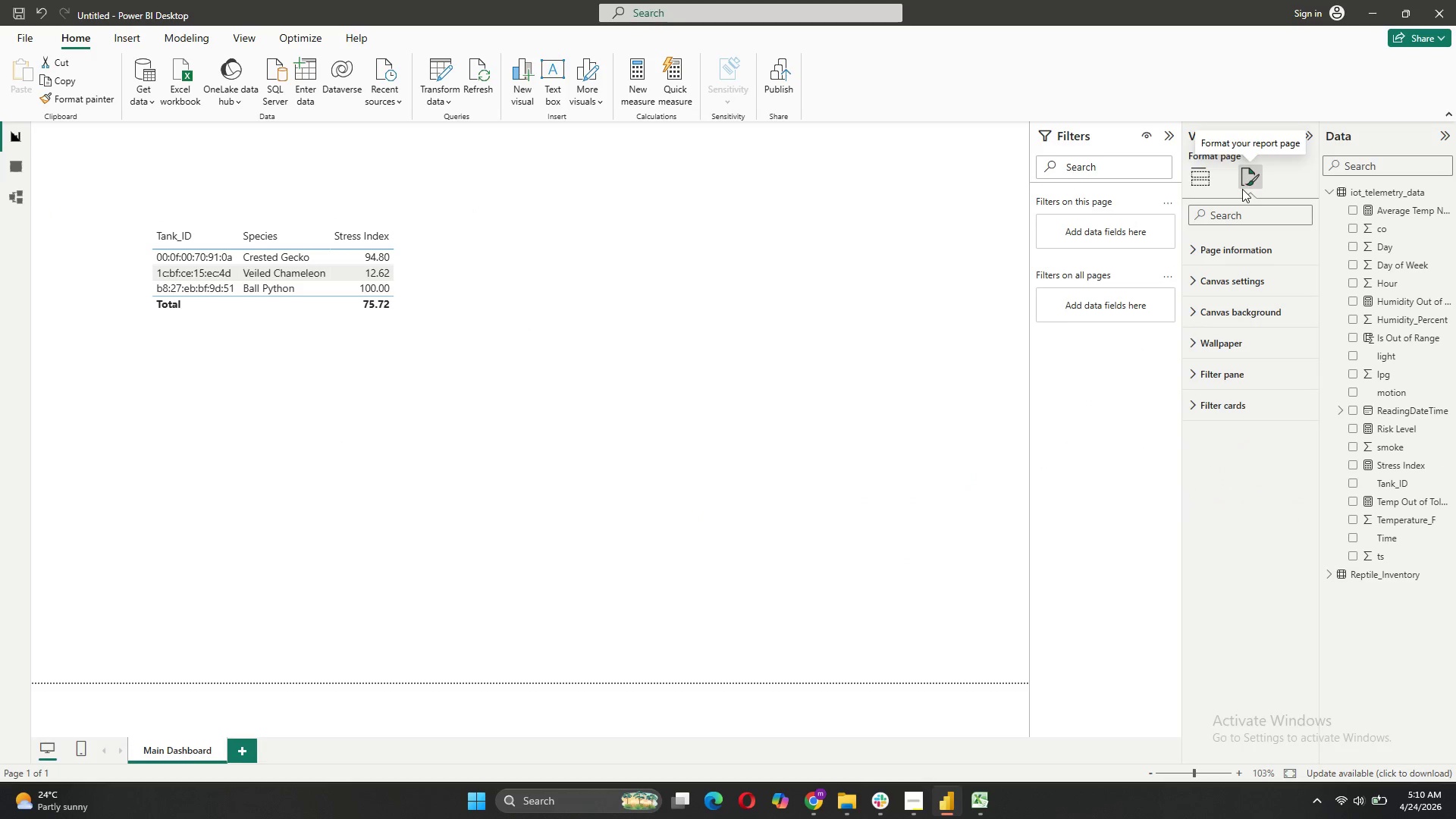 
left_click([1242, 262])
 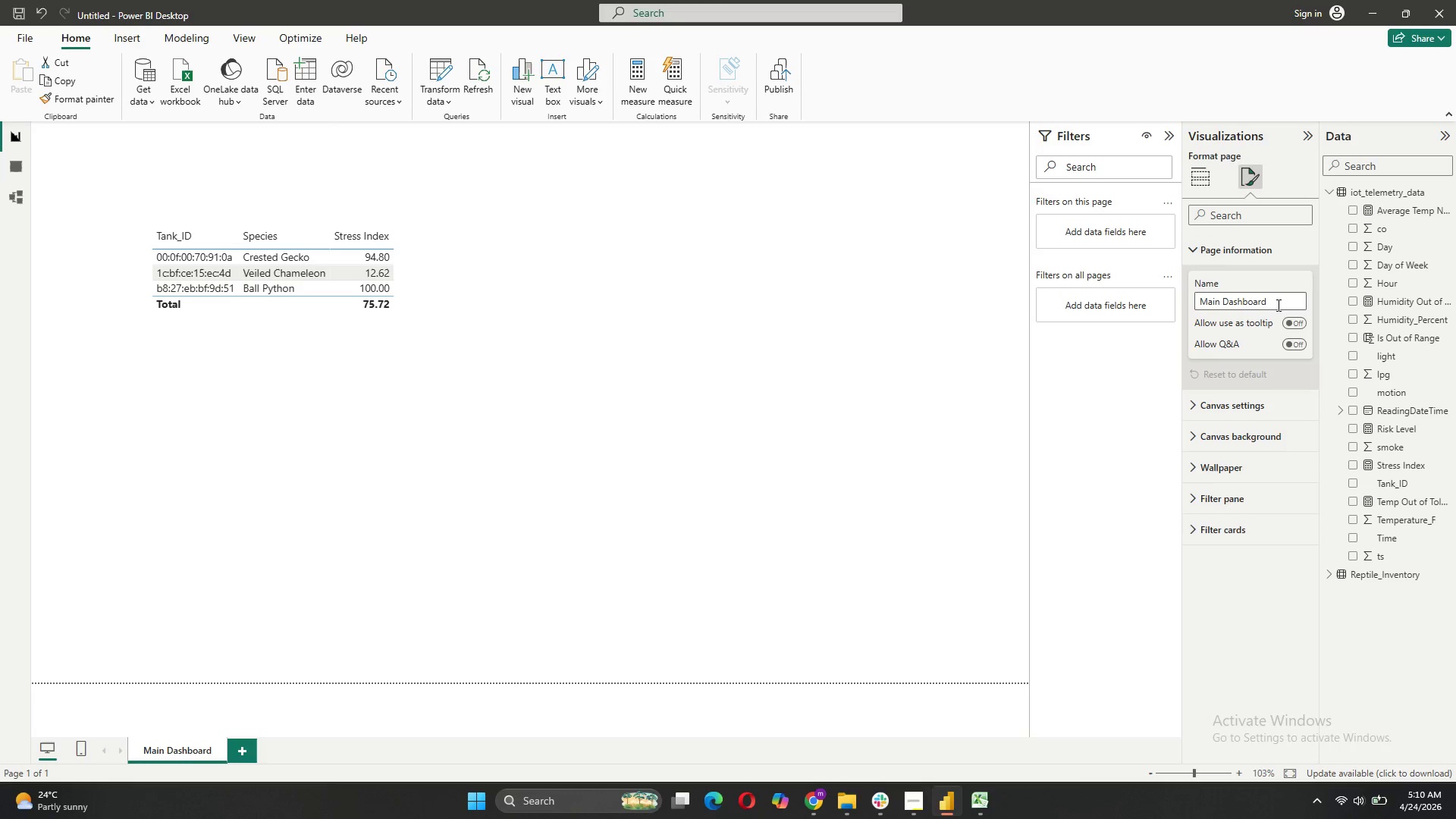 
left_click_drag(start_coordinate=[1278, 305], to_coordinate=[1186, 304])
 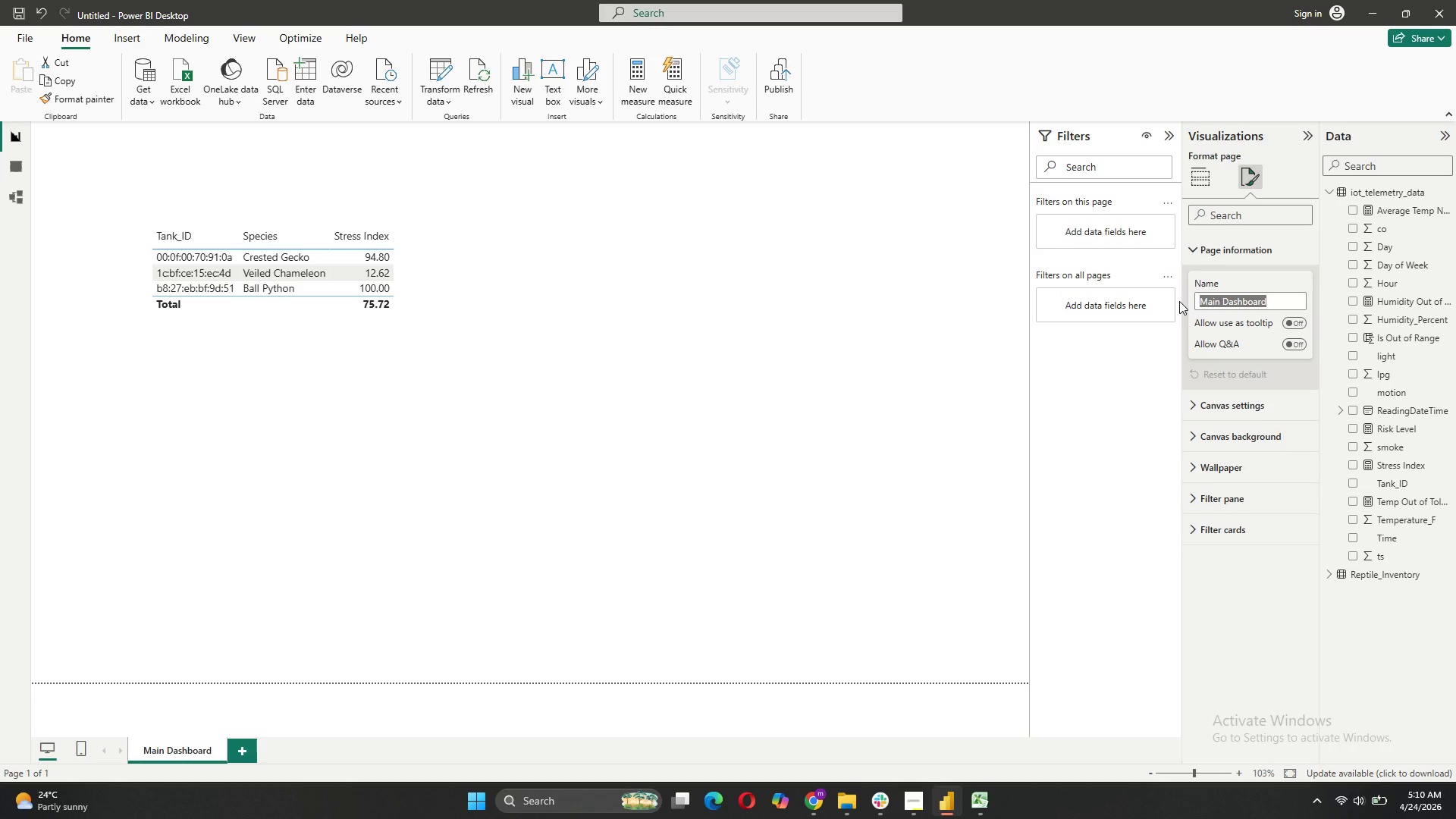 
type(Risk Leaderboard)
 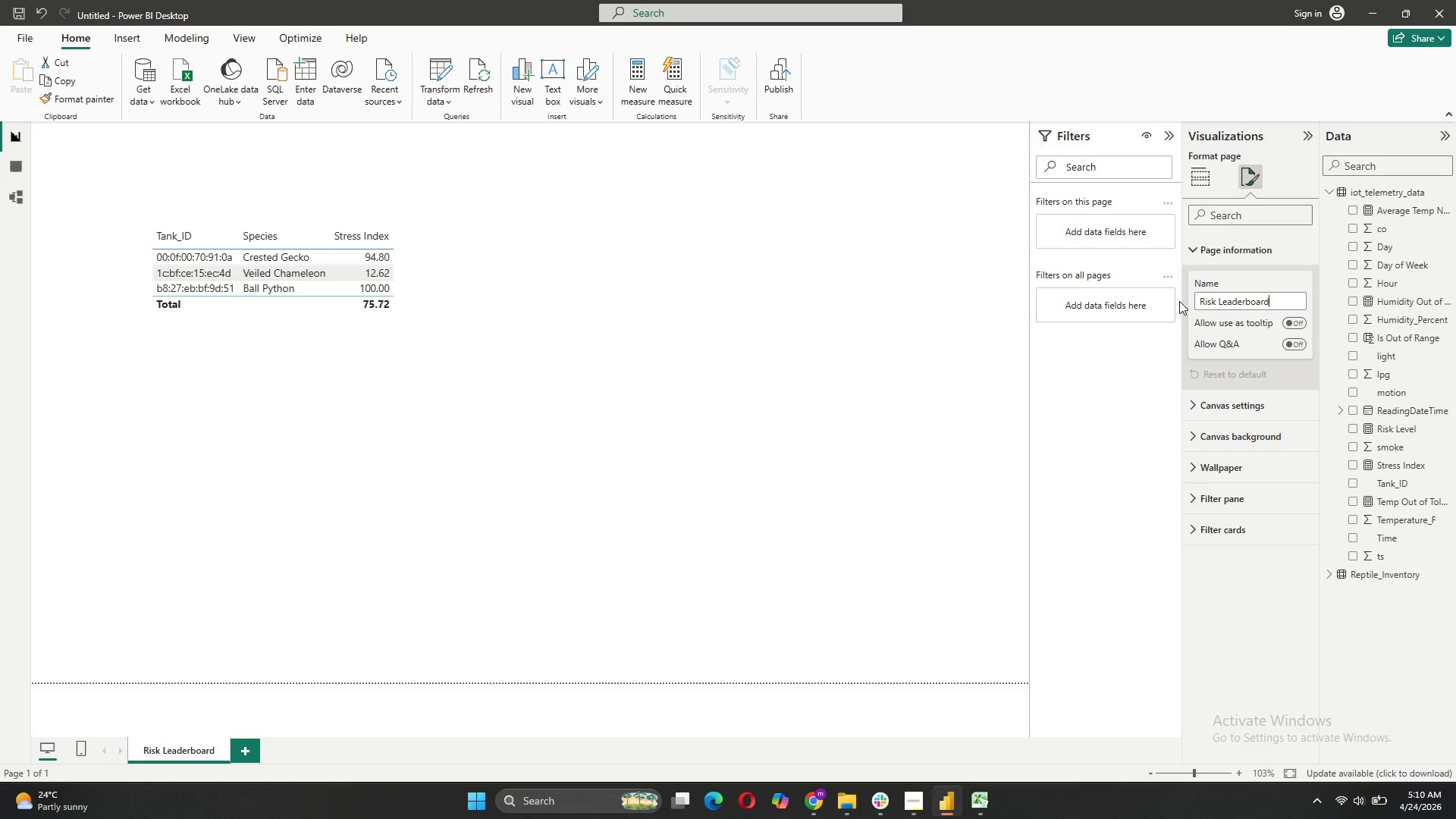 
key(Enter)
 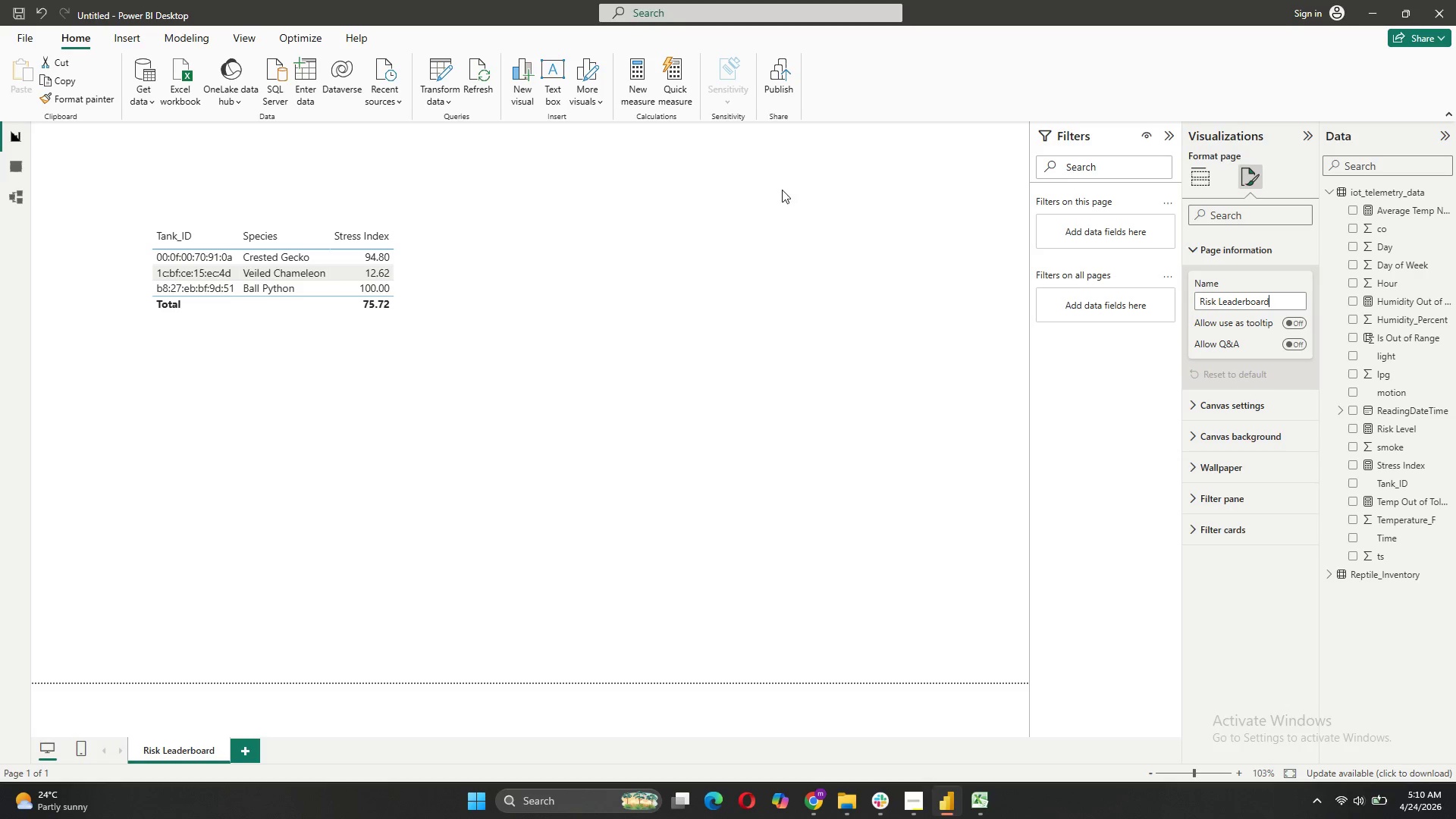 
left_click([428, 258])
 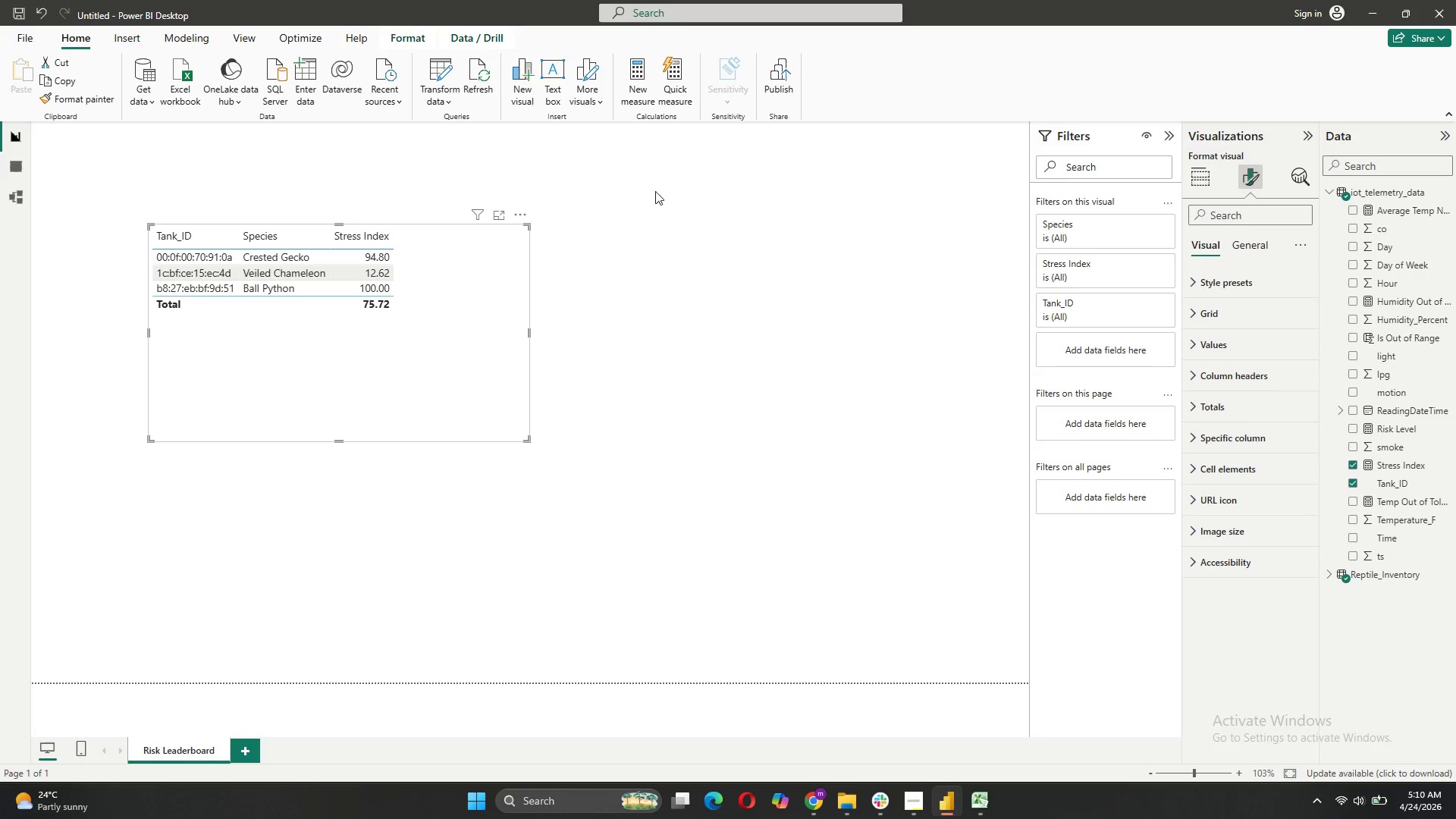 
wait(8.16)
 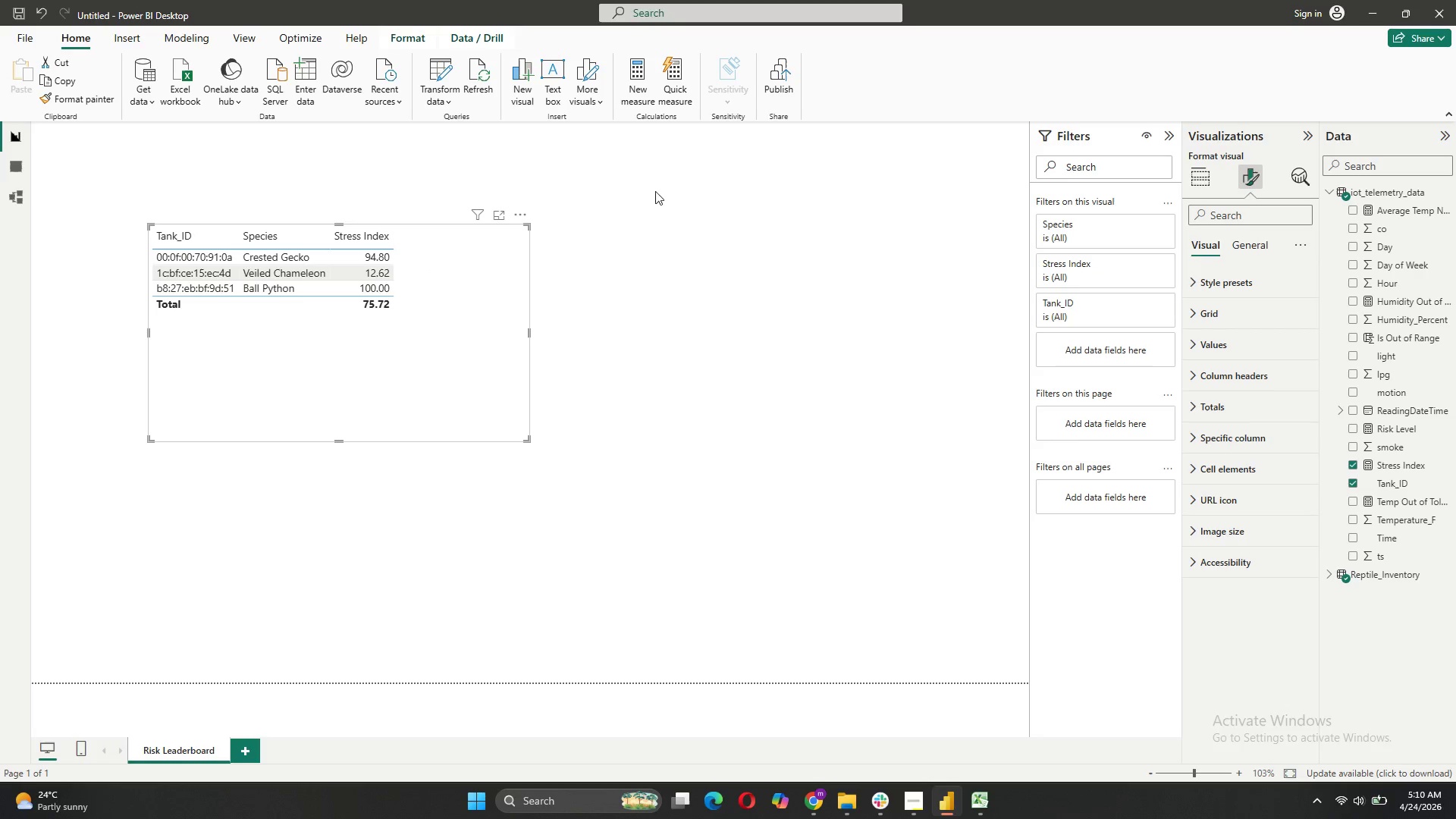 
left_click([1203, 178])
 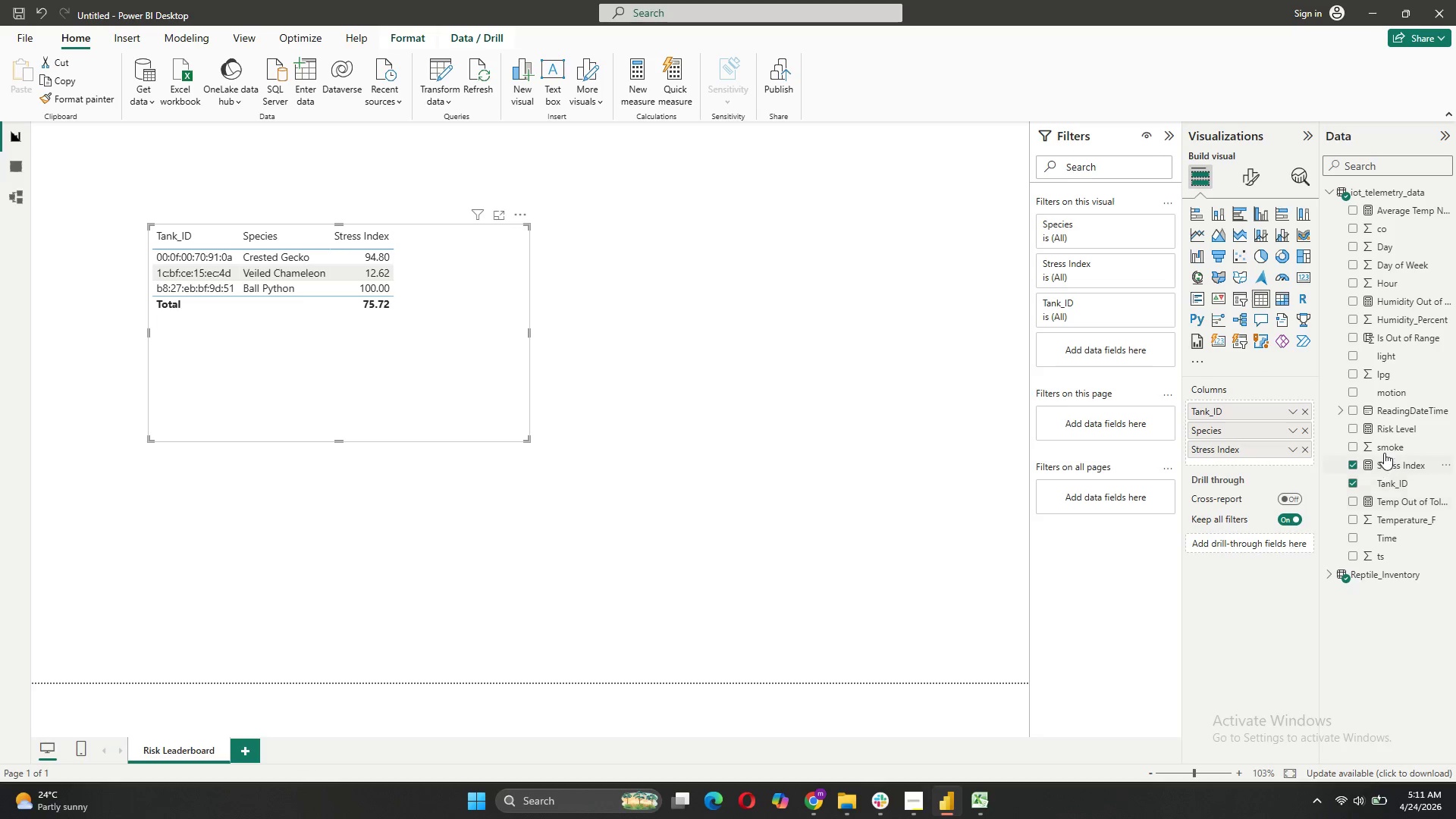 
left_click_drag(start_coordinate=[1395, 422], to_coordinate=[1267, 422])
 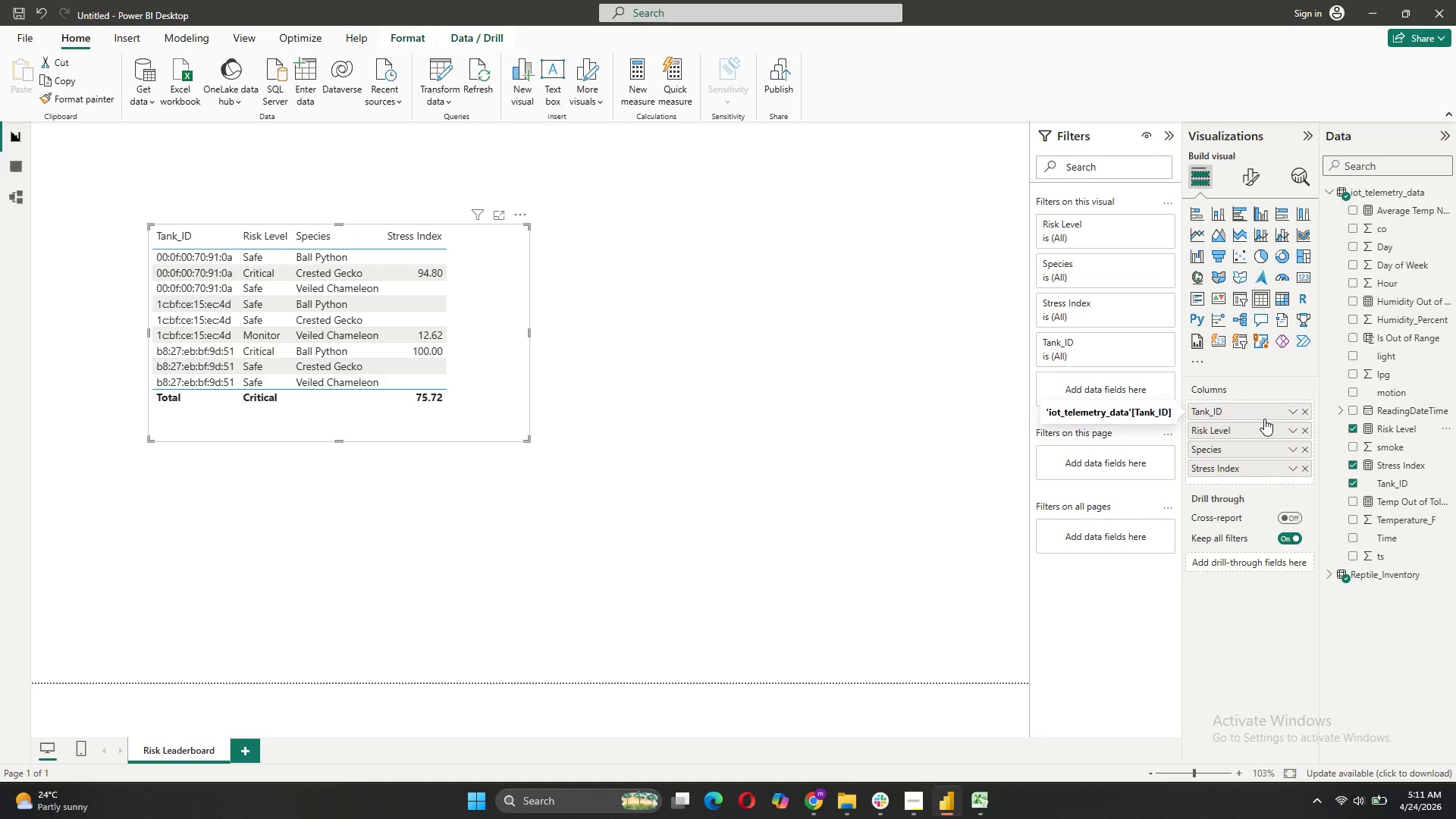 
wait(9.67)
 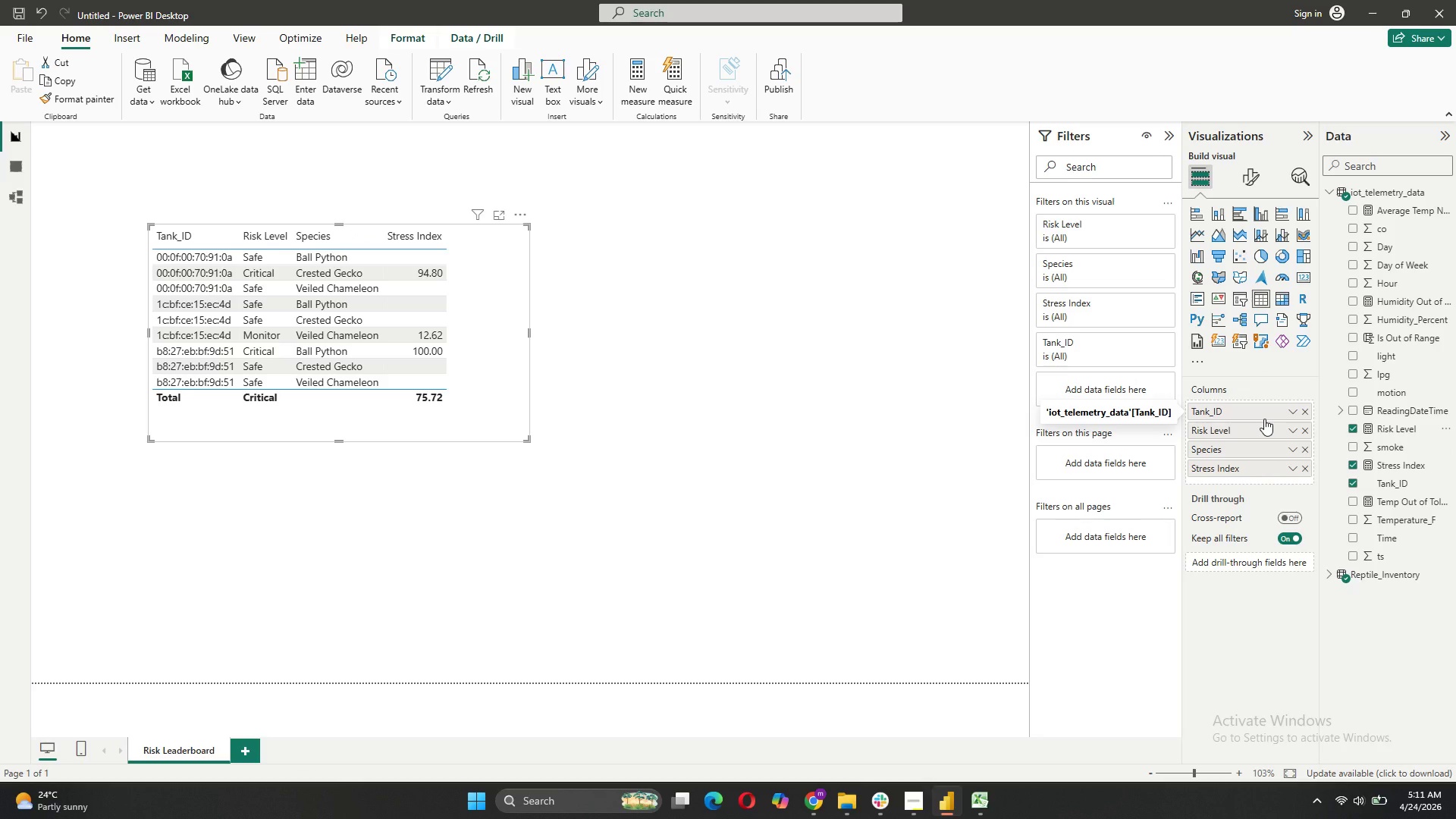 
left_click([1389, 575])
 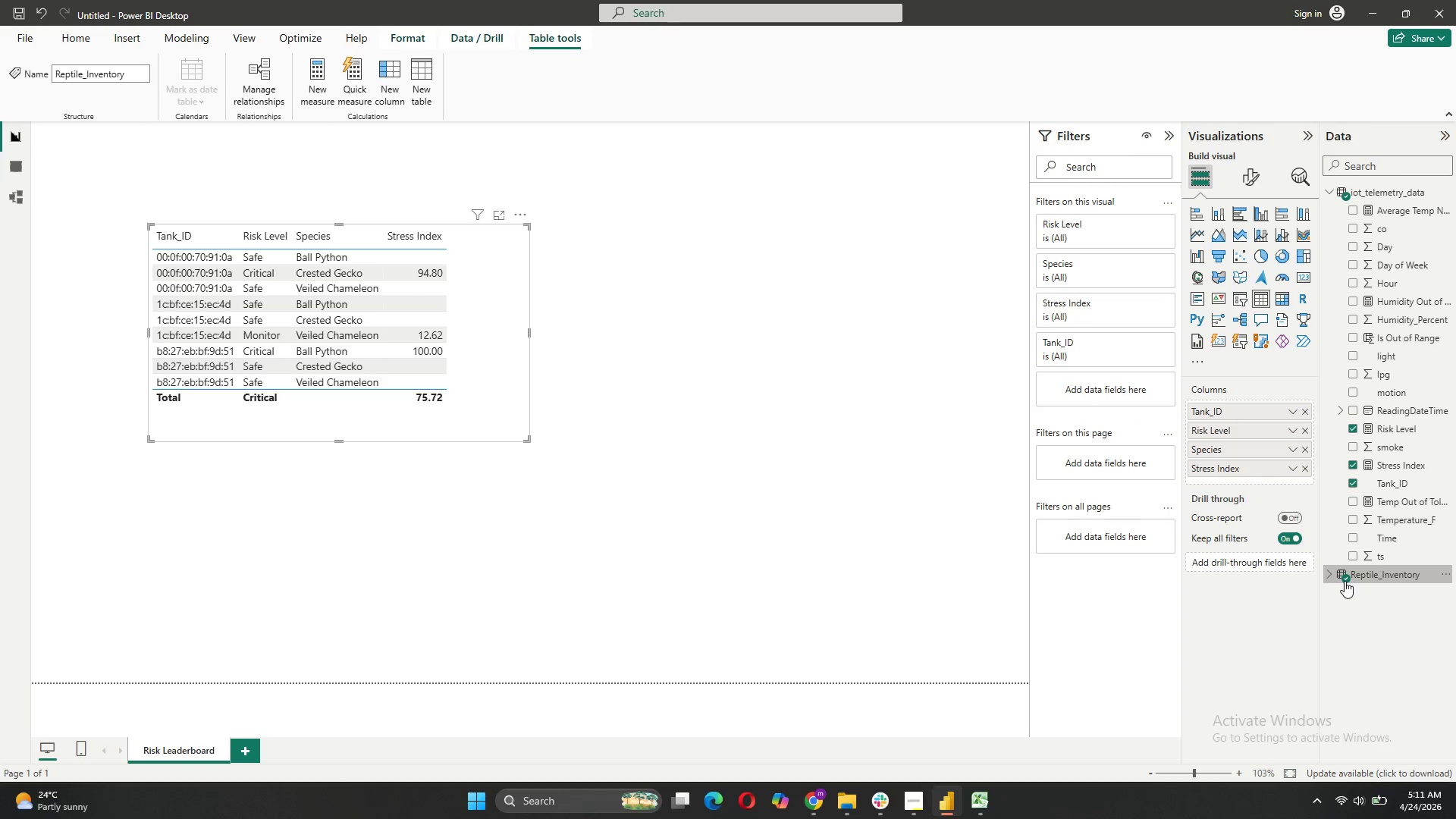 
left_click([1332, 576])
 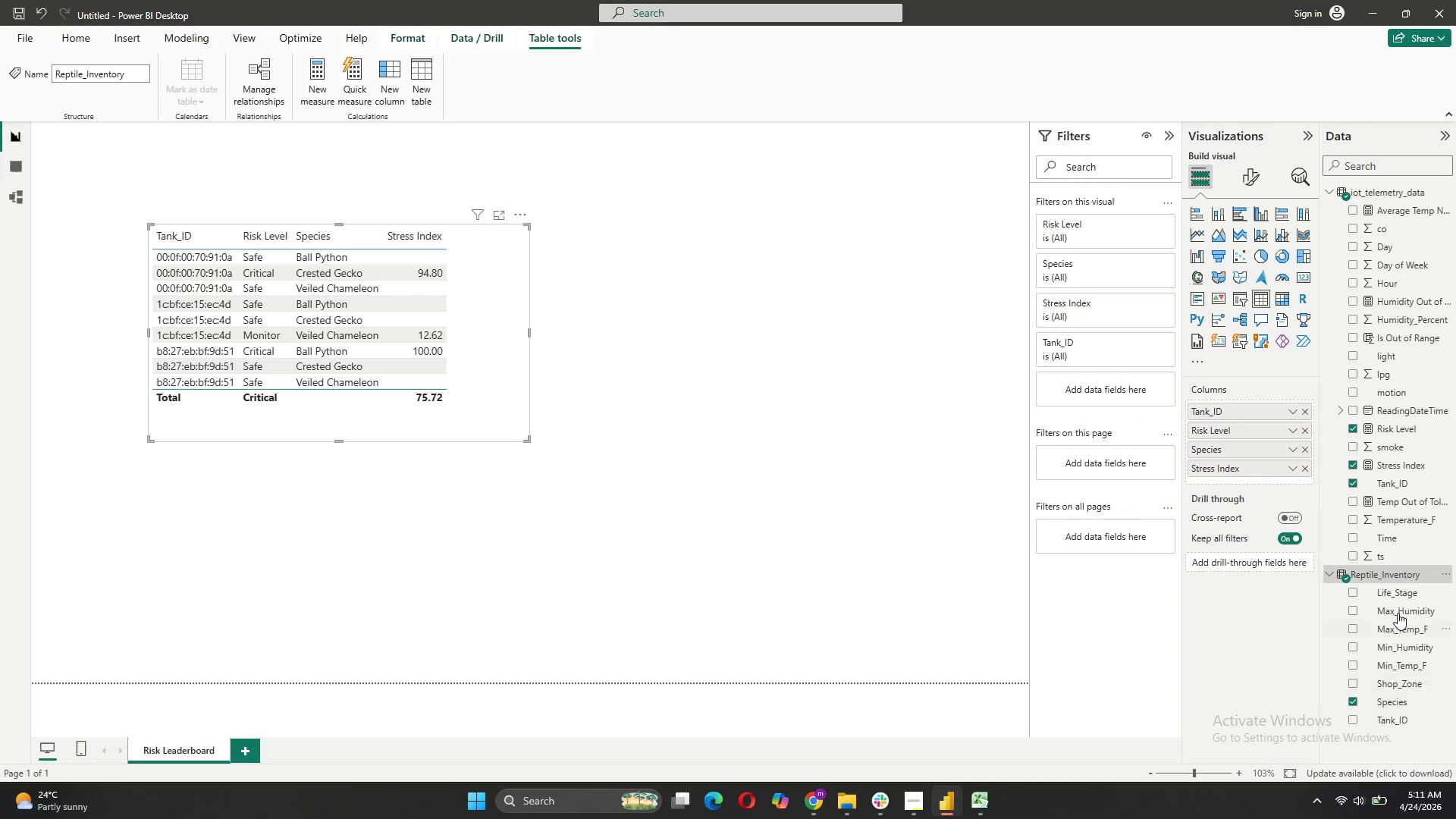 
left_click_drag(start_coordinate=[1395, 594], to_coordinate=[1255, 481])
 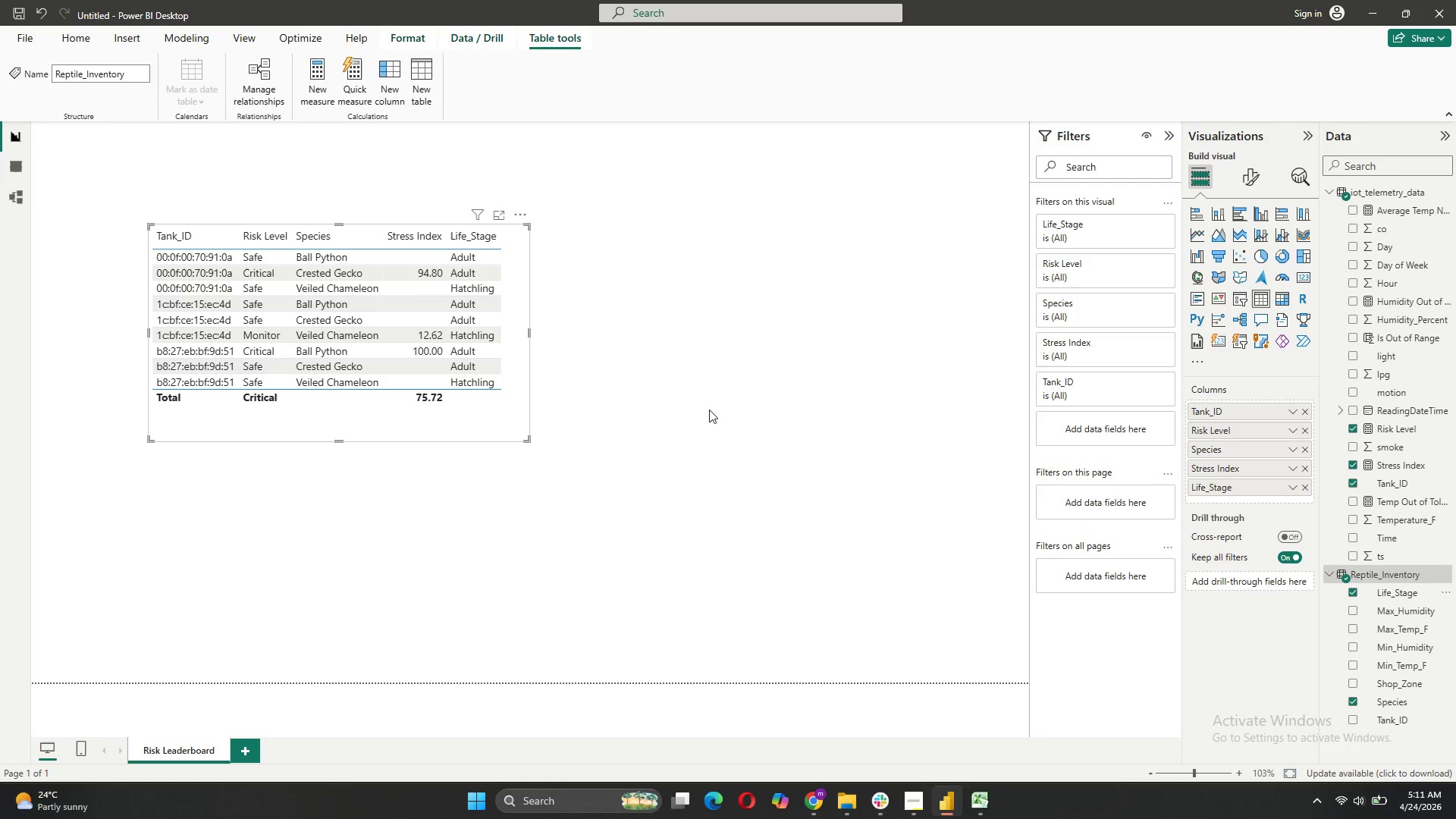 
wait(10.48)
 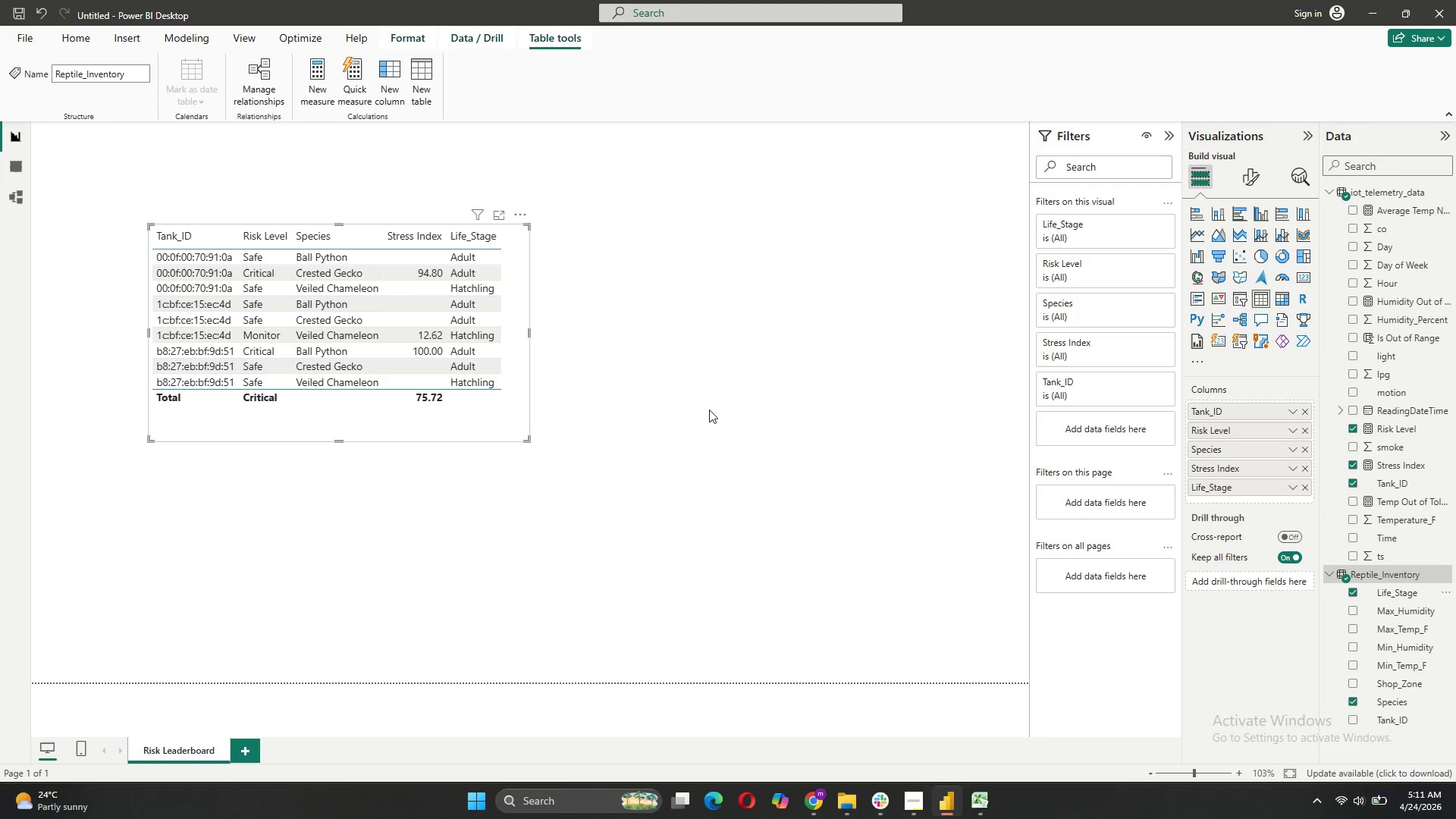 
left_click([1257, 180])
 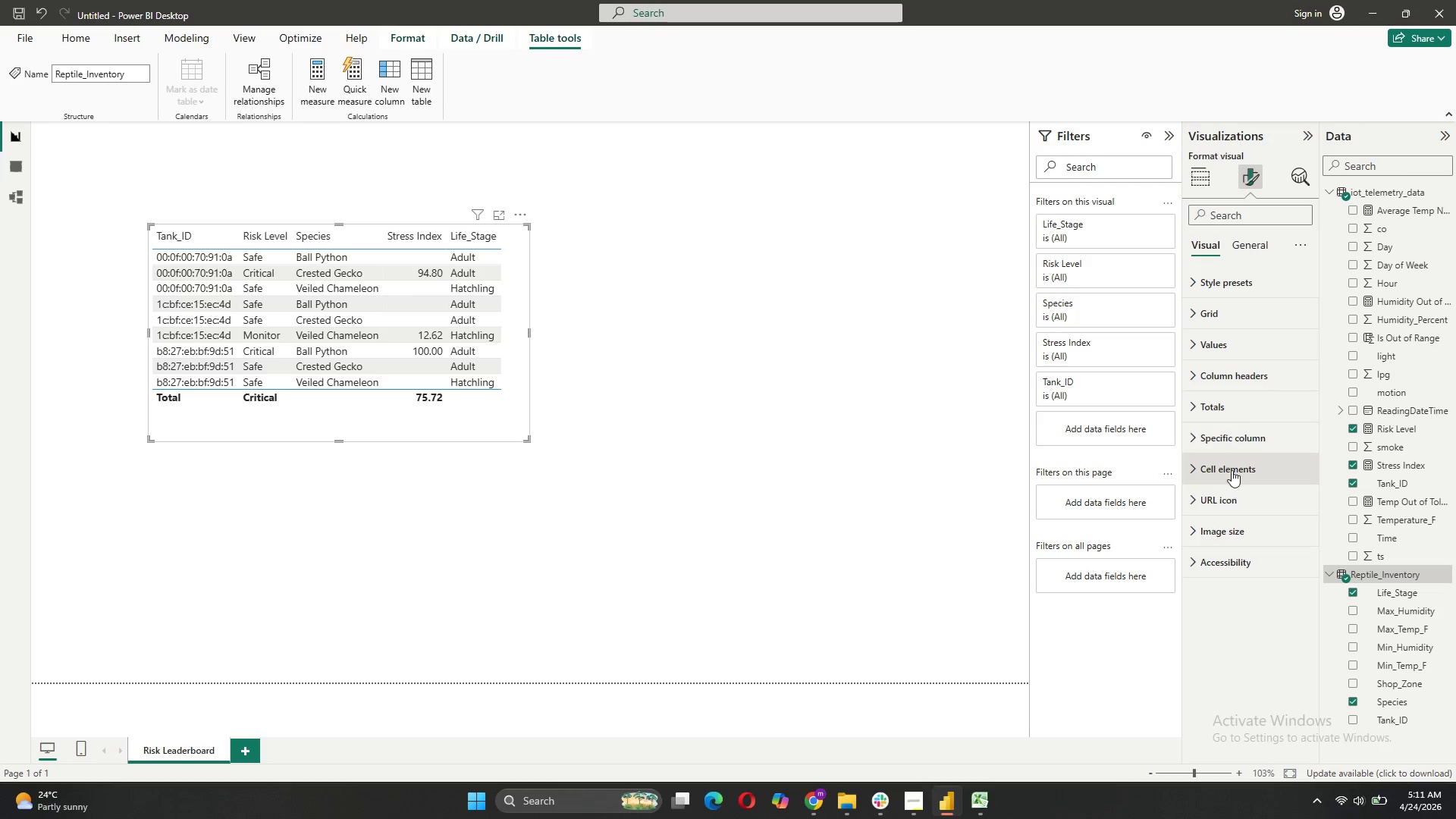 
left_click([1237, 462])
 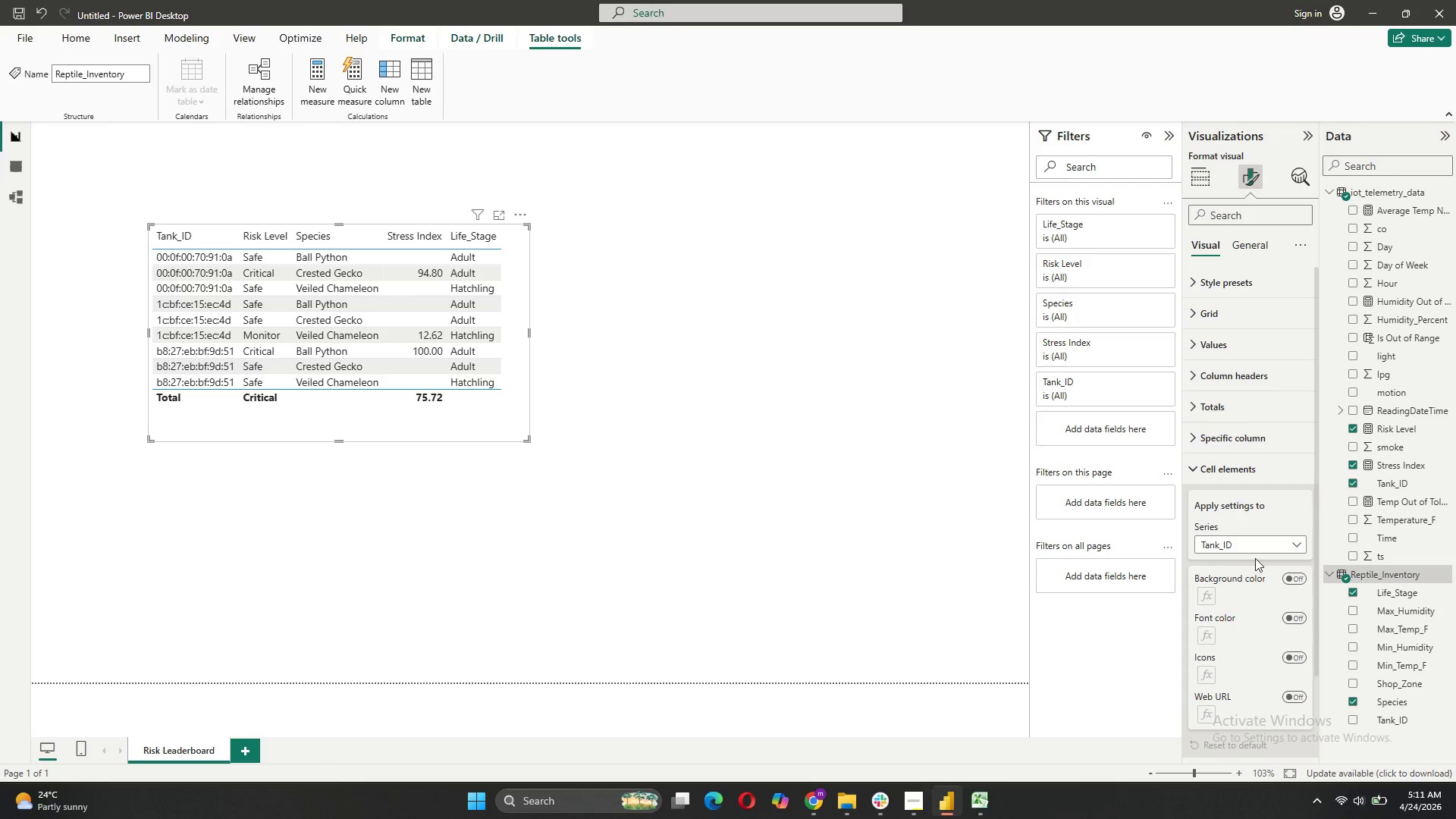 
left_click([1257, 545])
 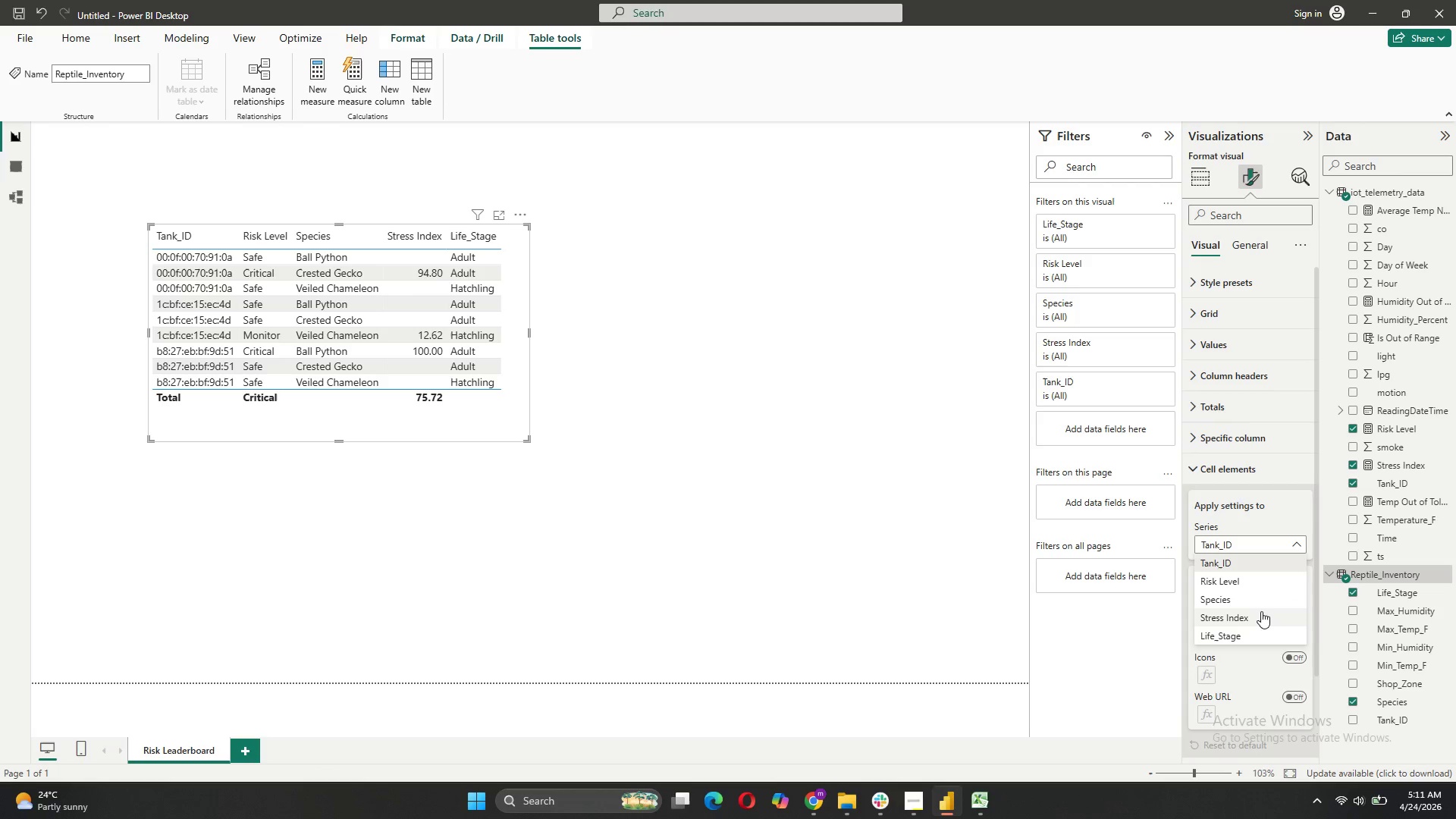 
left_click([1260, 613])
 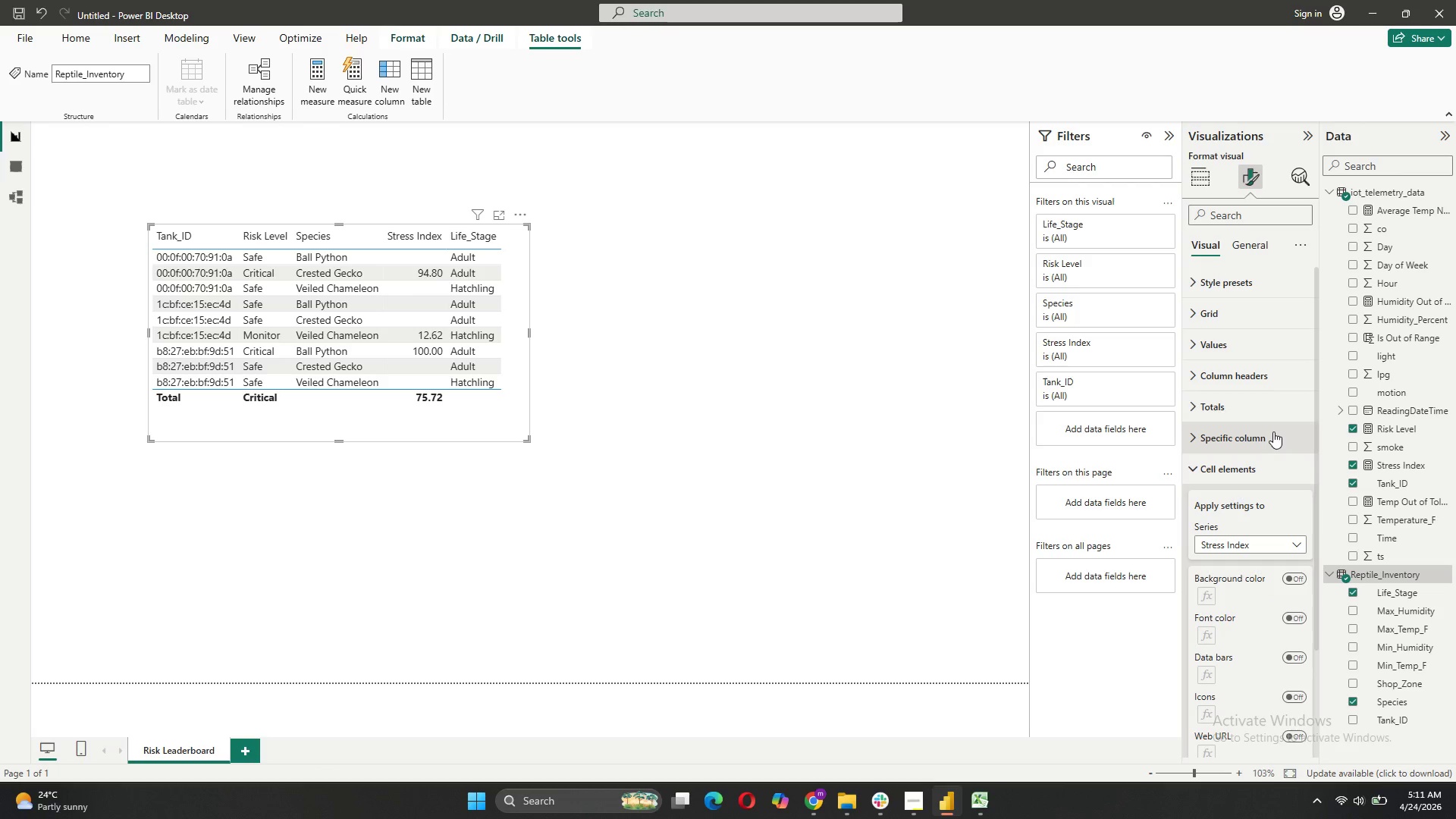 
scroll: coordinate [1273, 433], scroll_direction: down, amount: 2.0
 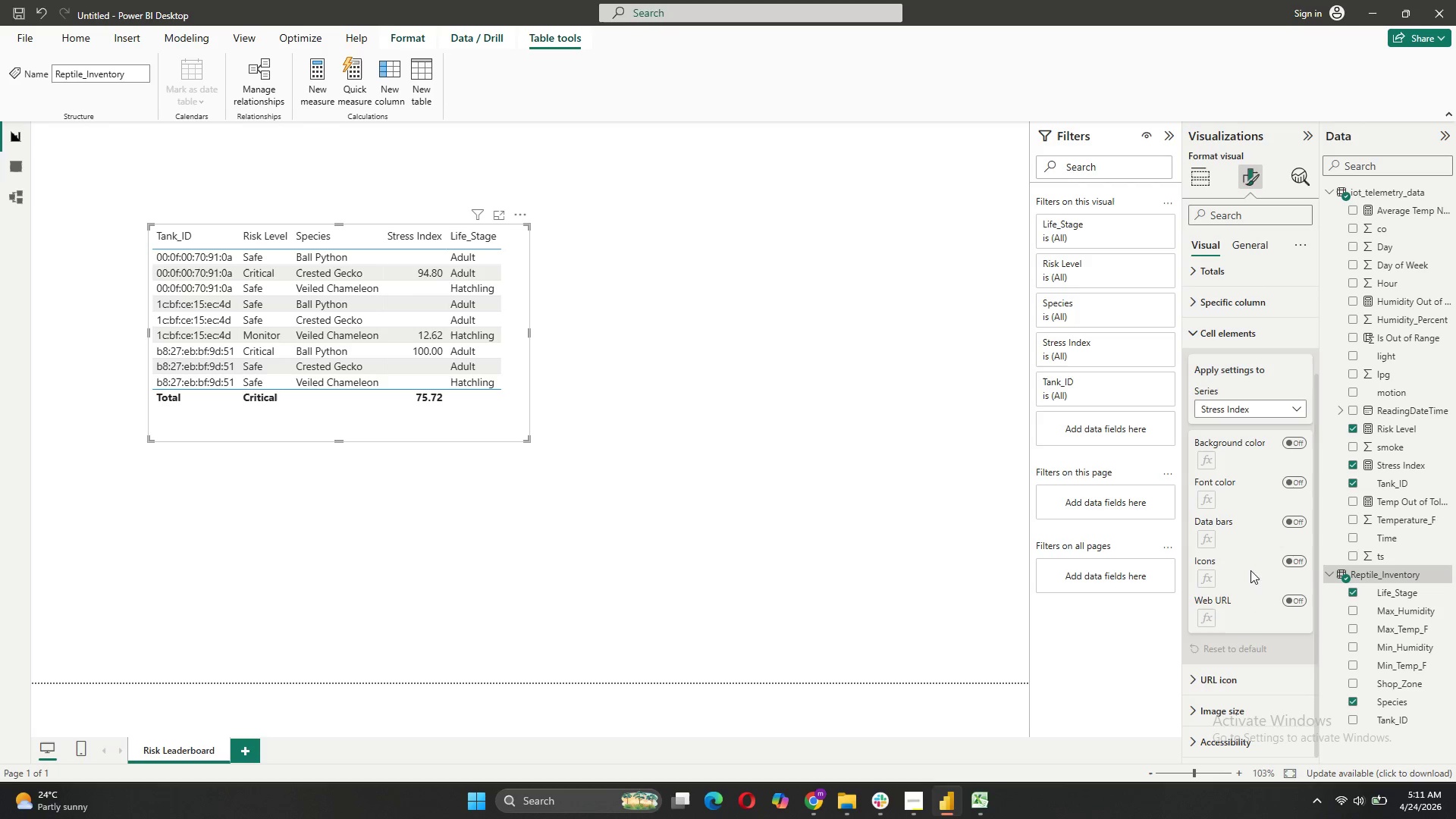 
left_click([1286, 441])
 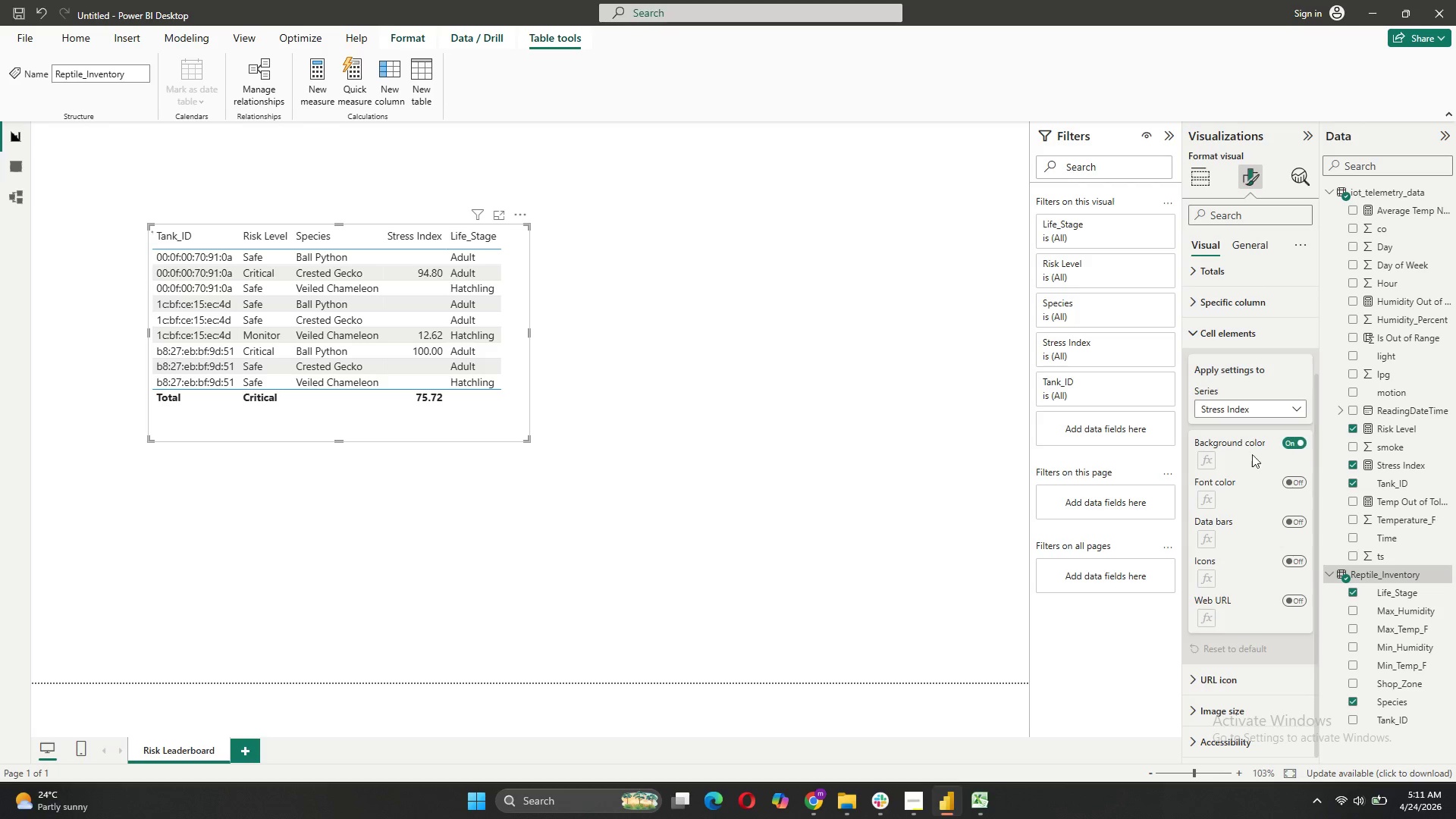 
mouse_move([1219, 459])
 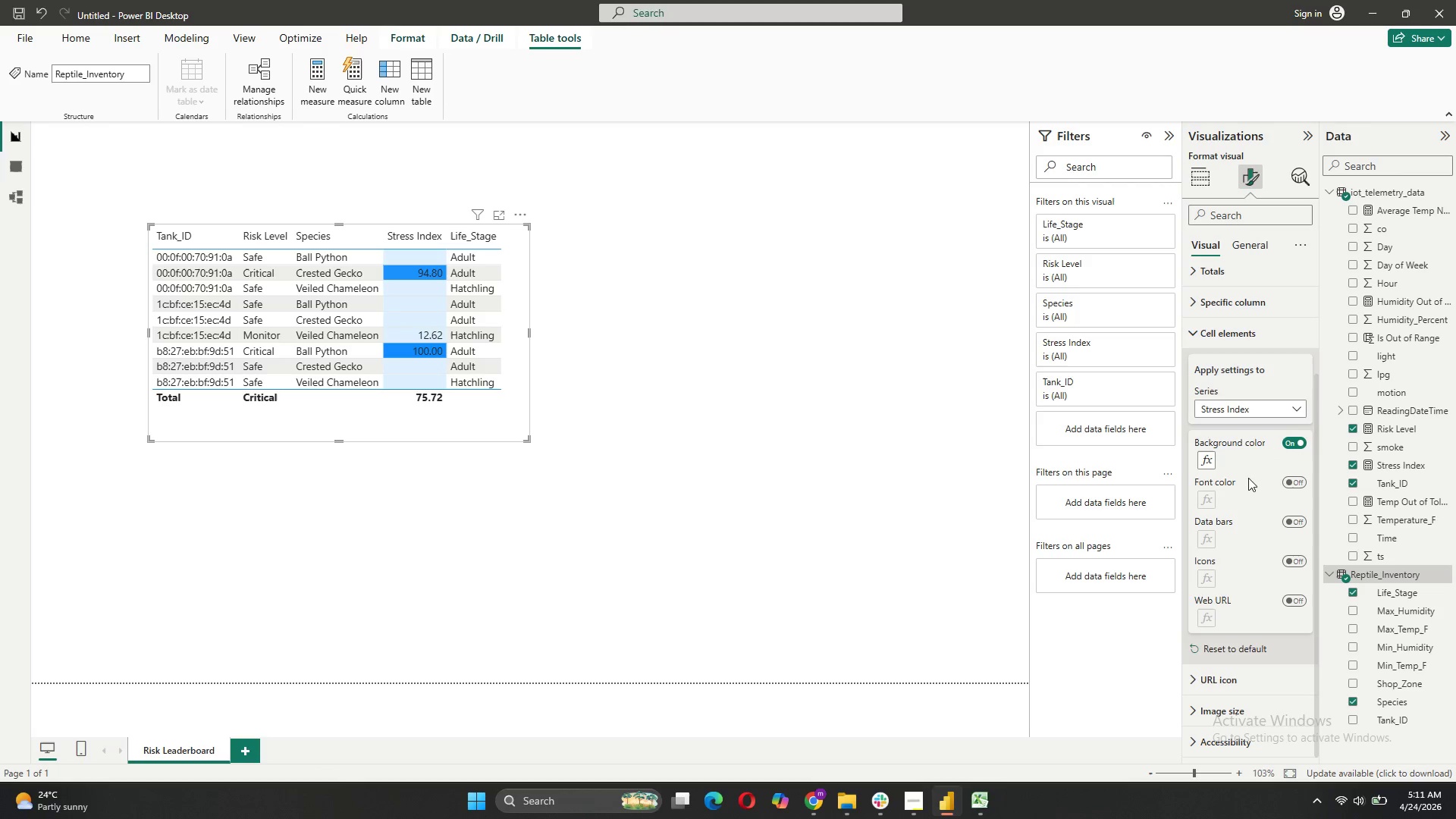 
left_click([1207, 464])
 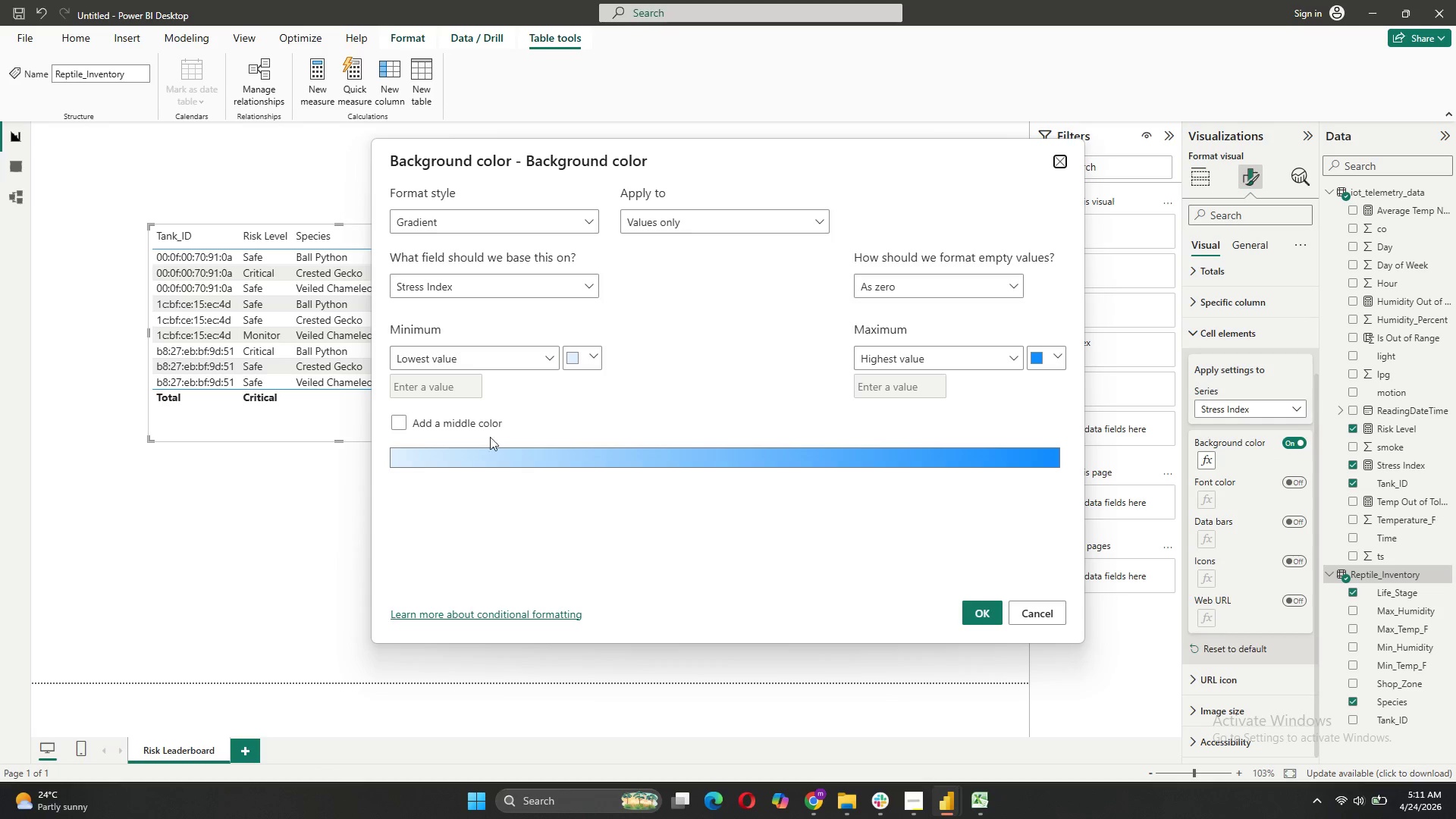 
mouse_move([558, 362])
 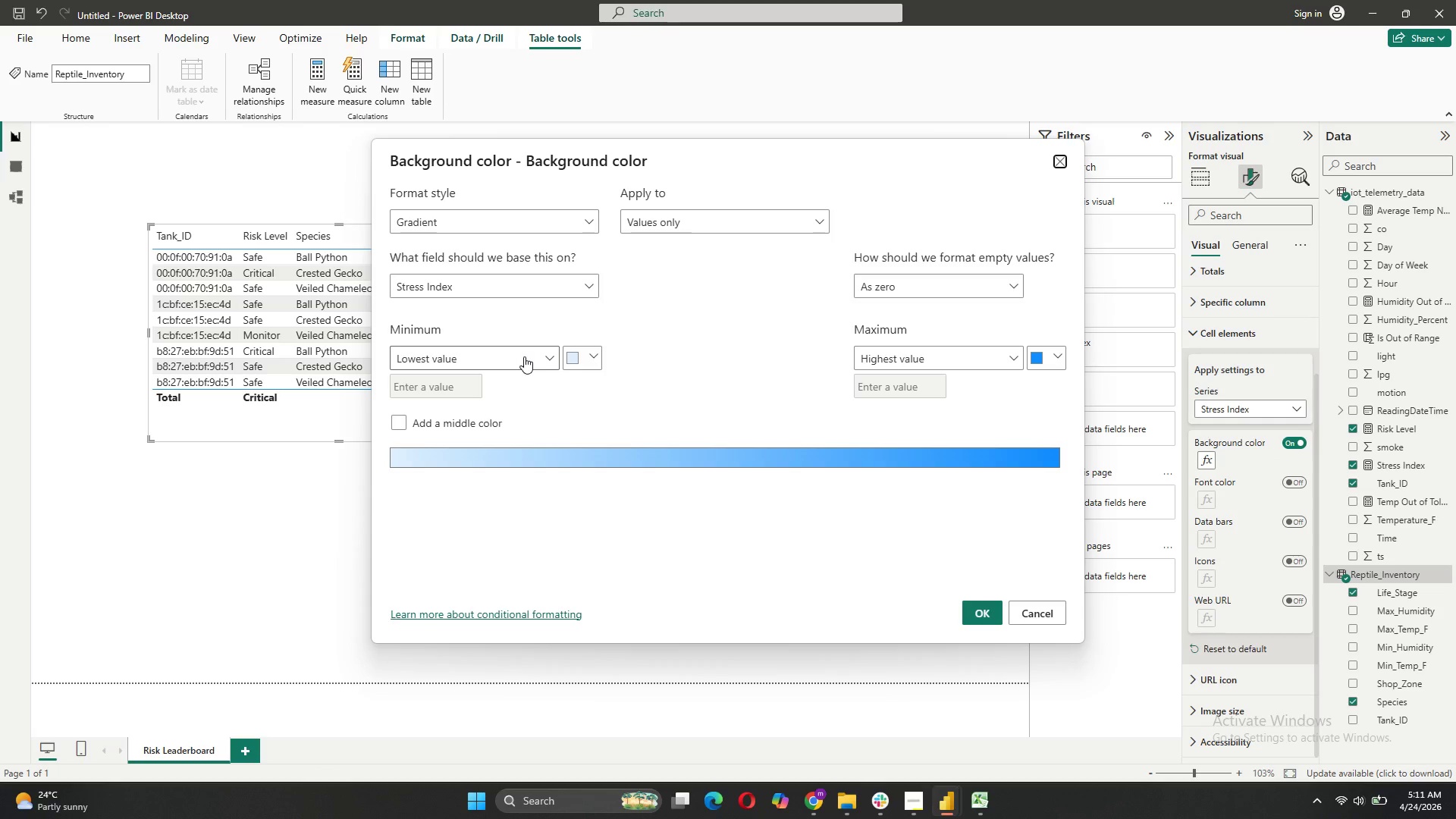 
left_click([524, 356])
 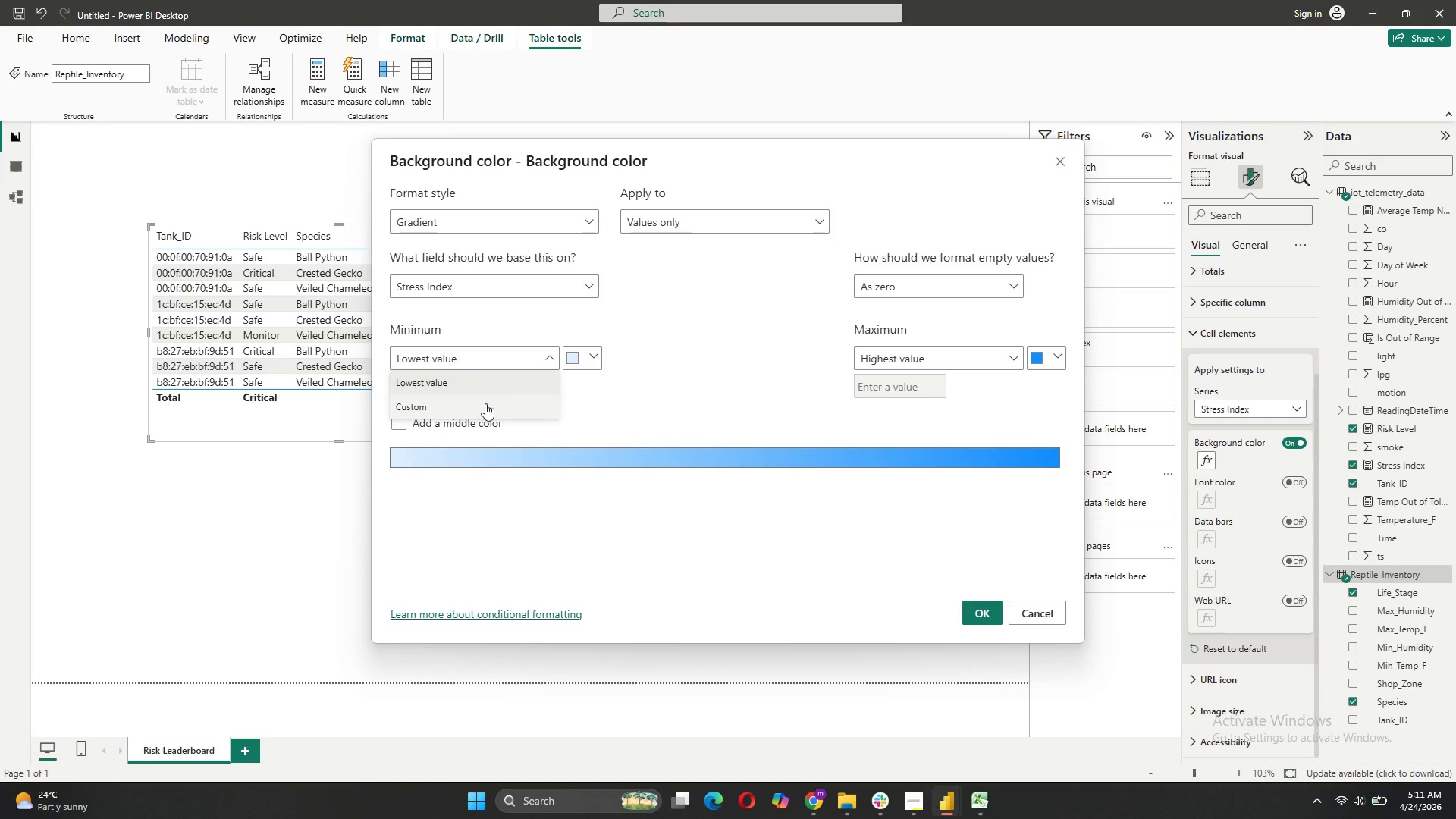 
left_click([485, 403])
 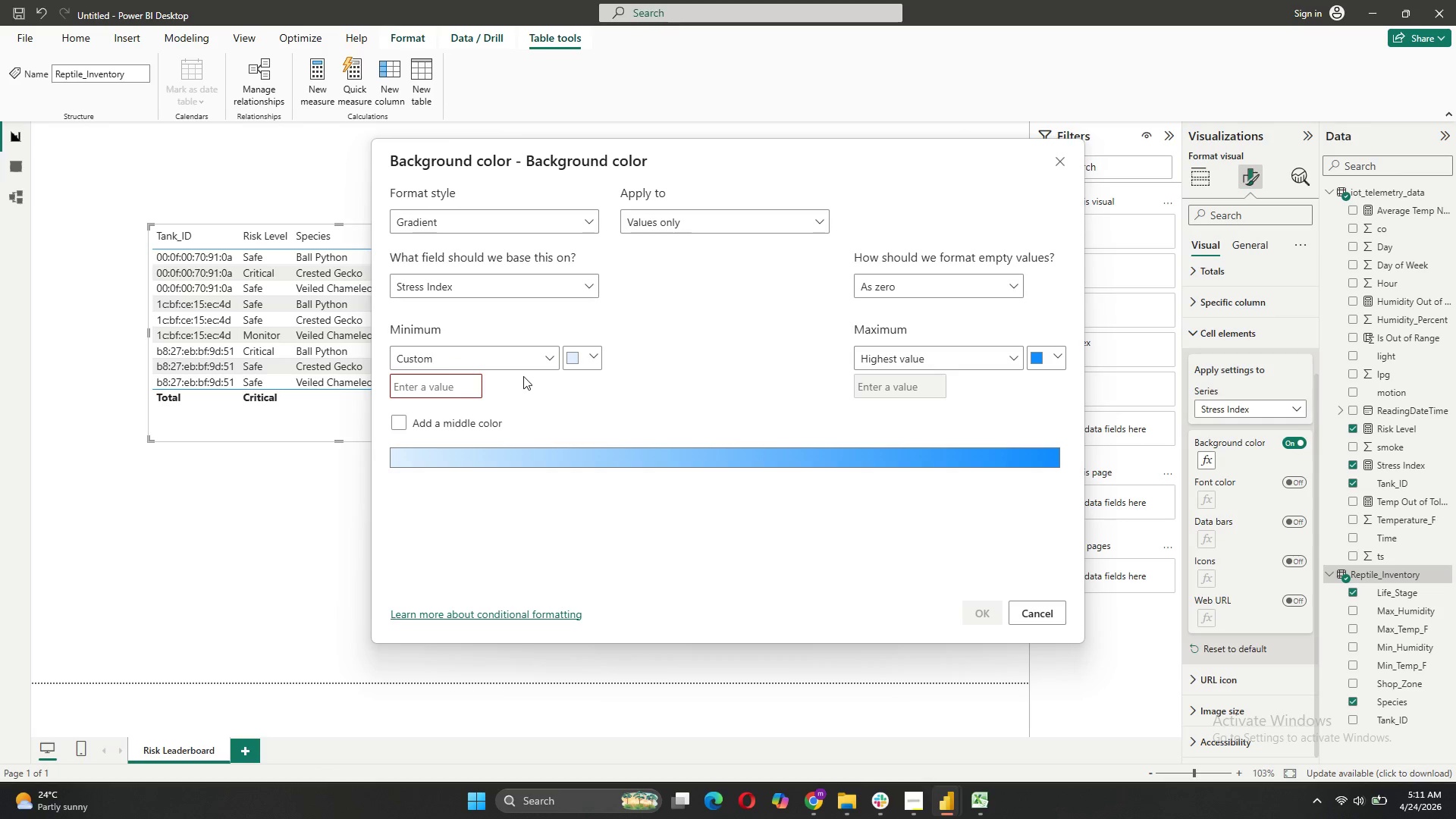 
left_click([452, 386])
 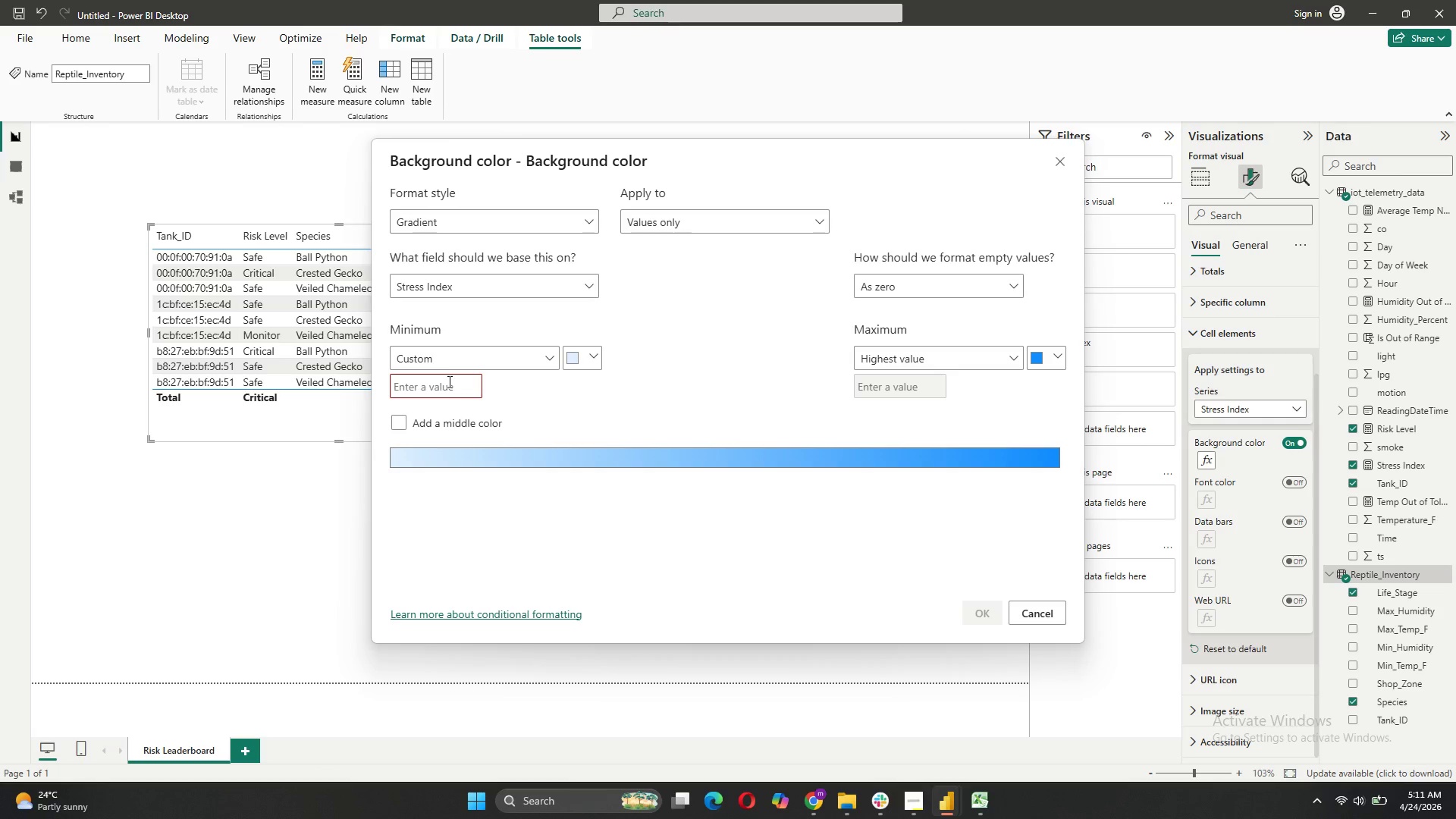 
key(0)
 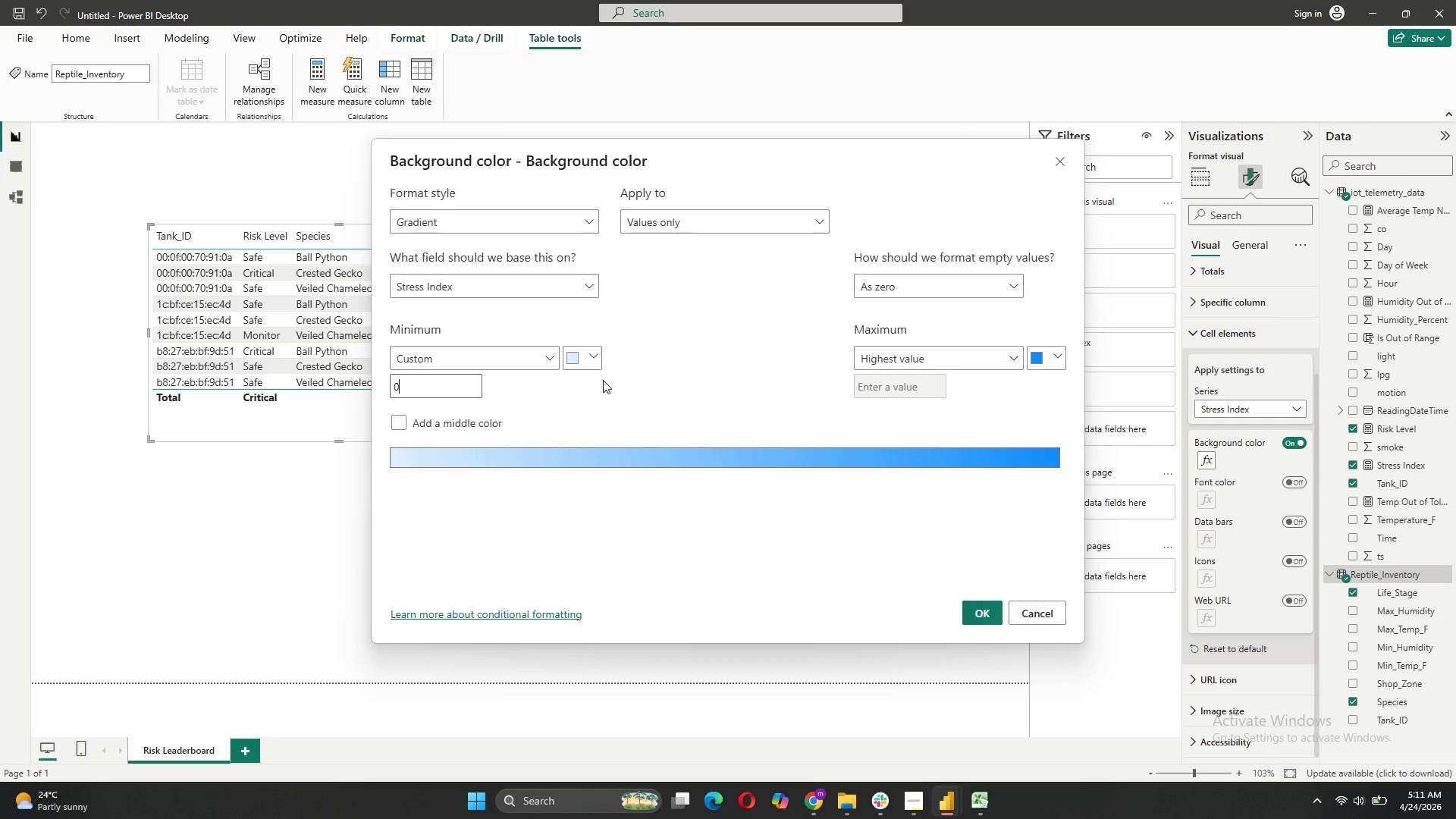 
left_click([579, 361])
 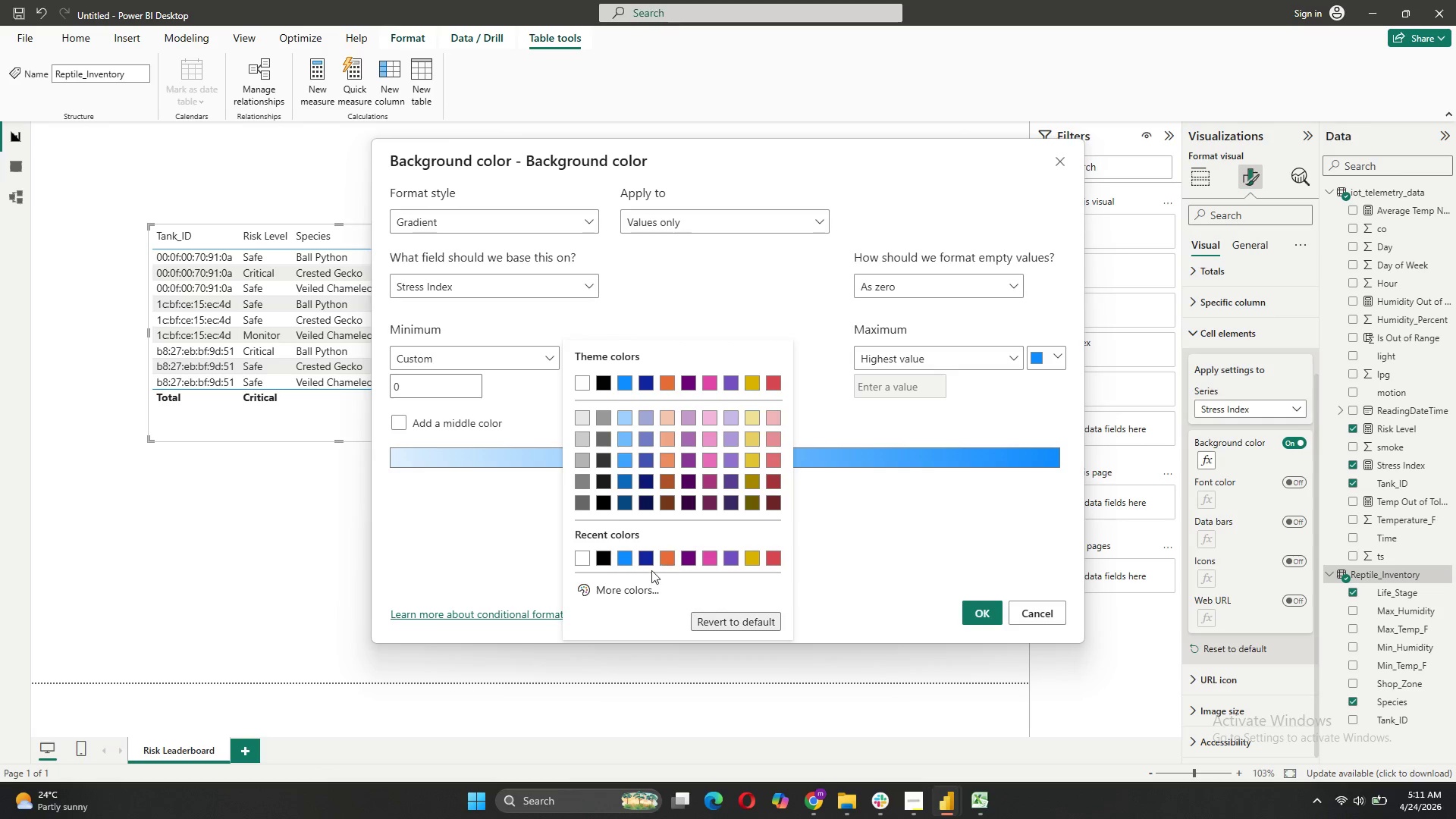 
left_click([605, 596])
 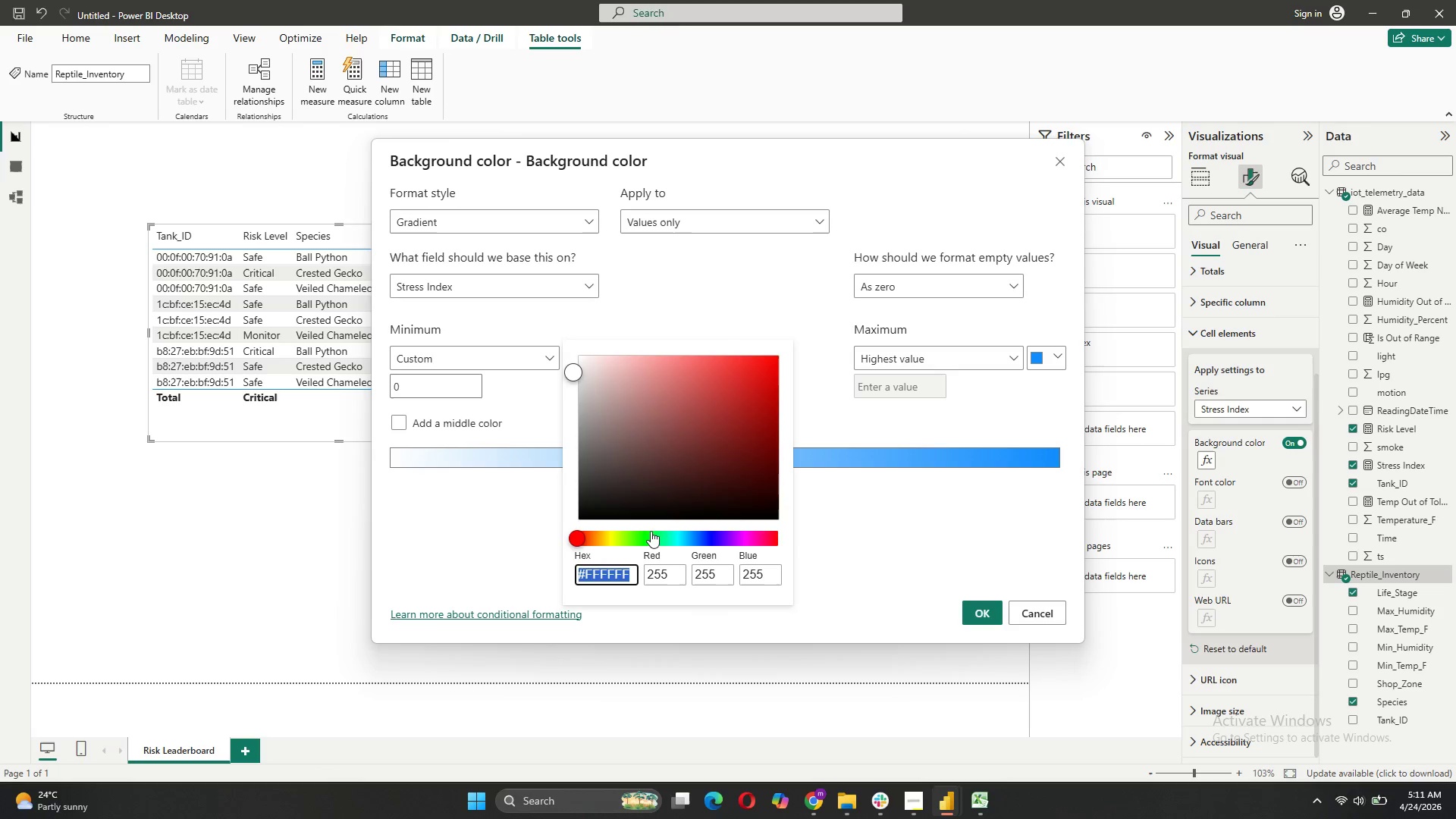 
left_click([646, 535])
 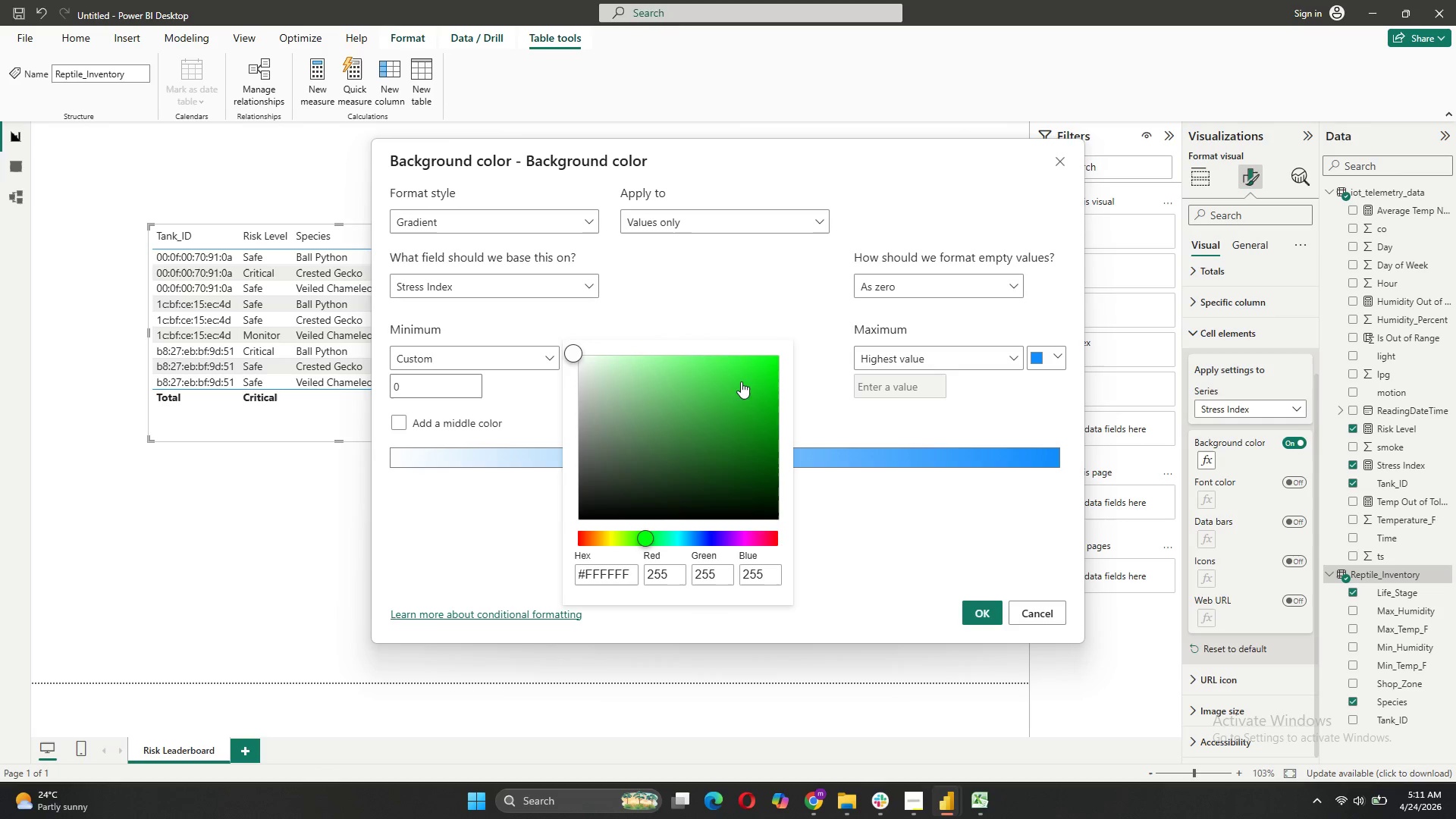 
left_click([755, 373])
 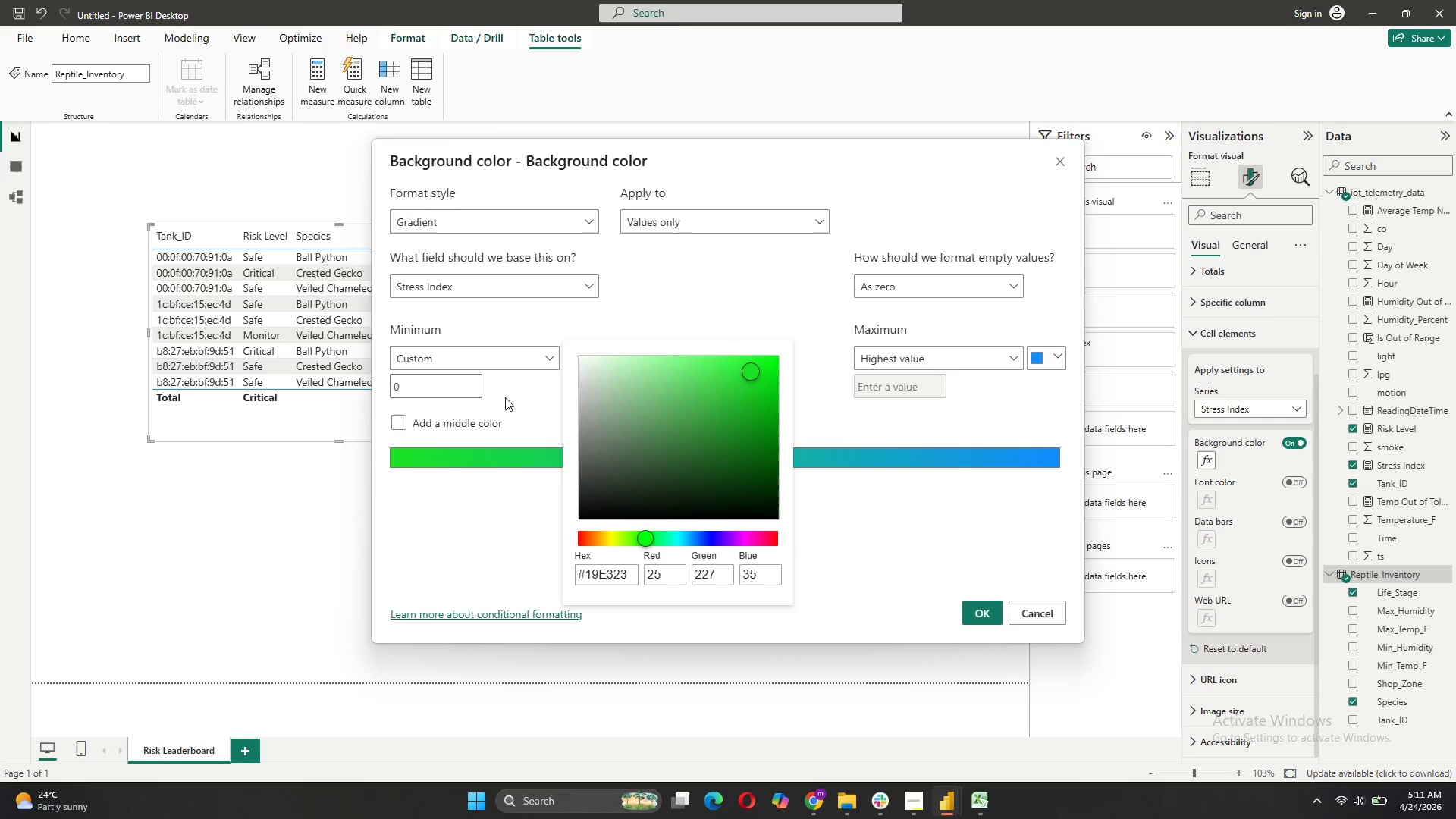 
left_click([509, 394])
 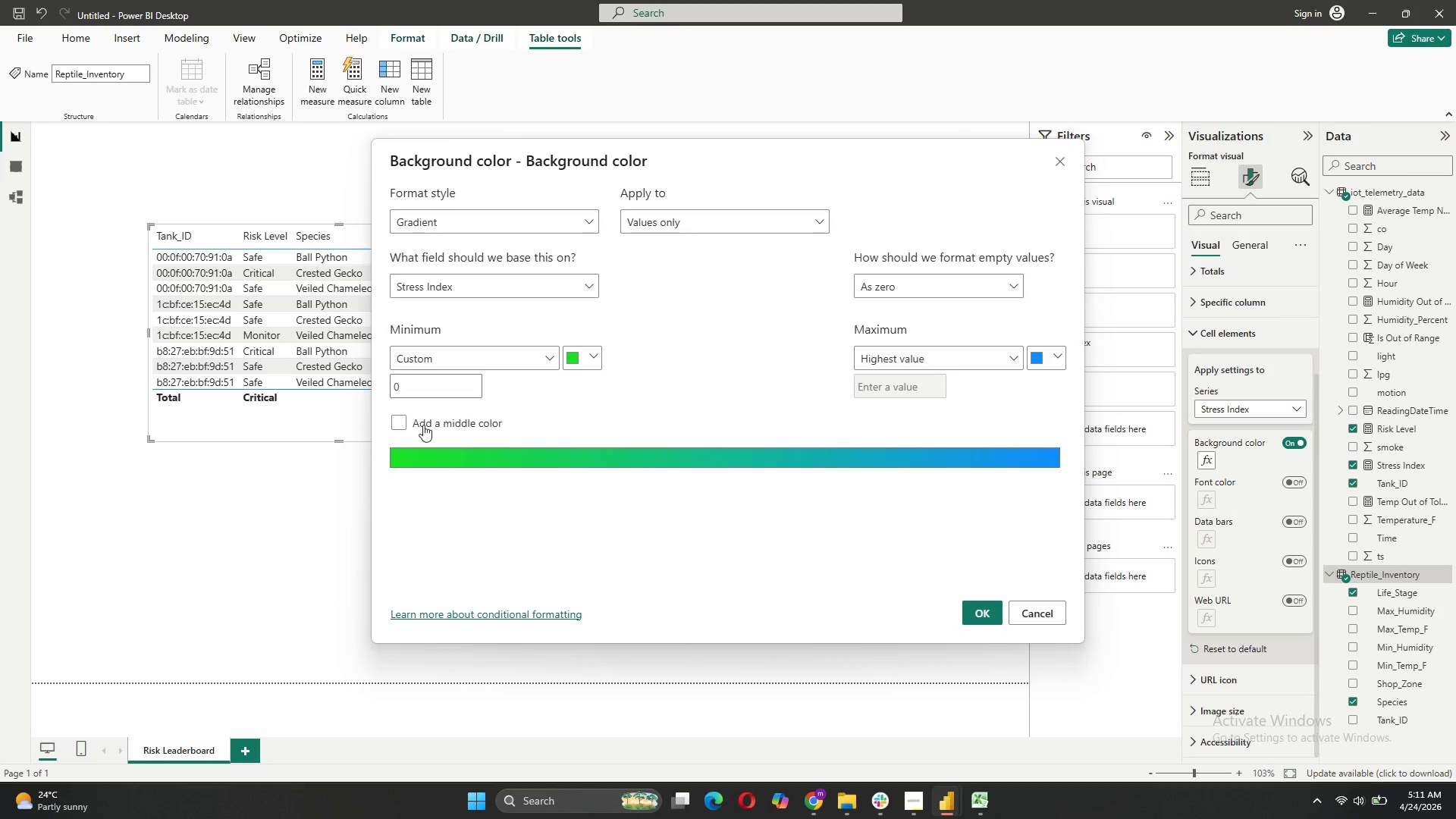 
left_click([422, 420])
 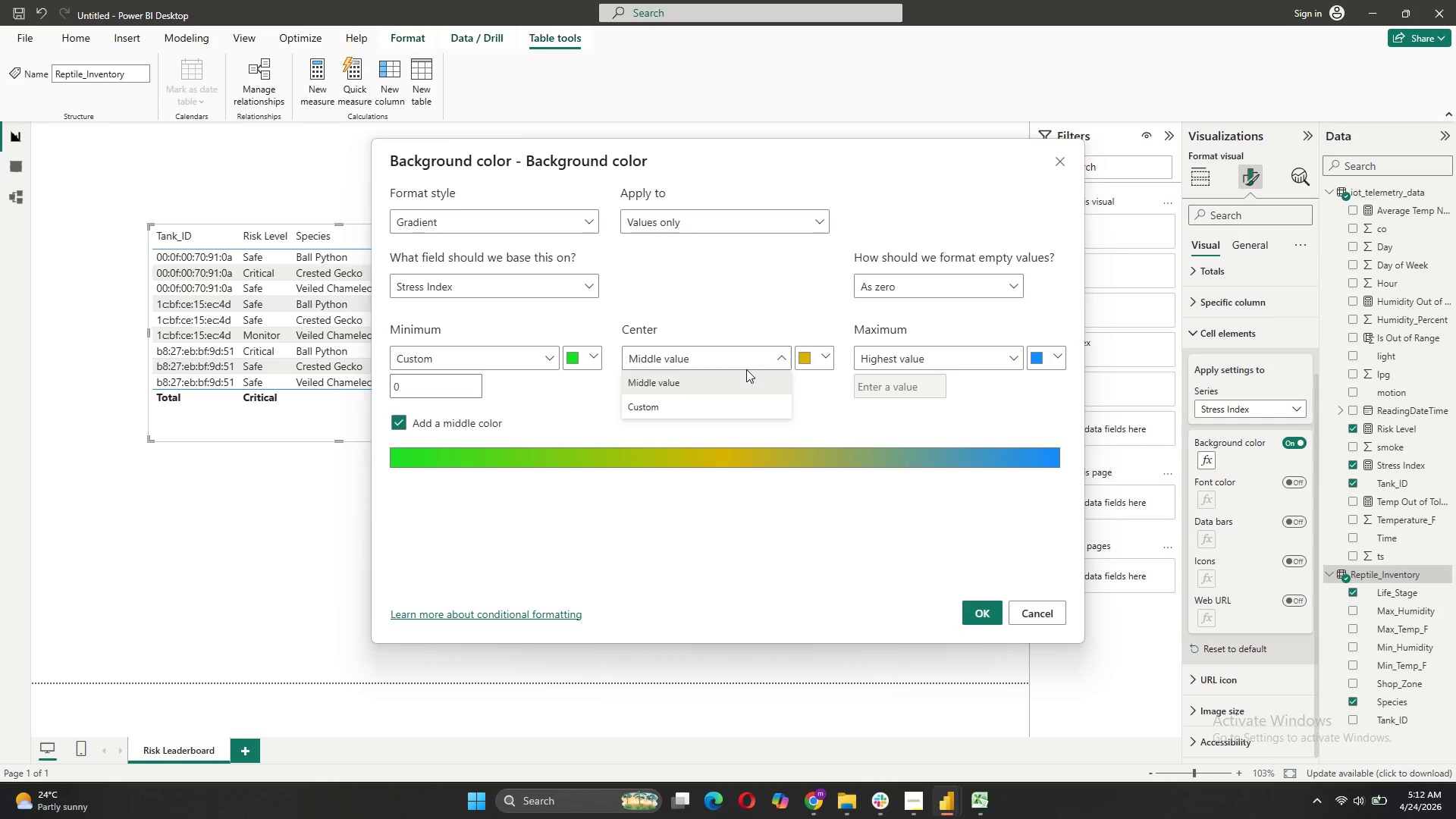 
double_click([672, 384])
 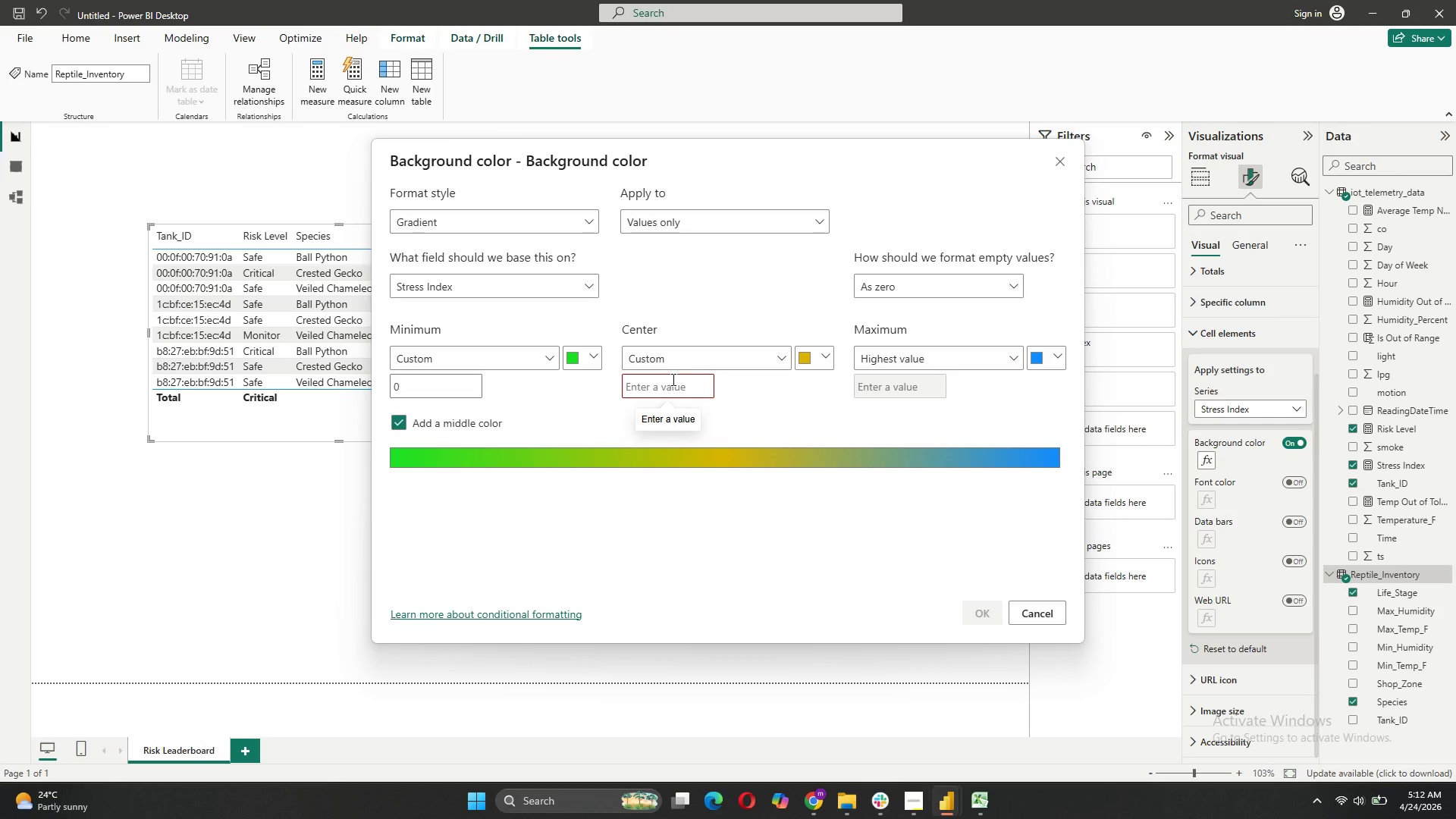 
type(30)
 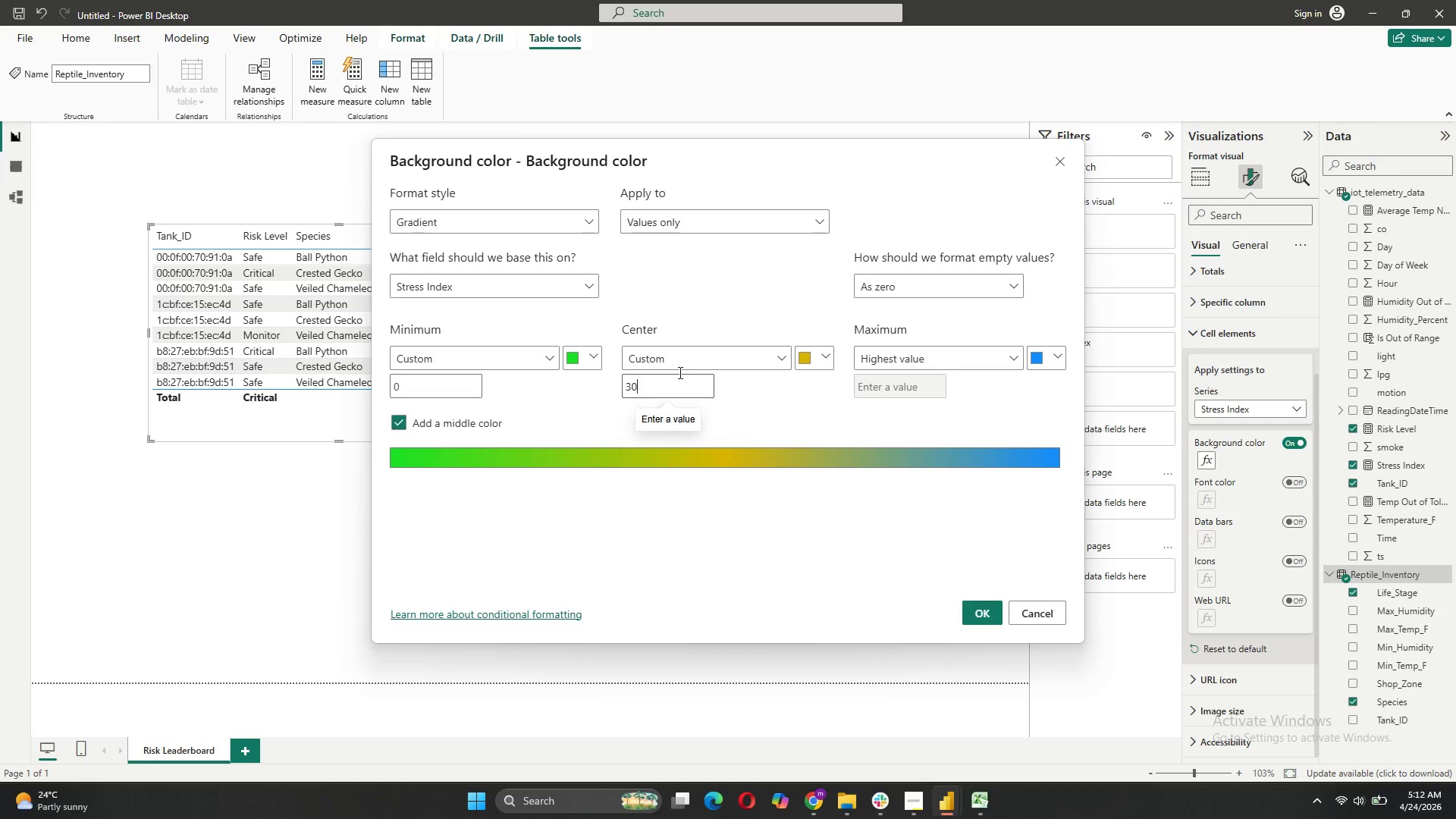 
left_click([810, 355])
 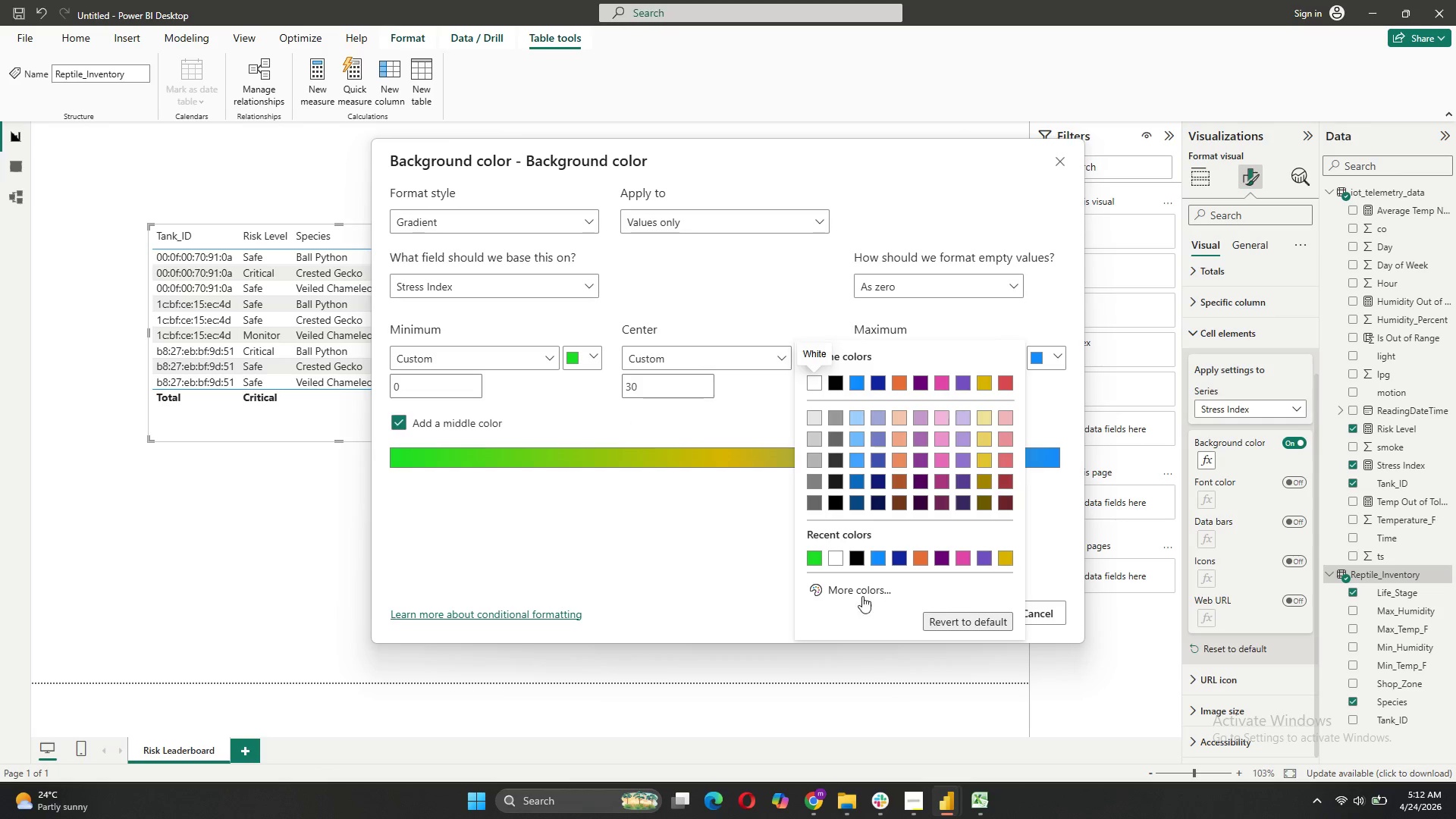 
left_click([825, 585])
 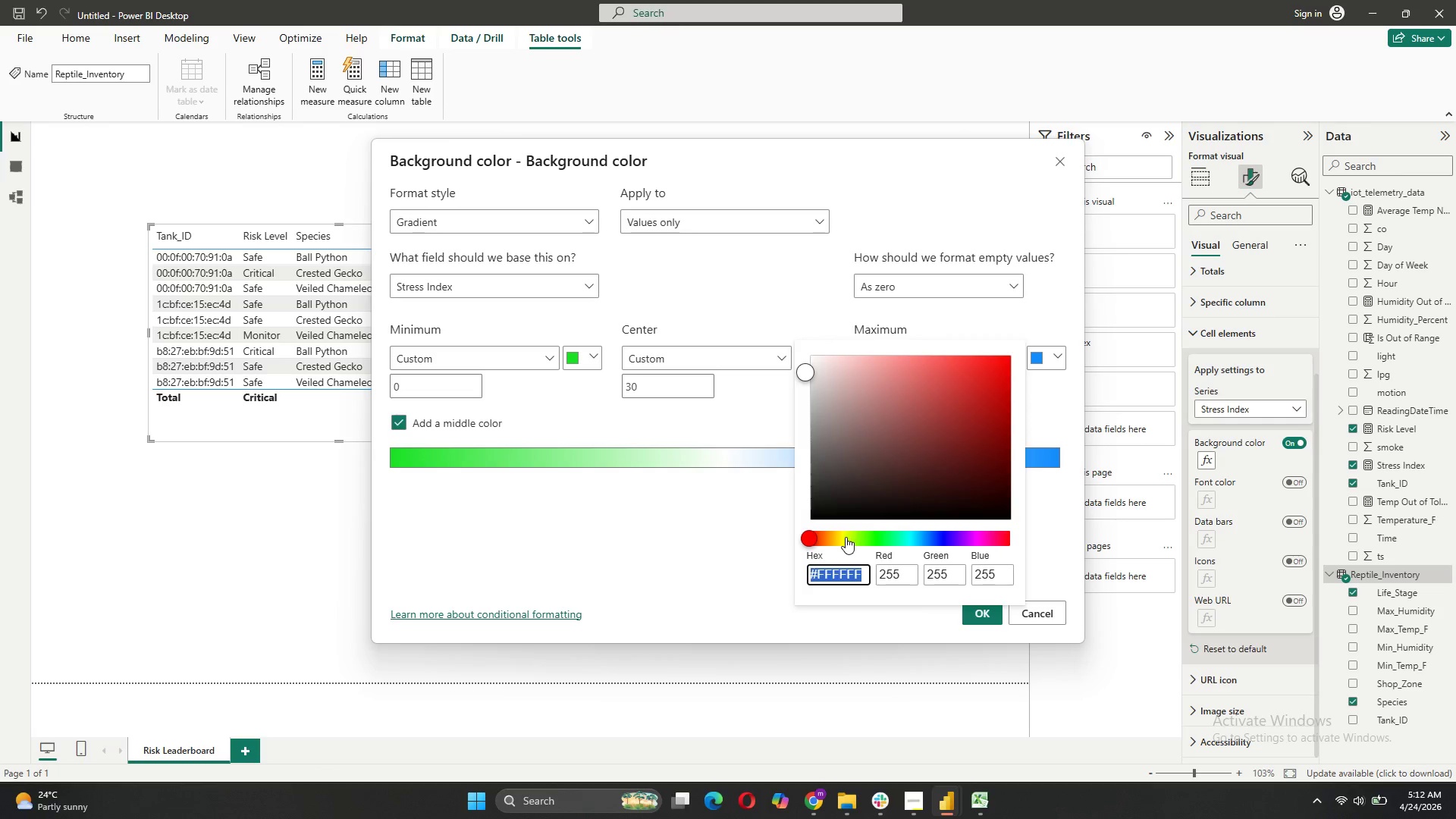 
left_click([846, 537])
 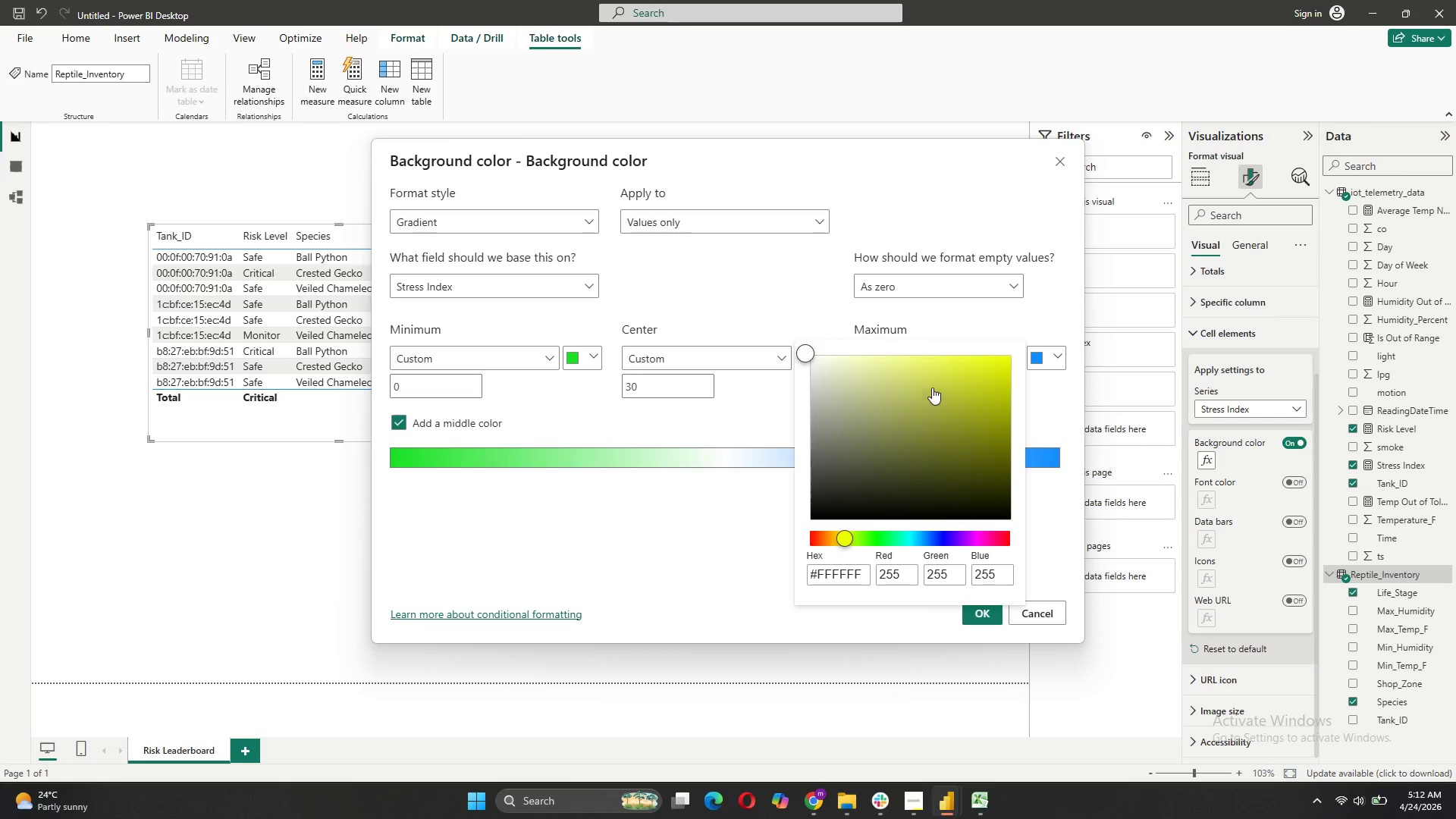 
left_click([912, 374])
 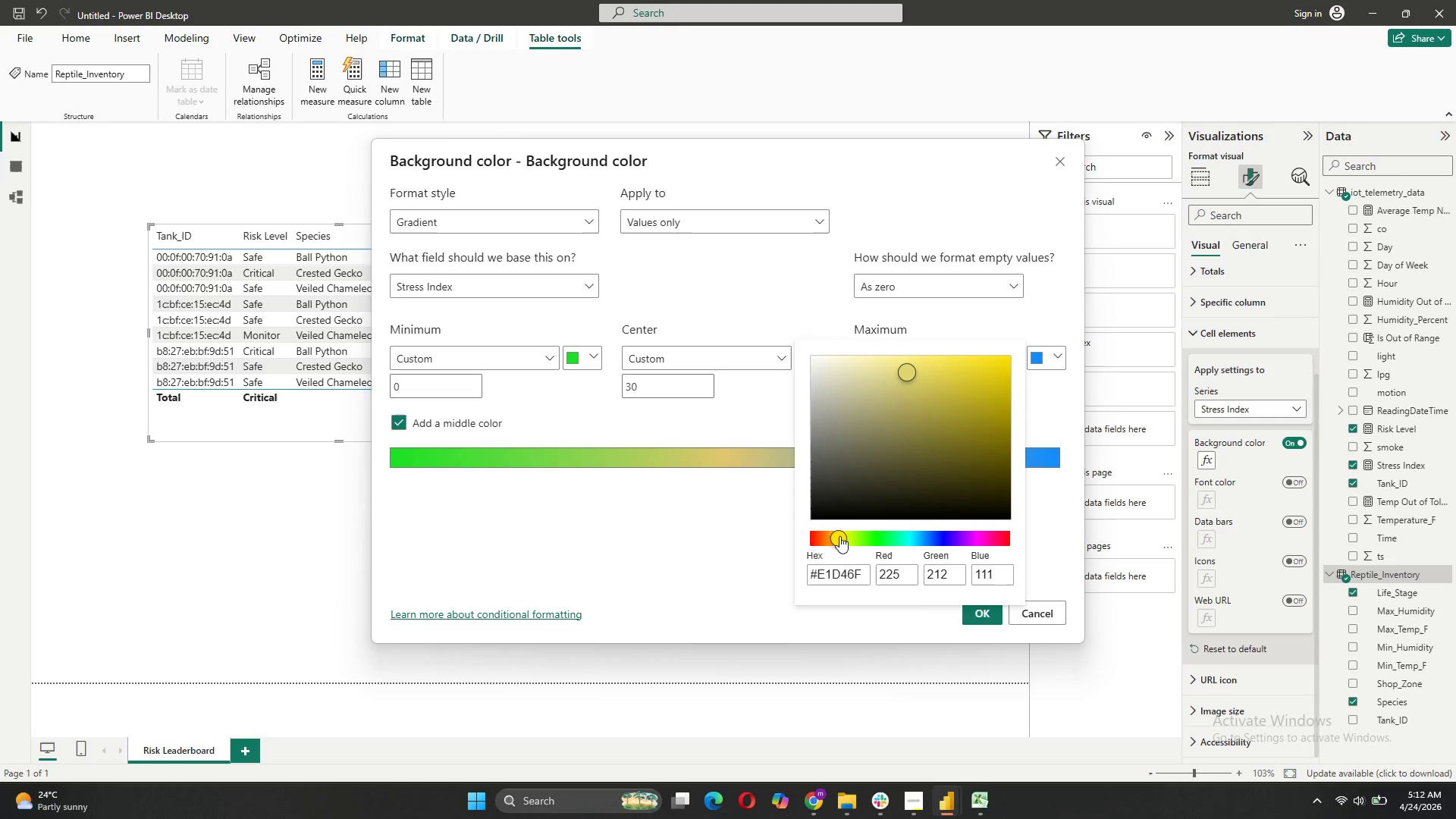 
left_click([953, 361])
 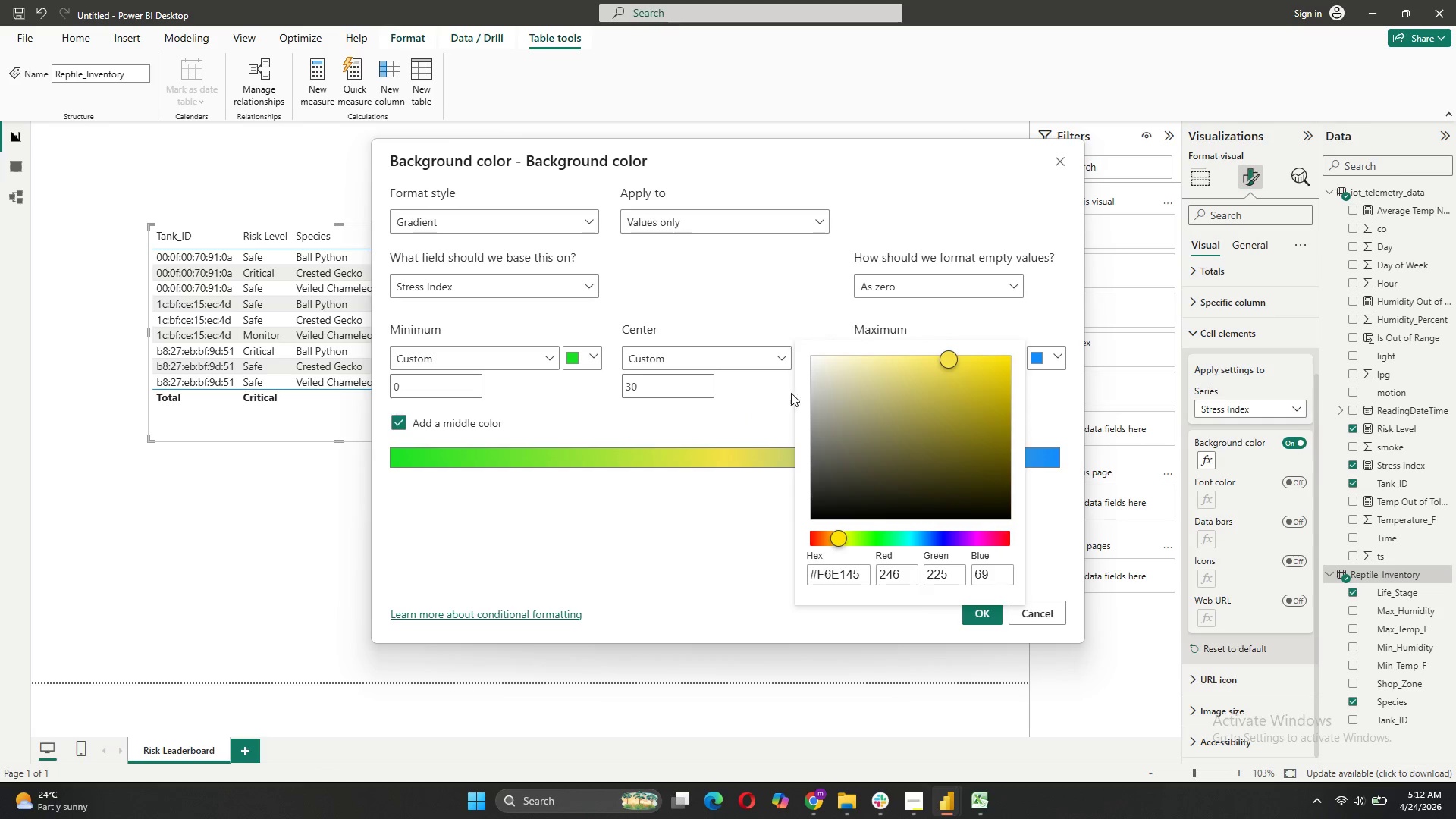 
left_click([784, 405])
 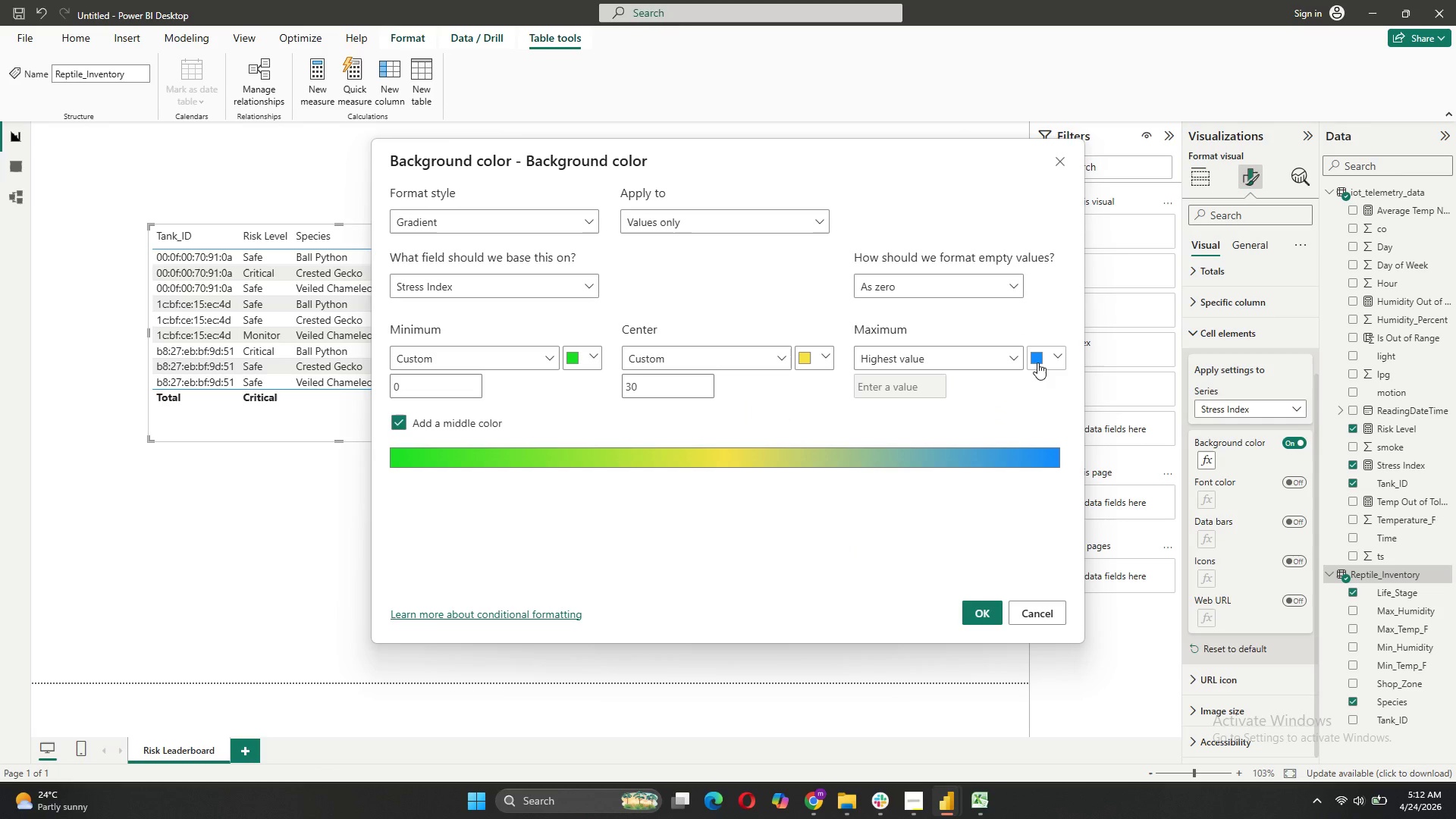 
left_click([1059, 354])
 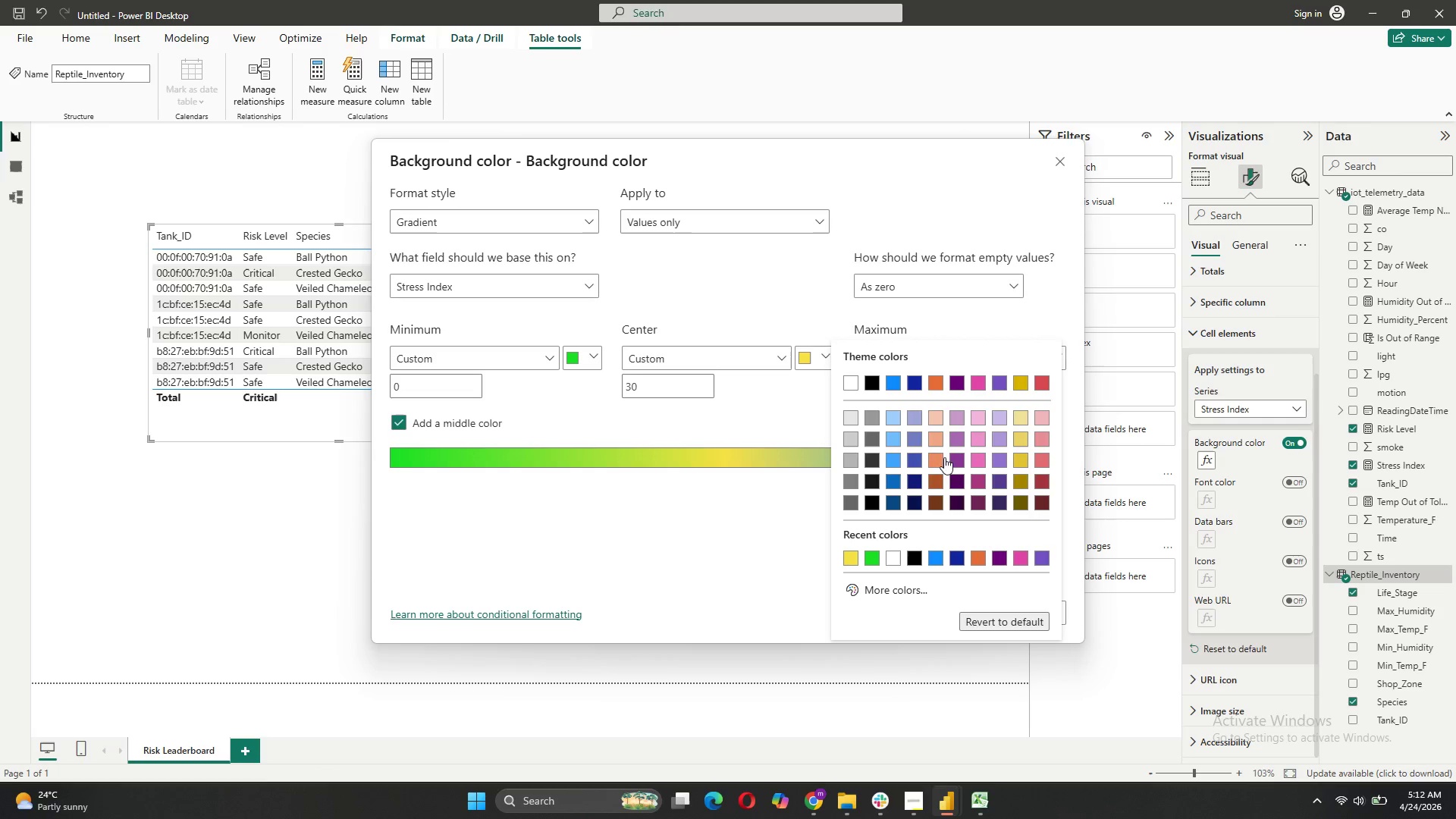 
wait(7.36)
 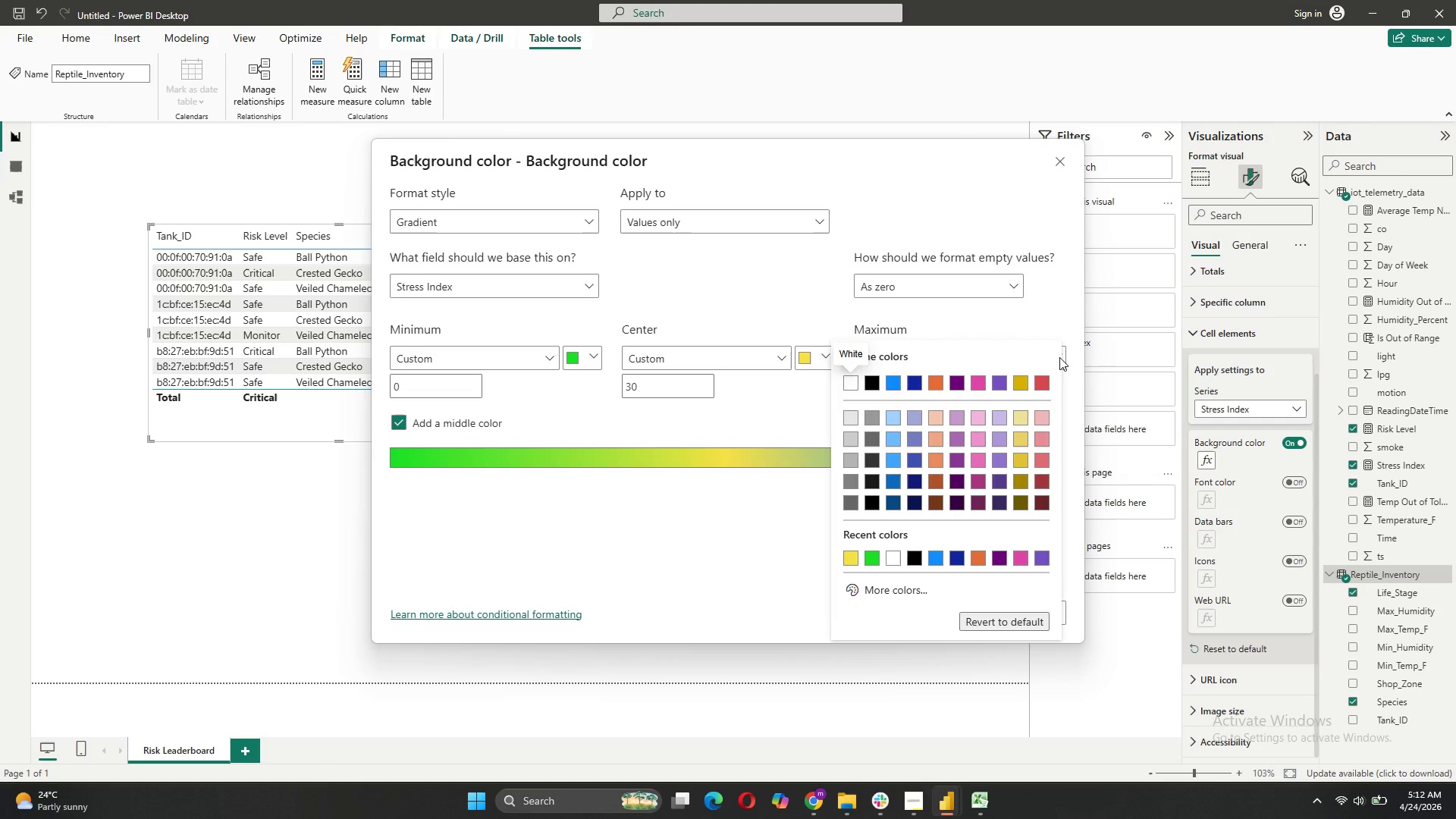 
left_click([858, 592])
 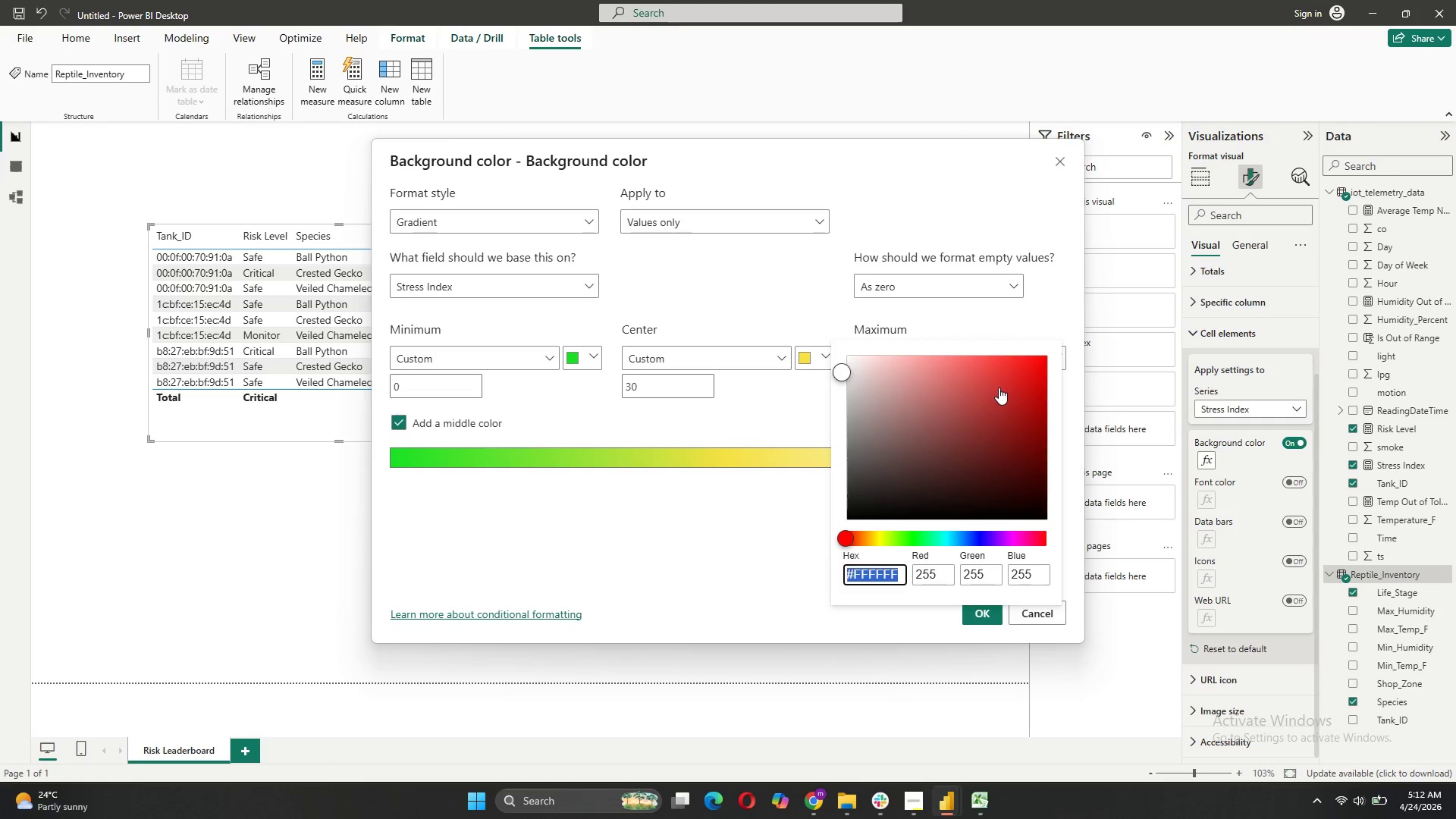 
double_click([739, 507])
 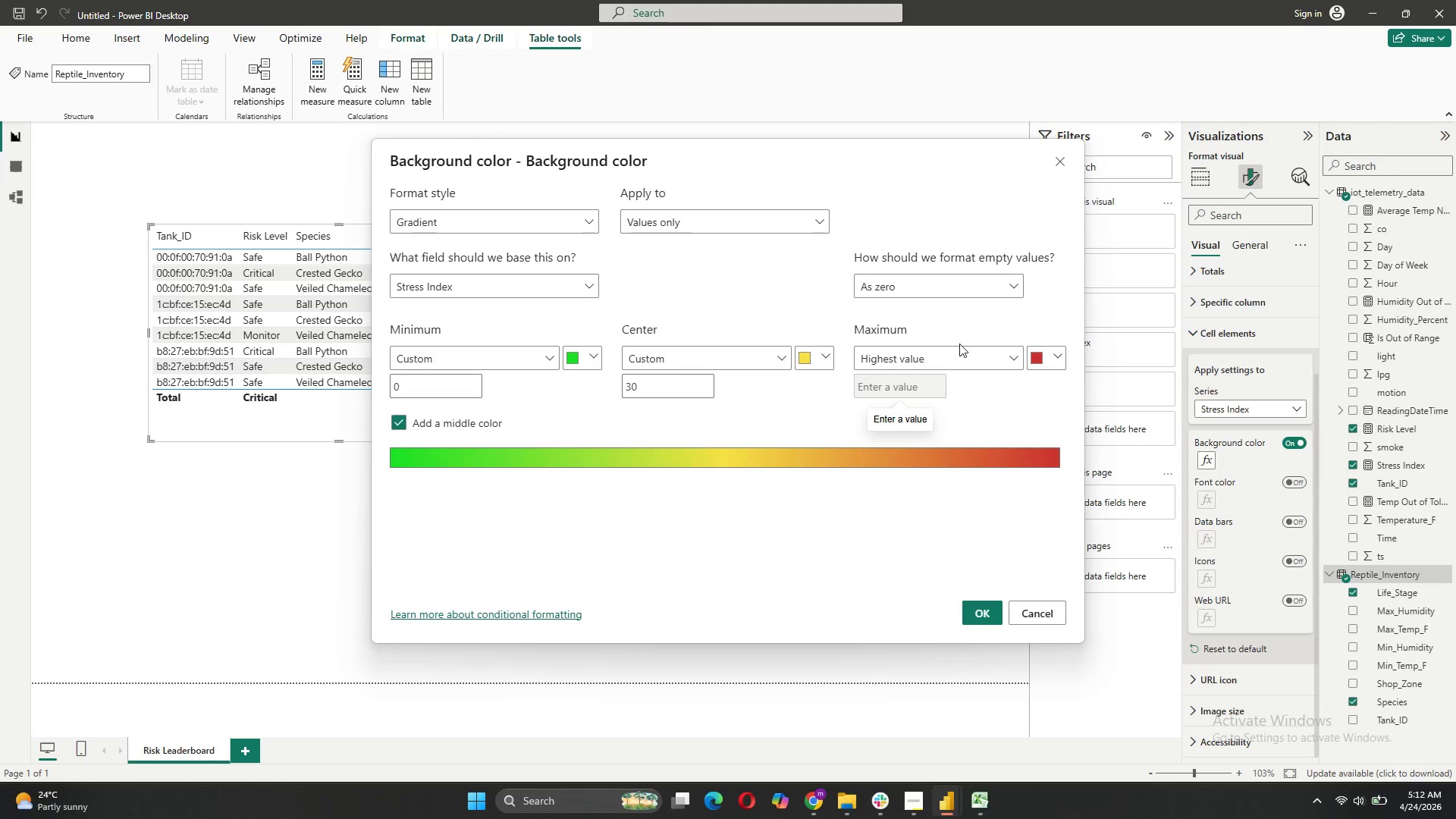 
left_click([948, 362])
 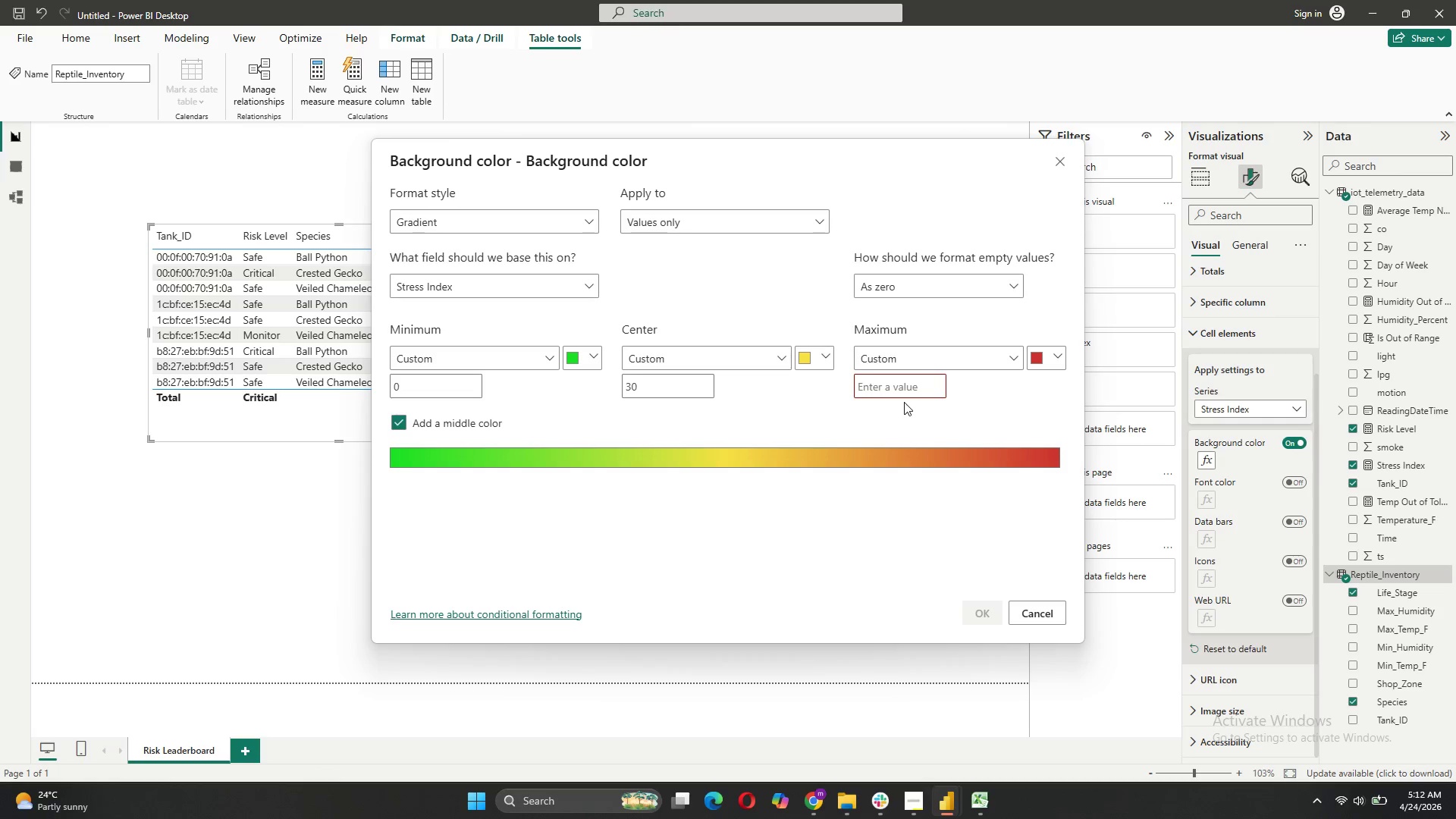 
double_click([905, 392])
 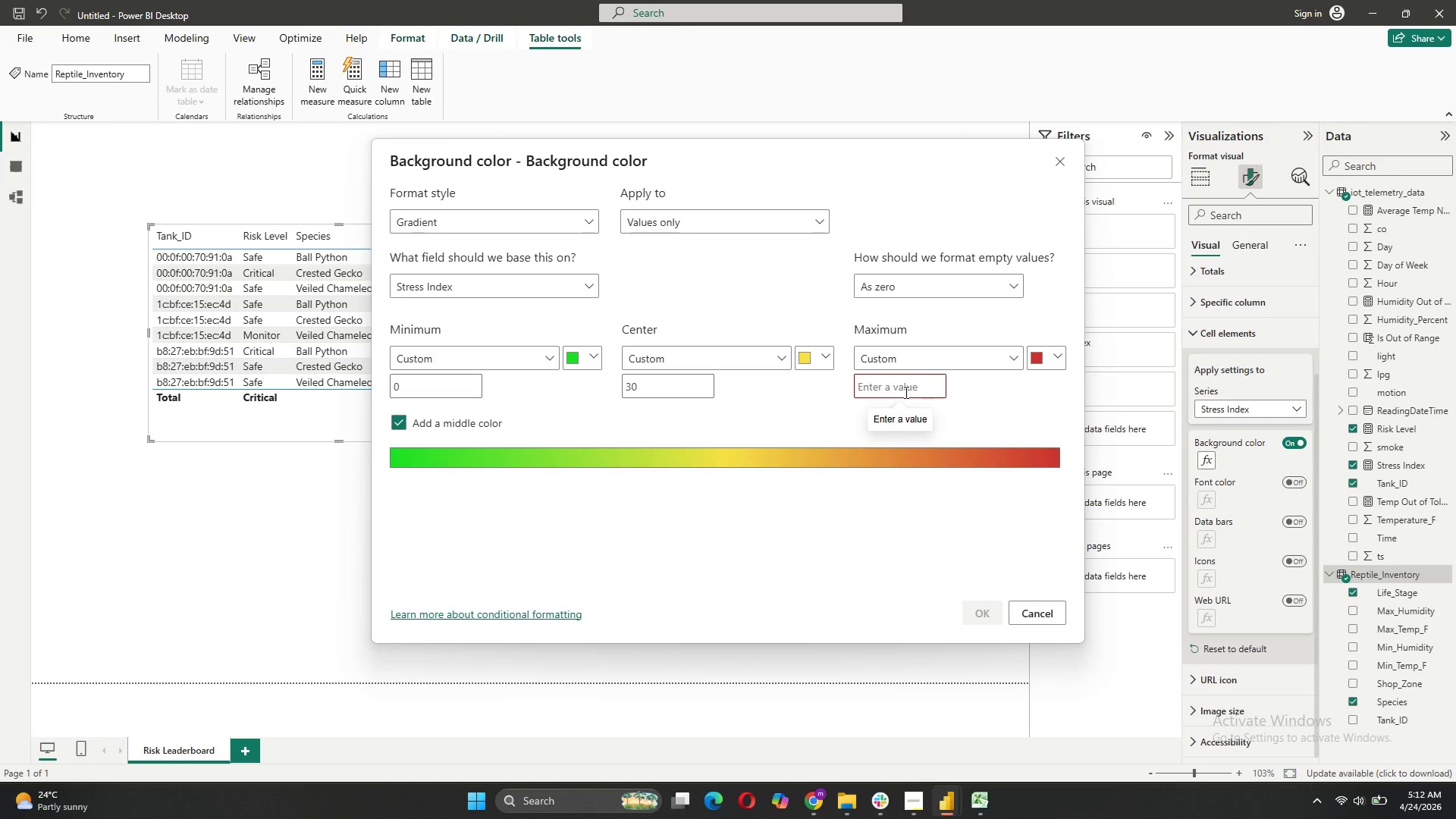 
type(100)
 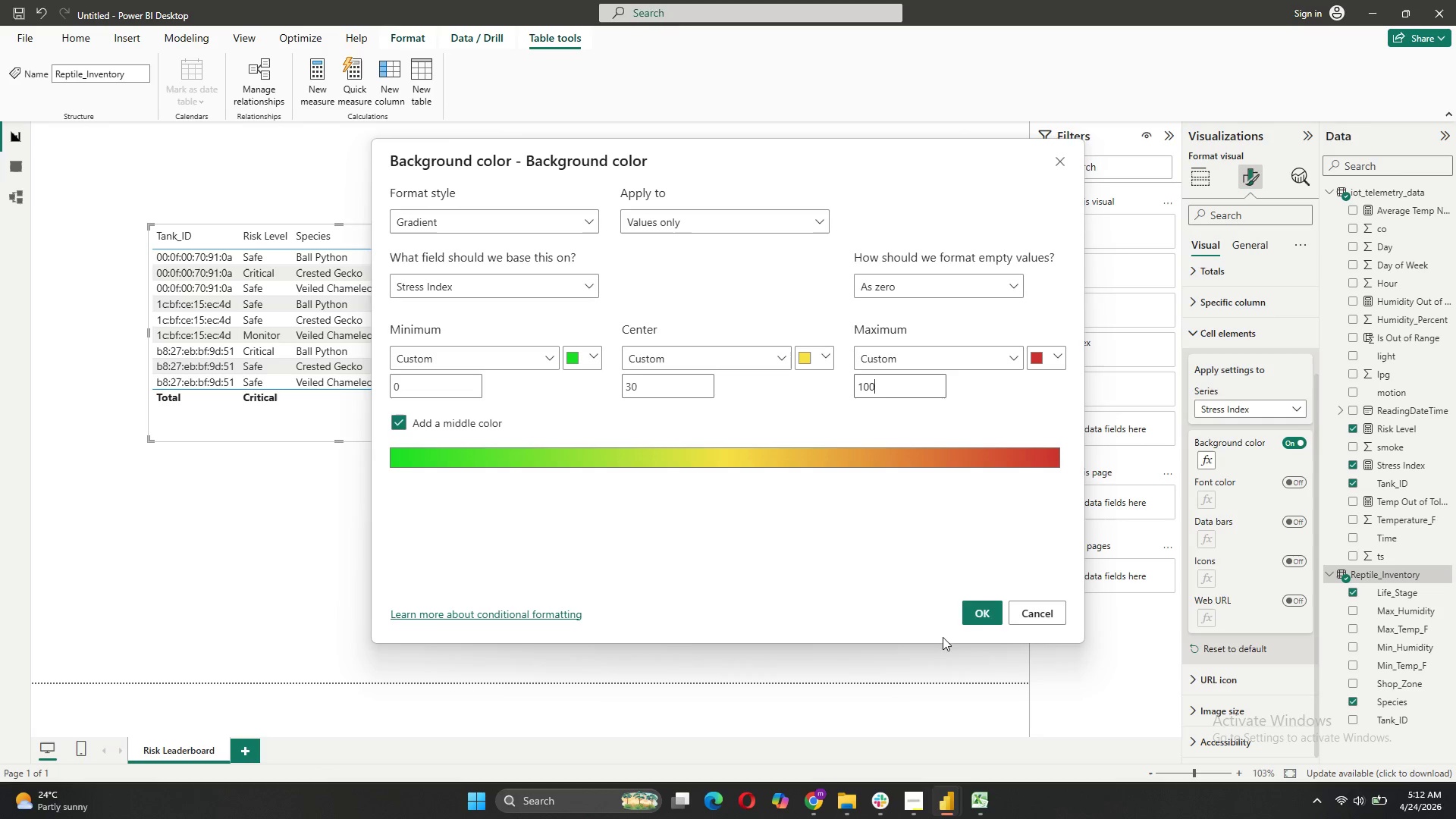 
left_click([985, 610])
 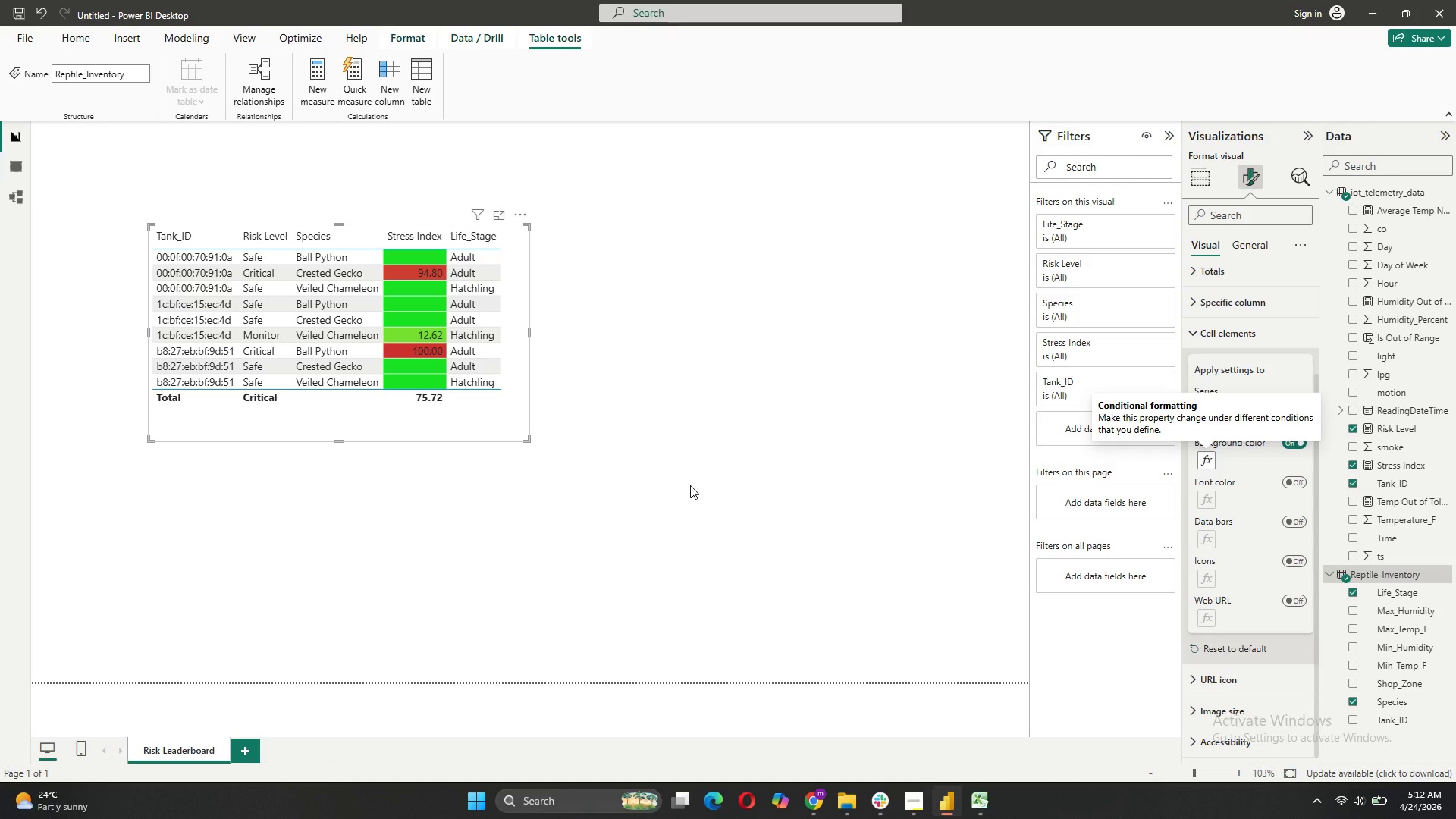 
wait(18.81)
 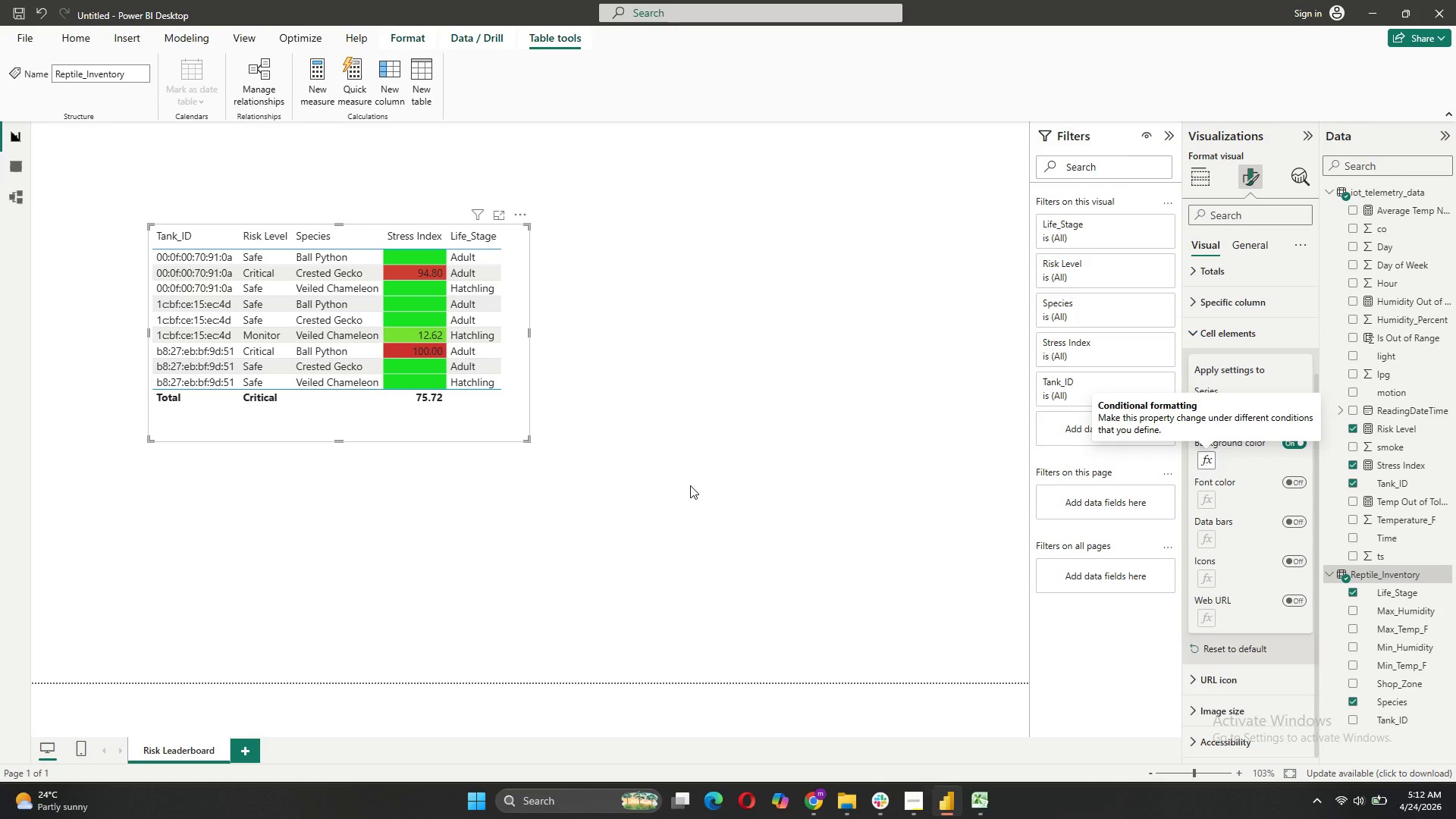 
left_click([1250, 458])
 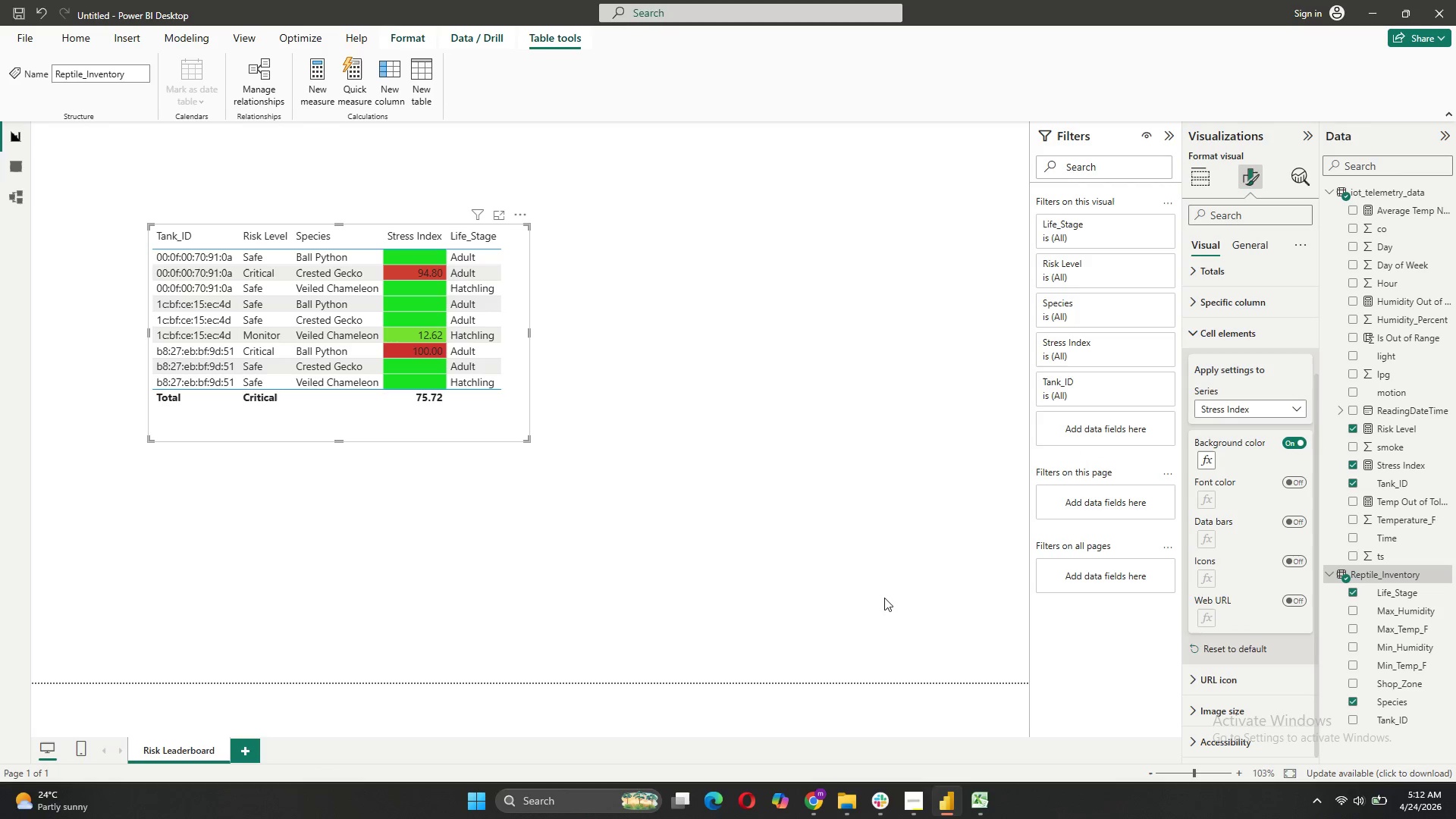 
wait(5.8)
 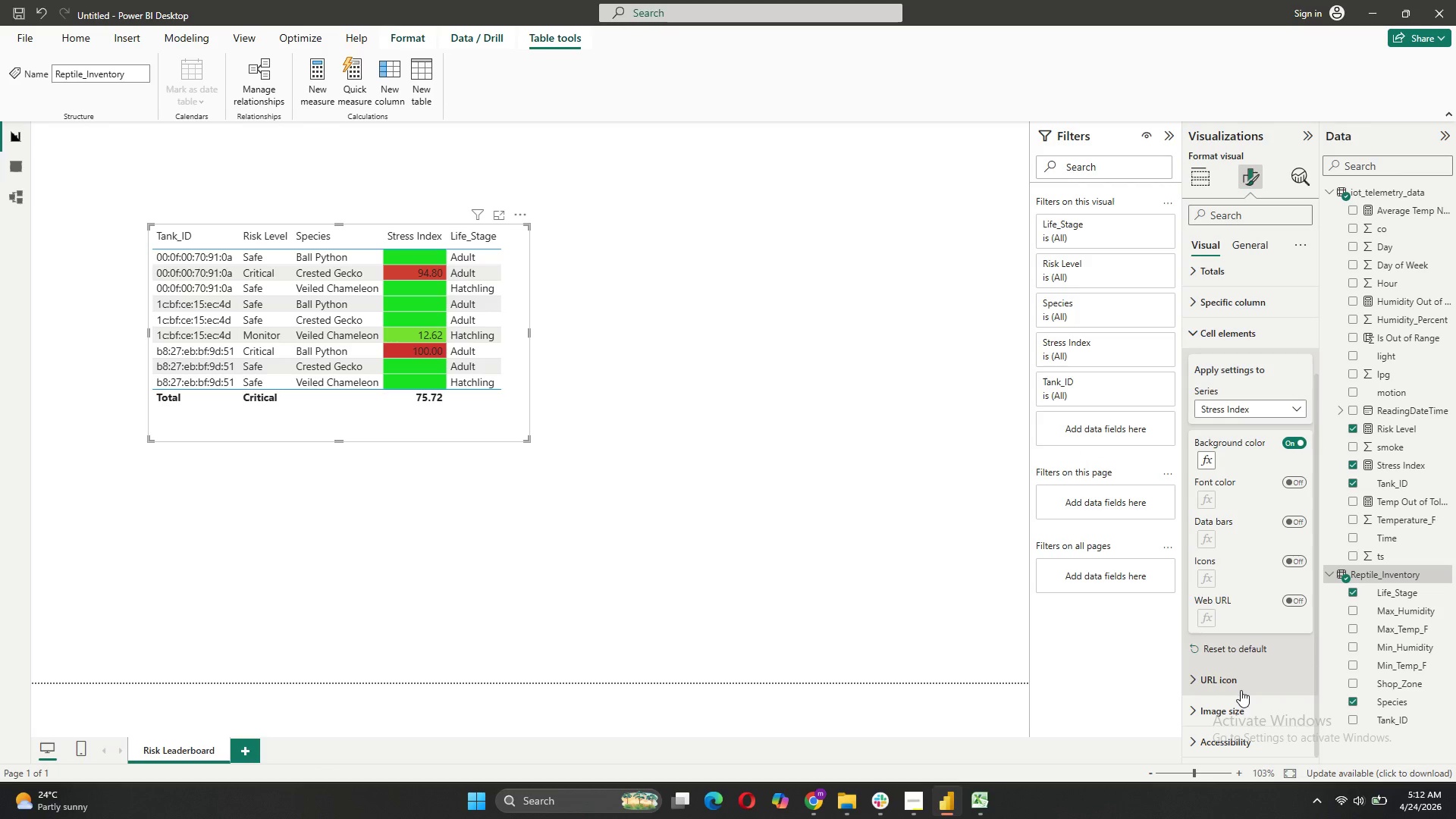 
scroll: coordinate [1239, 632], scroll_direction: down, amount: 3.0
 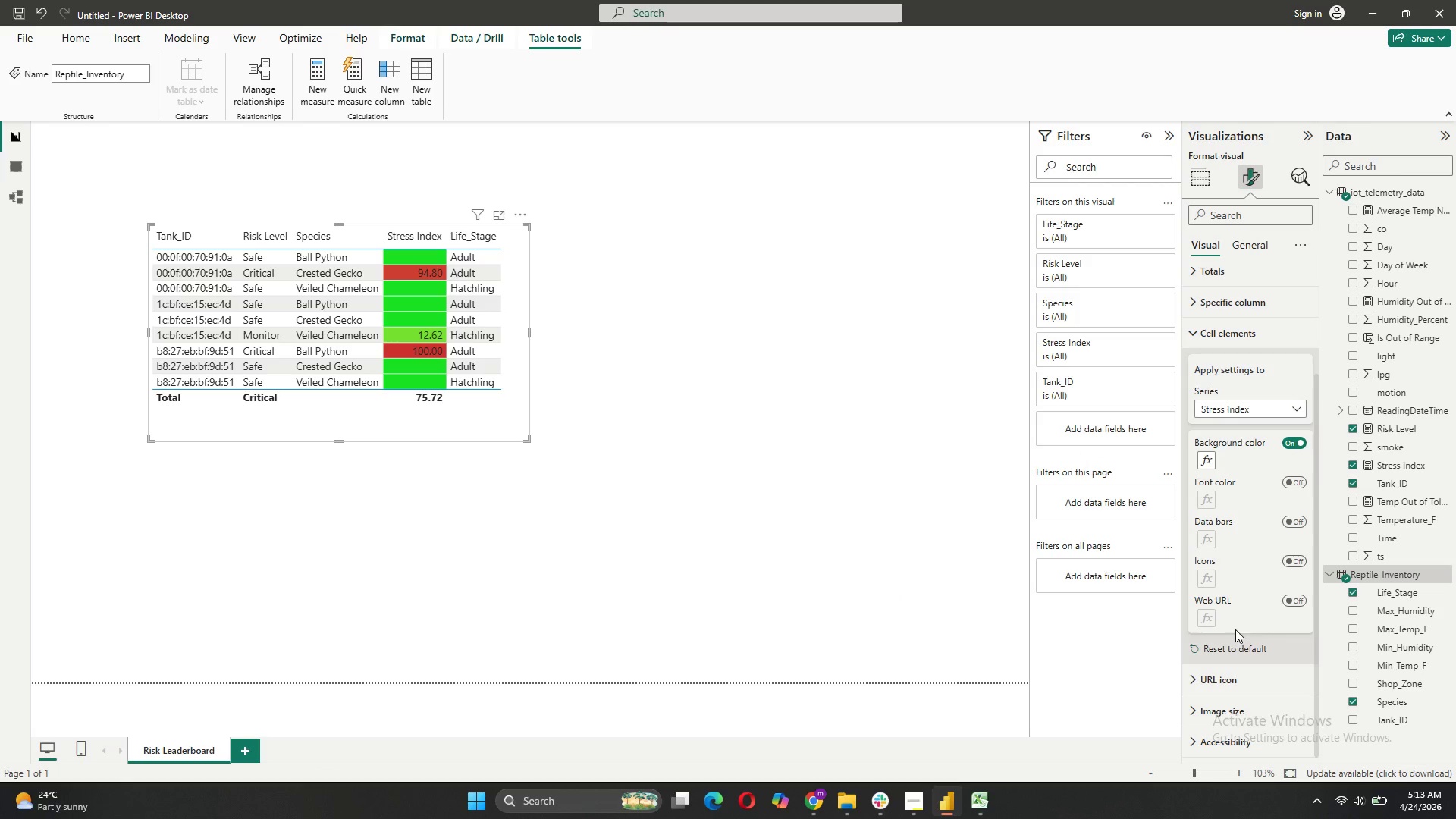 
mouse_move([1285, 353])
 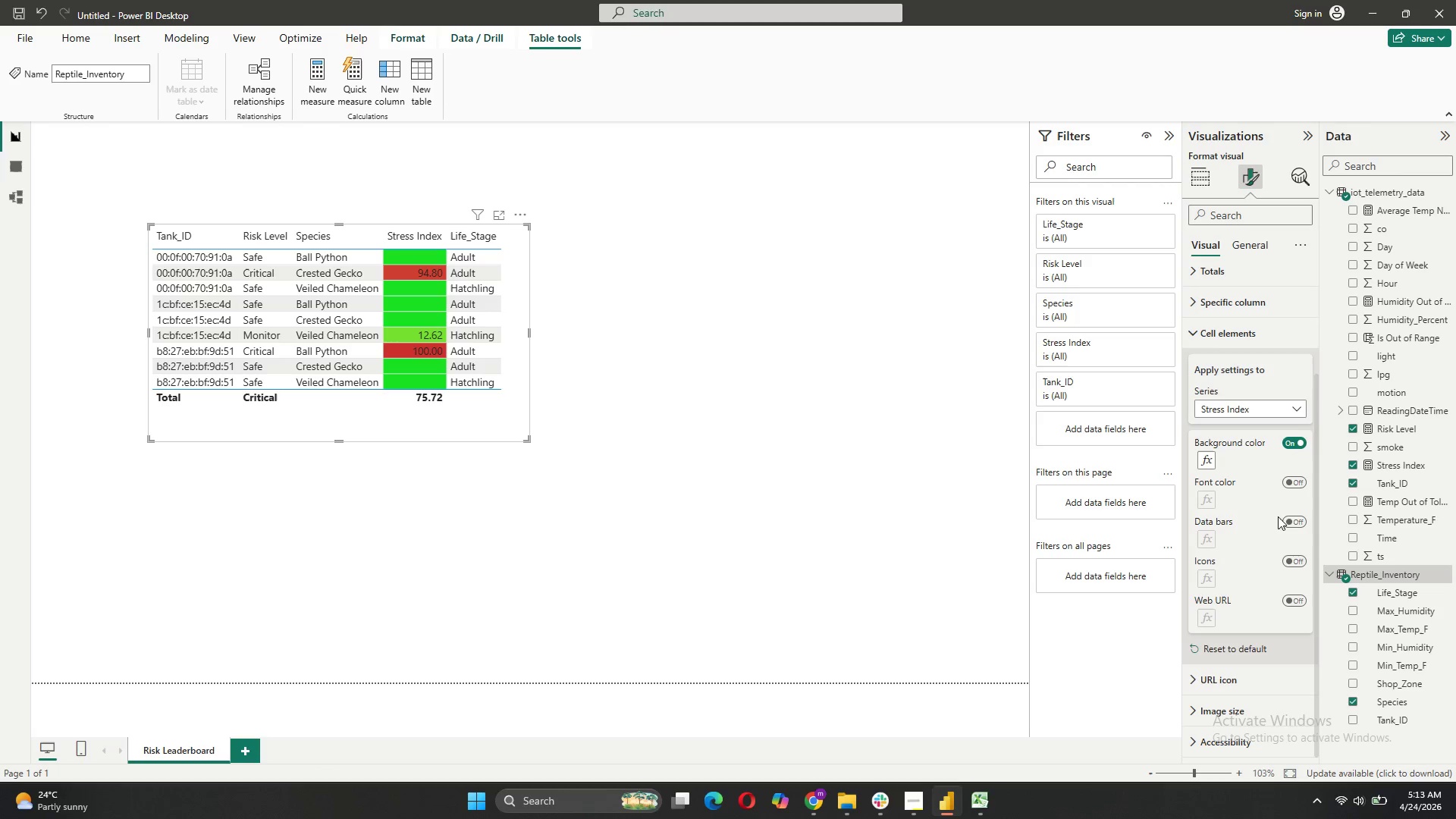 
left_click([1288, 518])
 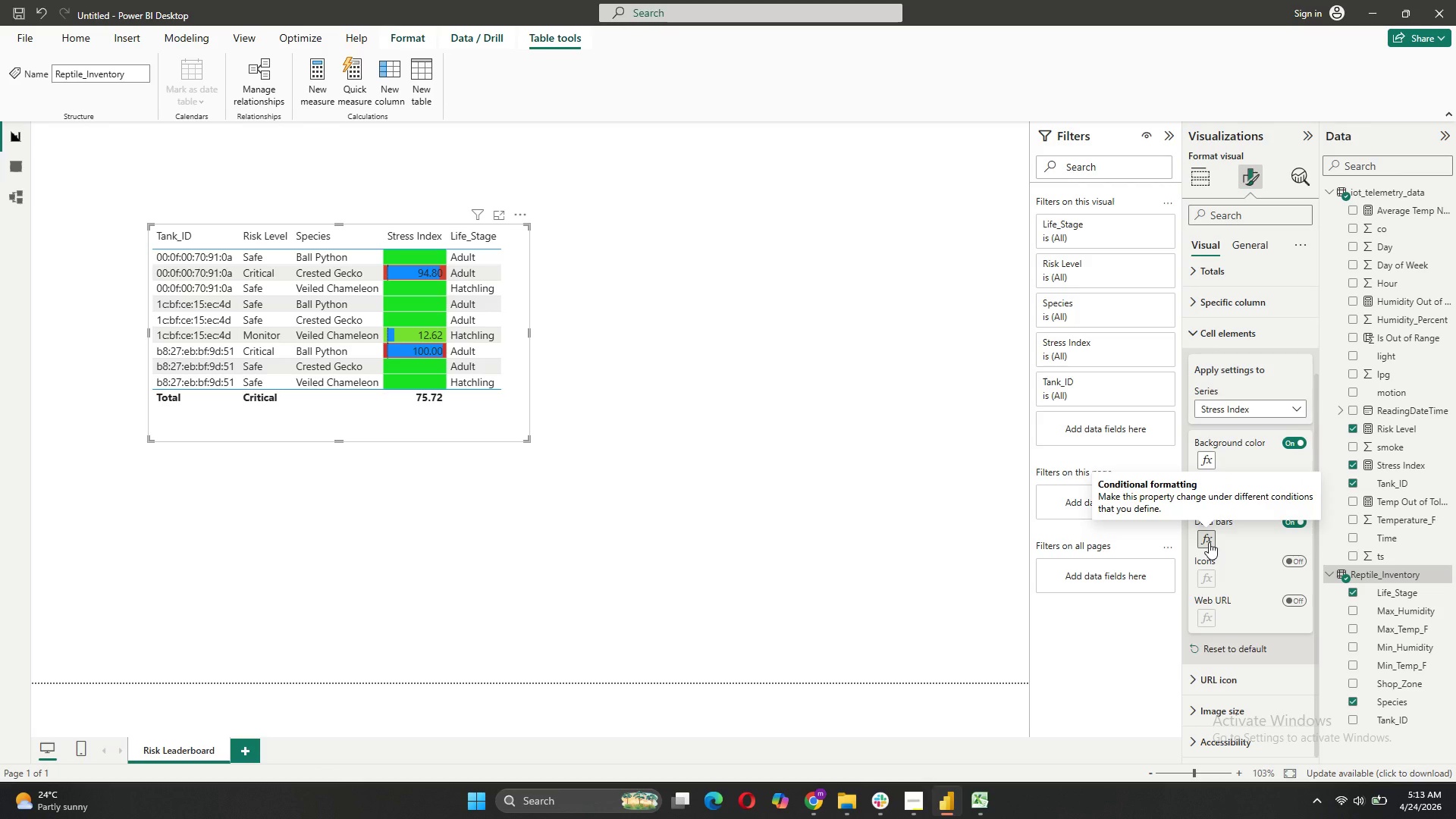 
left_click([1209, 542])
 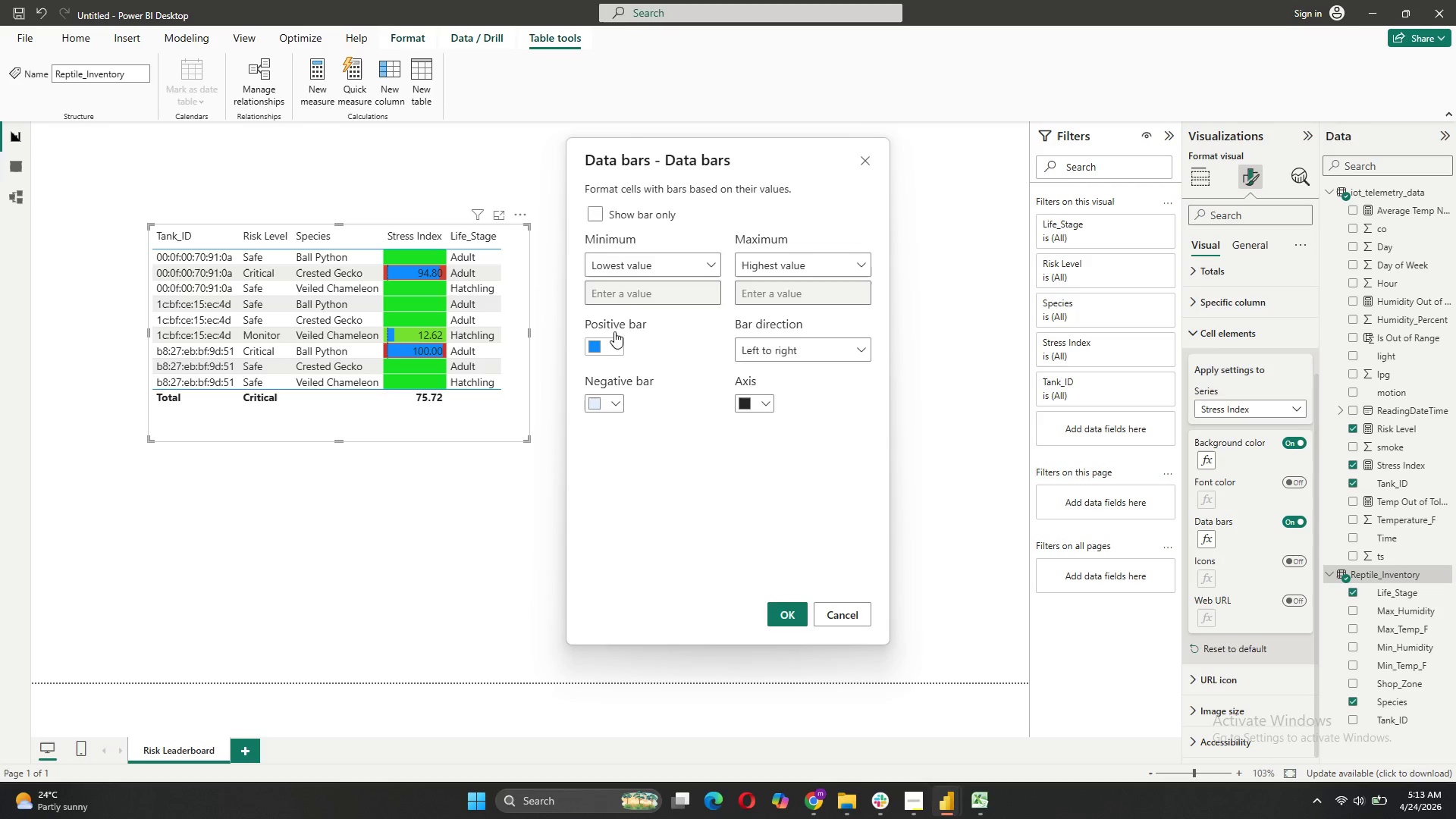 
mouse_move([634, 237])
 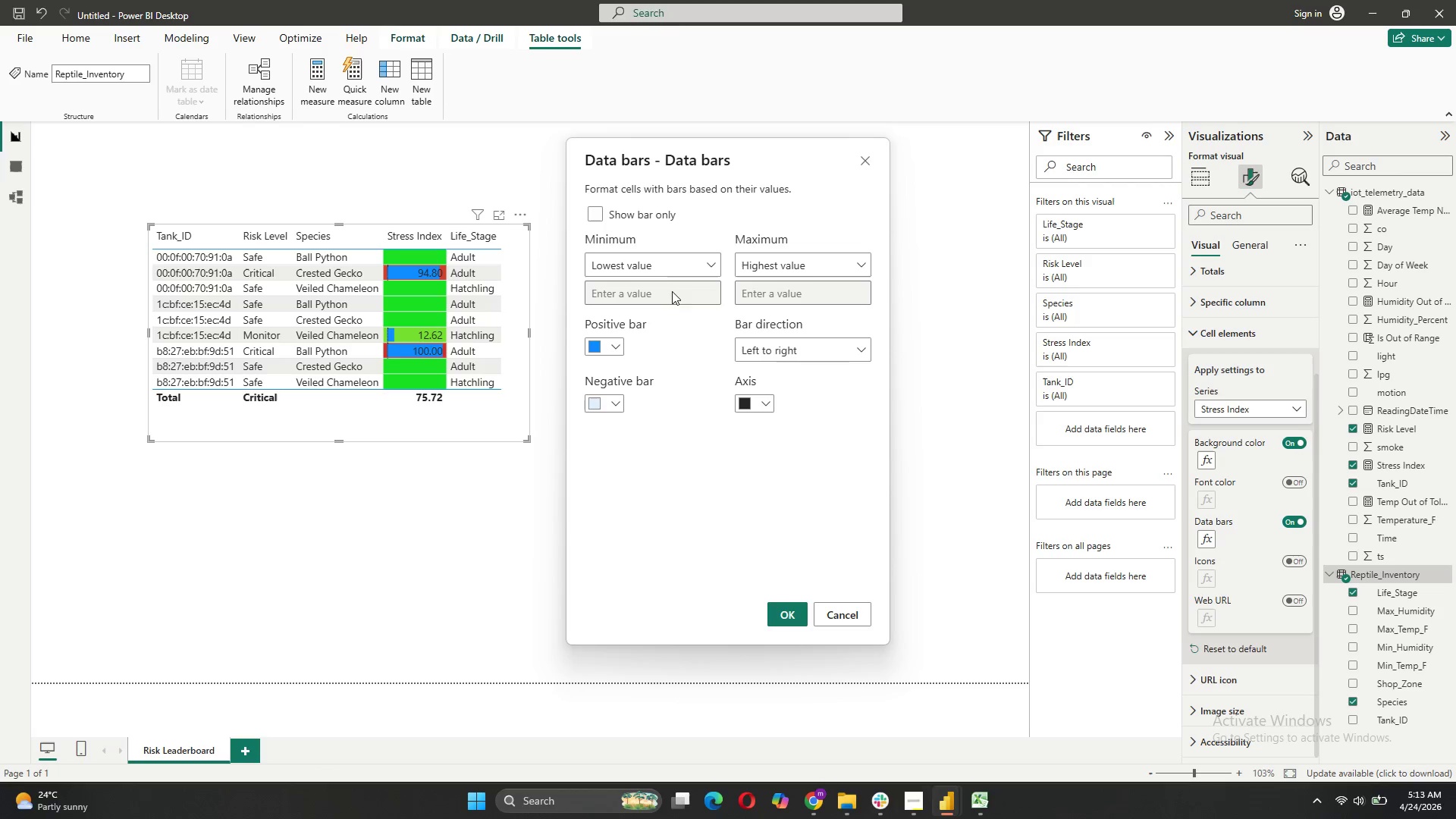 
left_click([617, 351])
 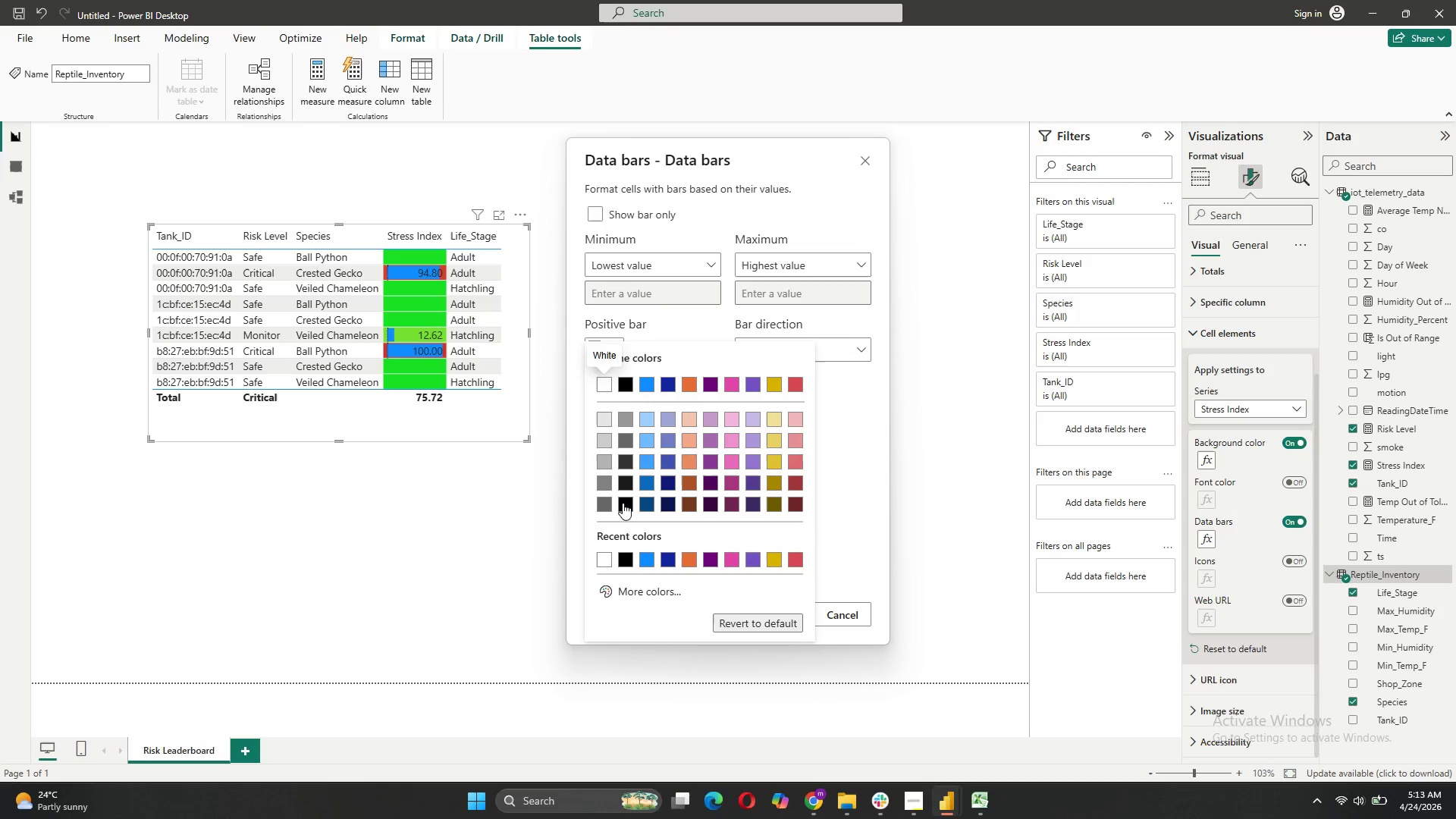 
left_click([623, 597])
 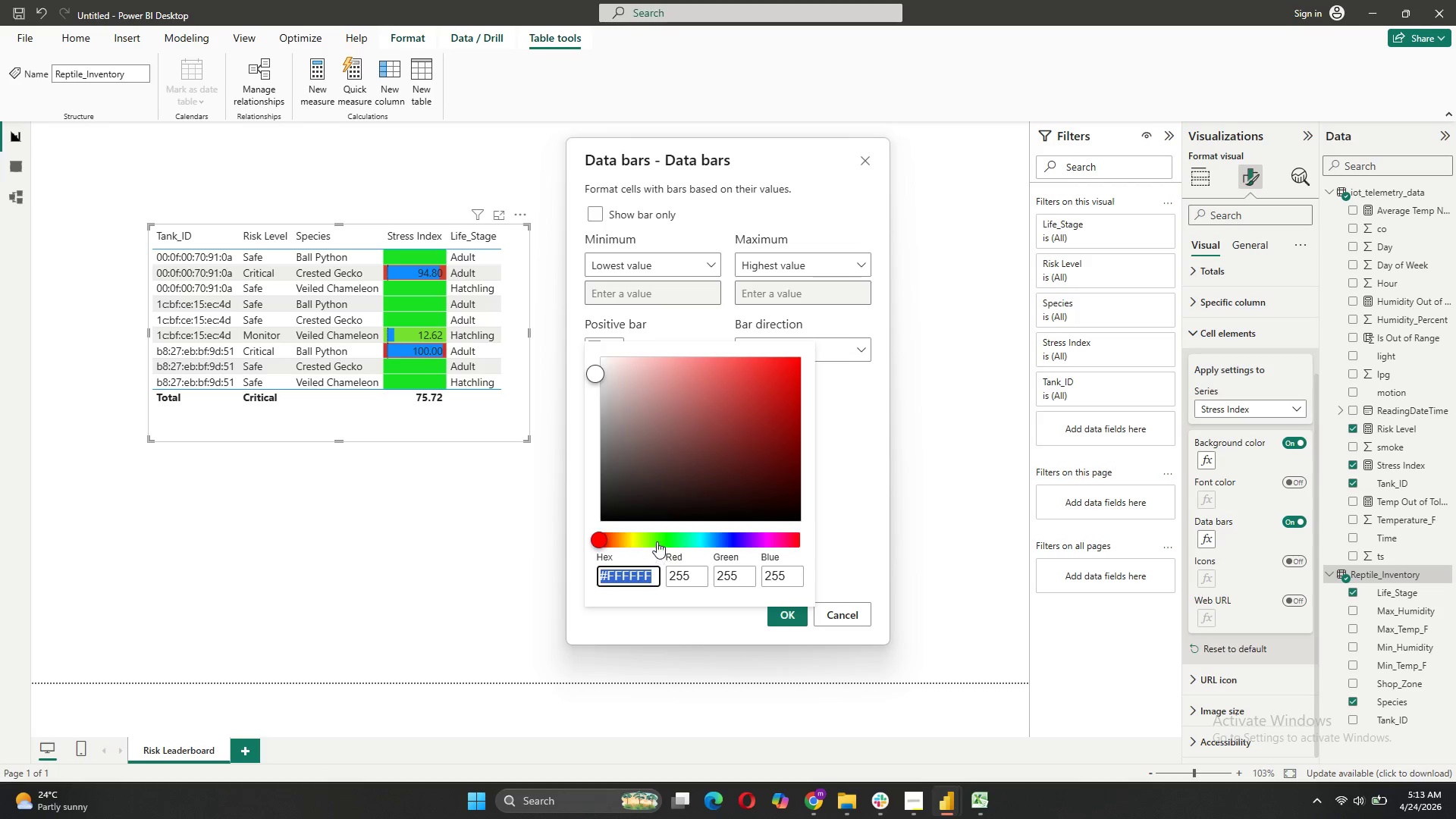 
left_click([656, 541])
 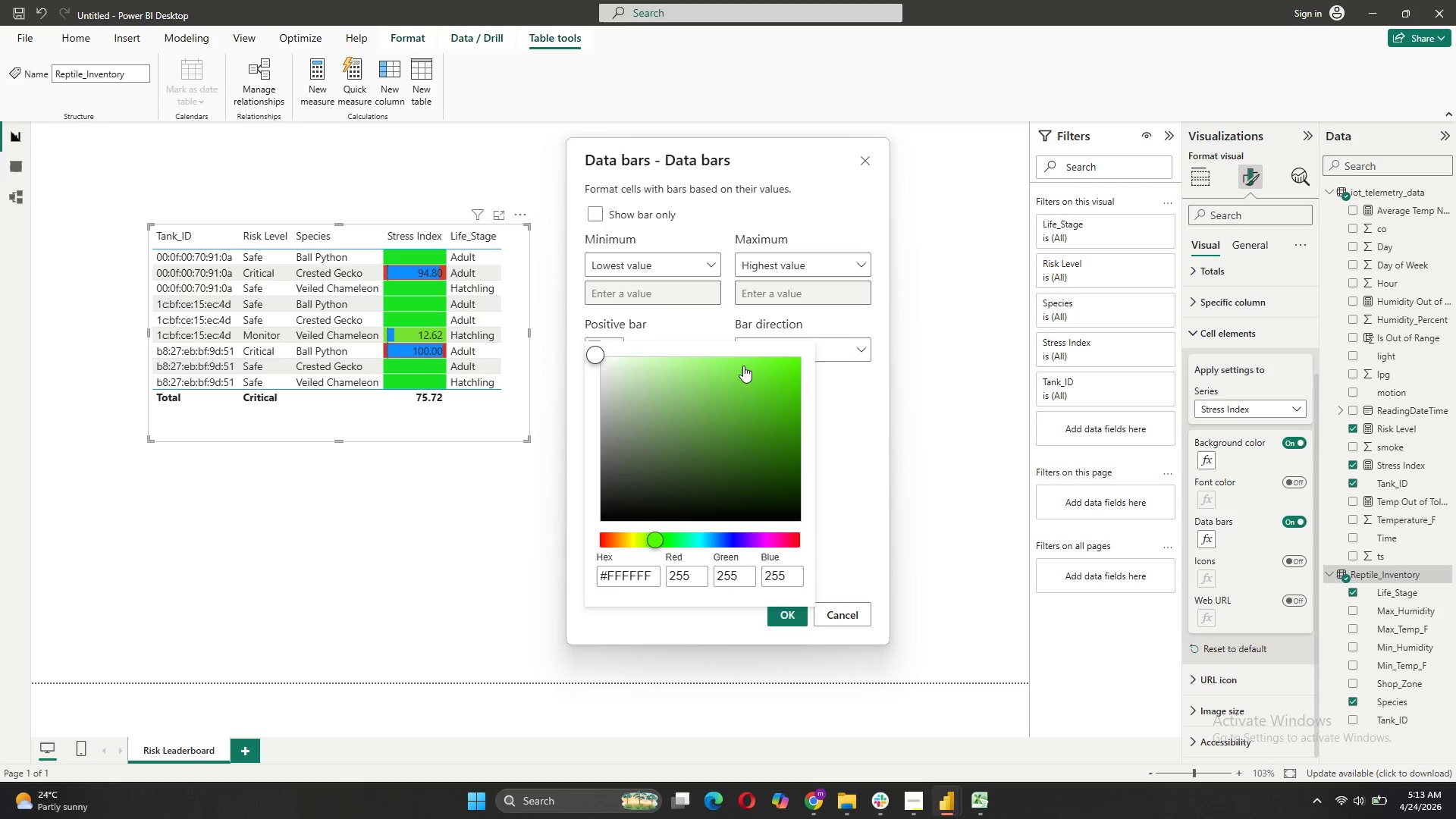 
left_click([743, 366])
 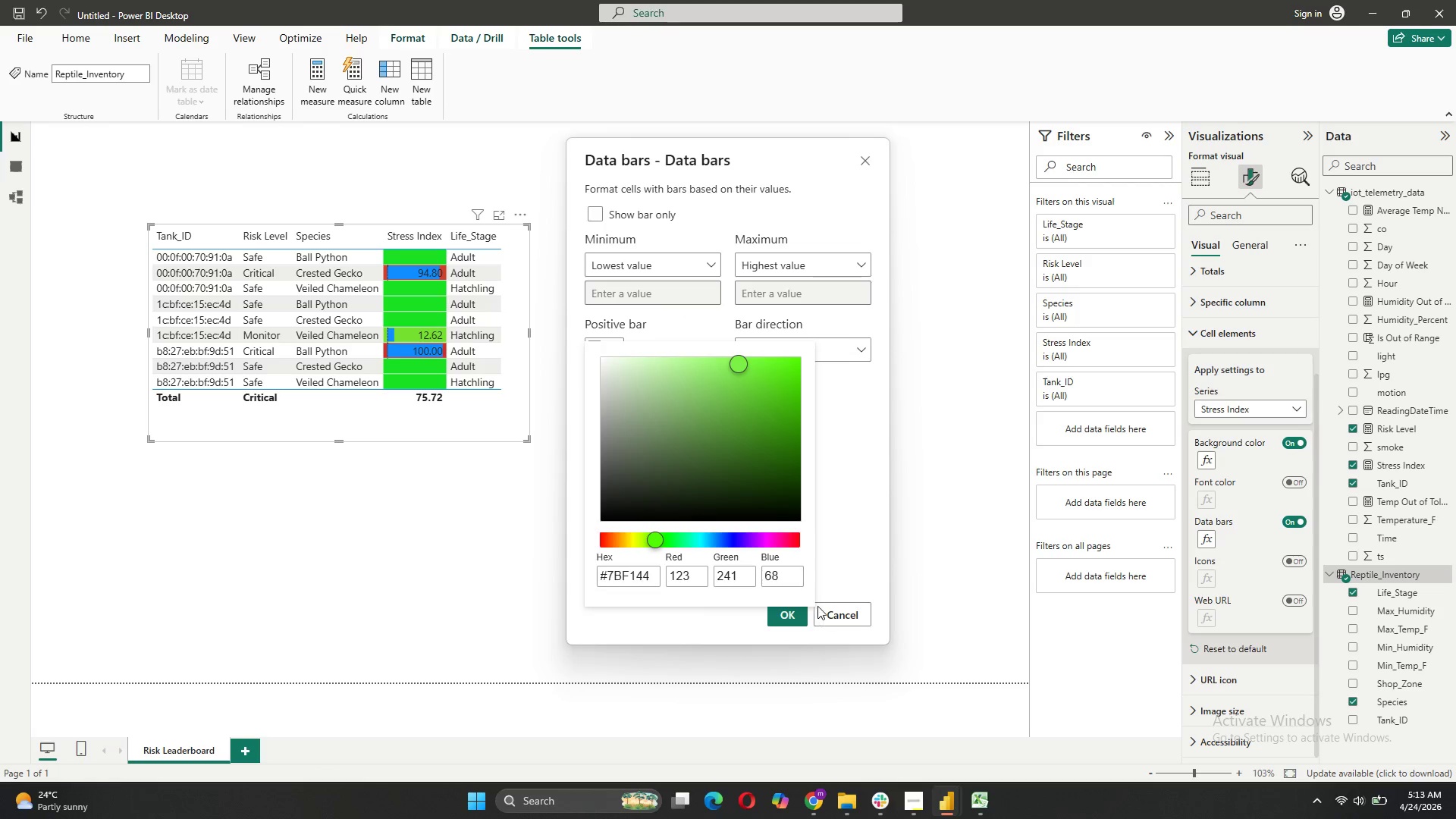 
left_click([839, 529])
 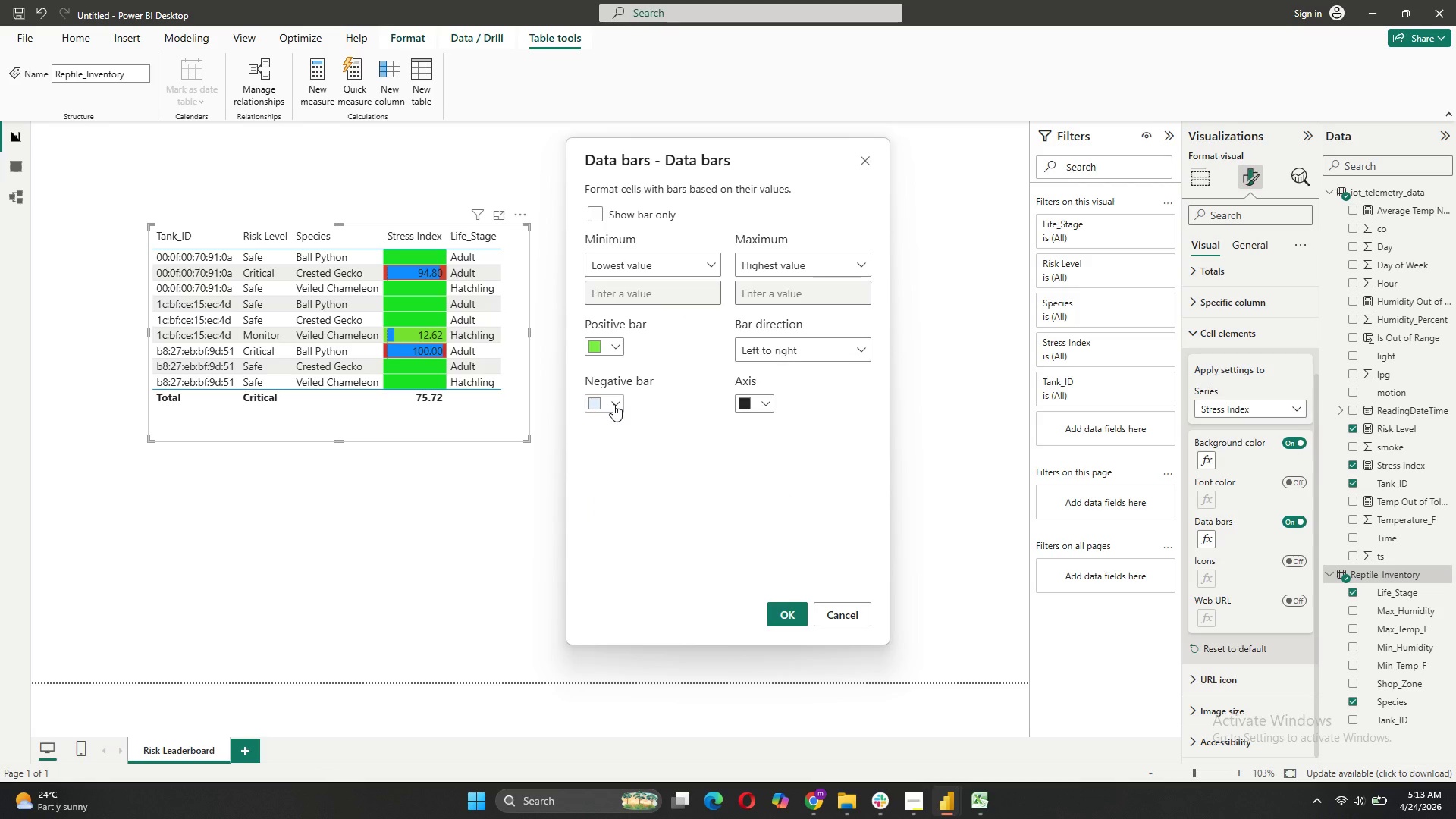 
wait(5.56)
 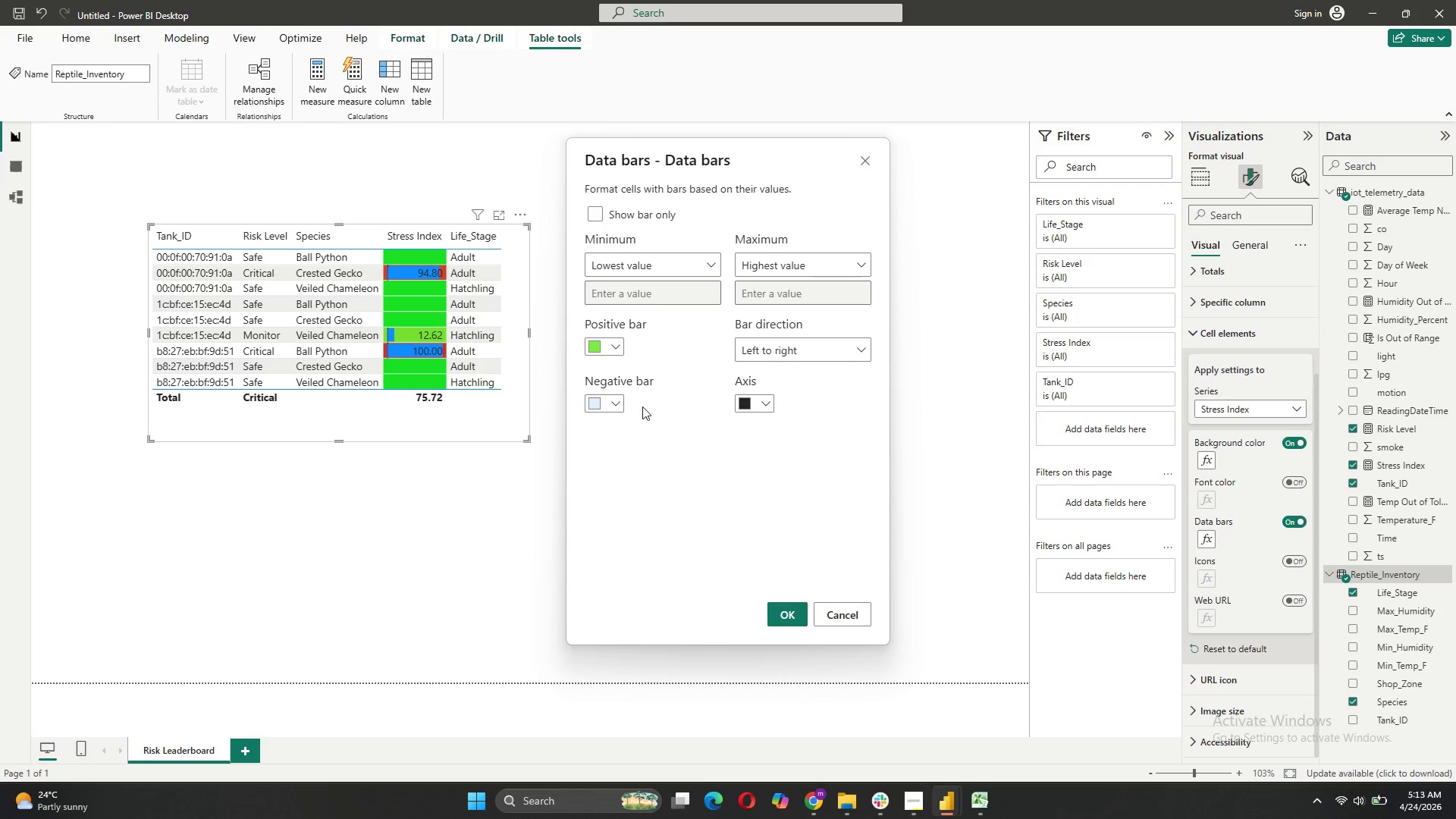 
left_click([613, 404])
 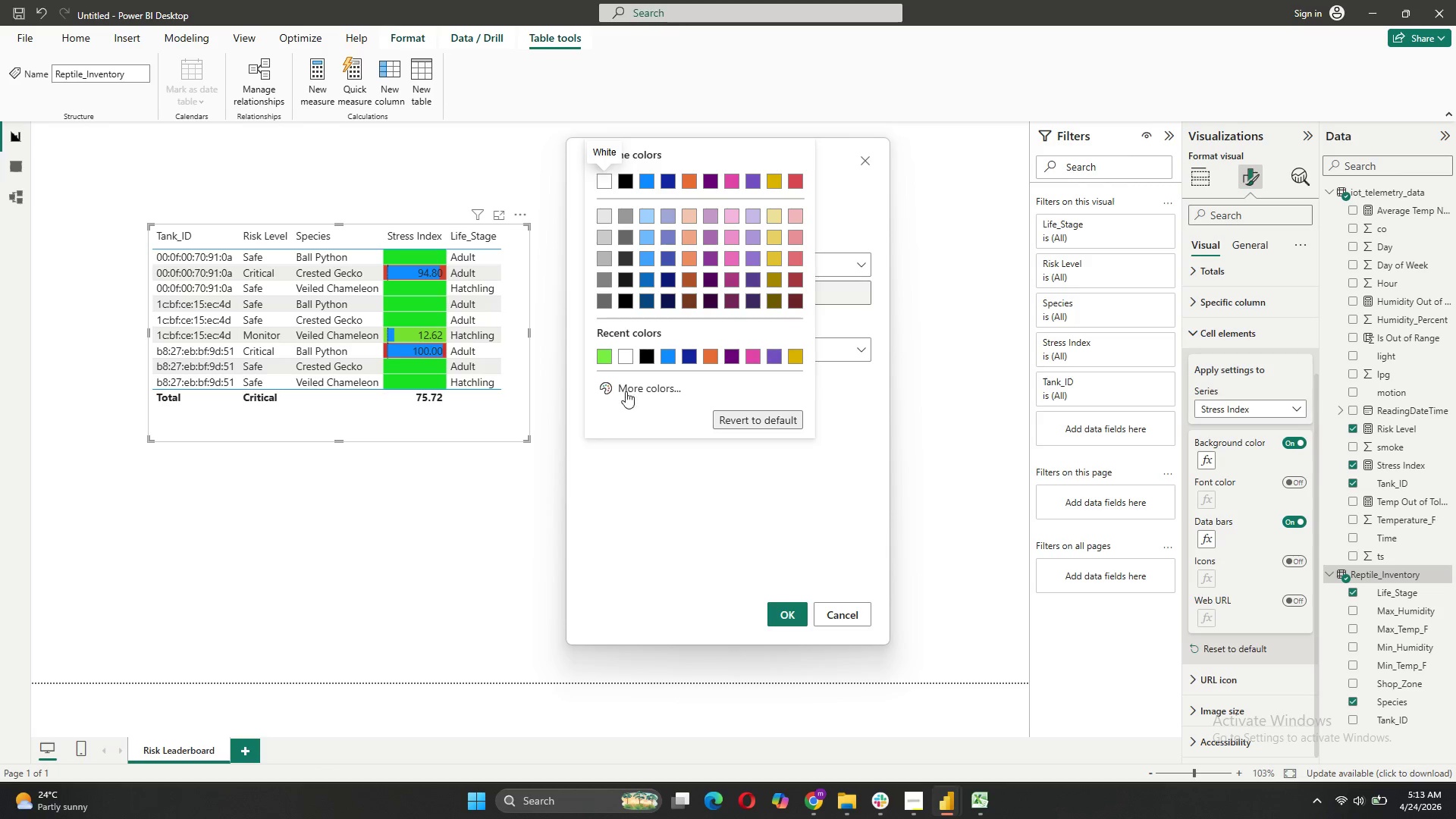 
left_click([642, 378])
 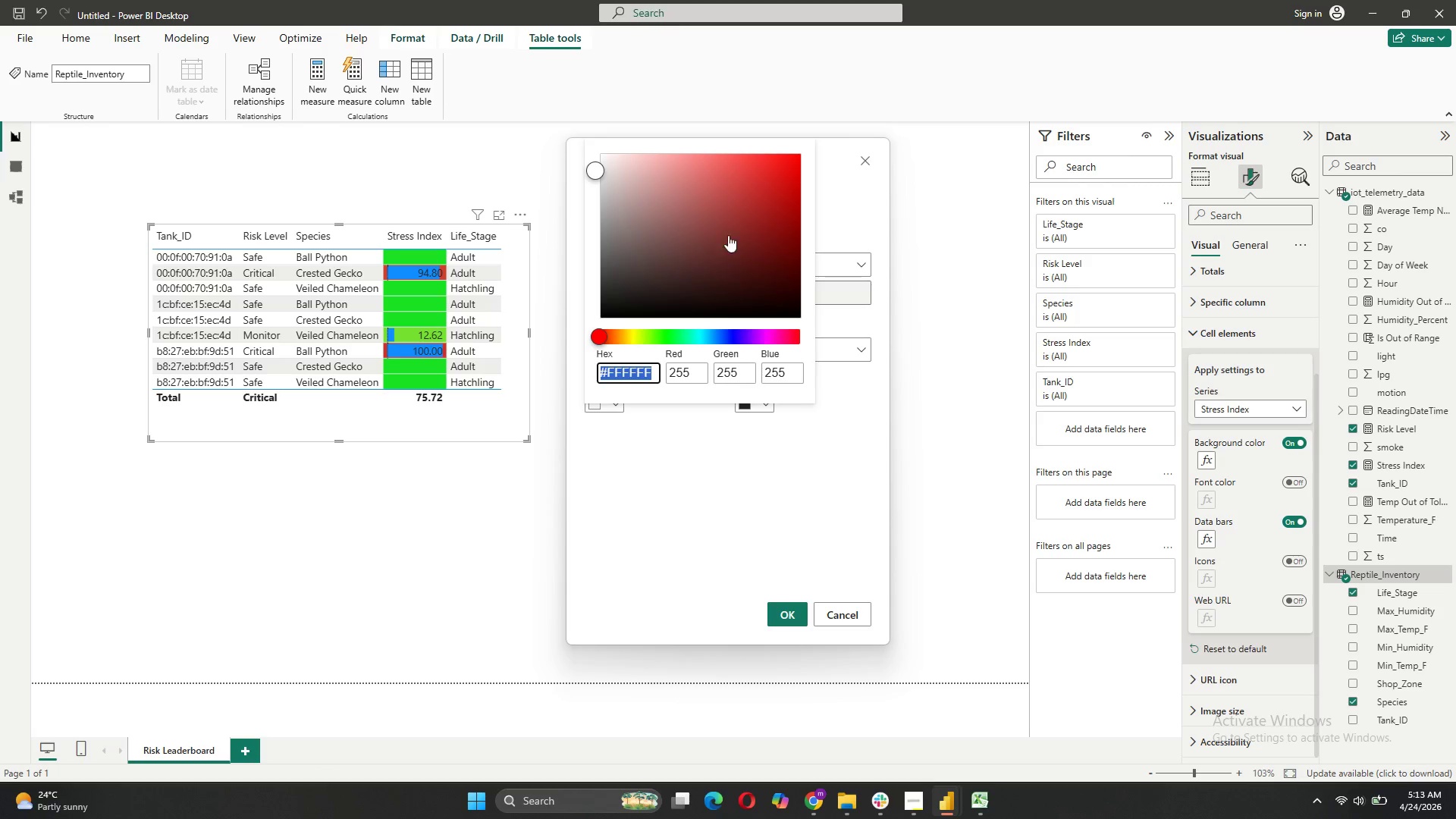 
left_click([745, 180])
 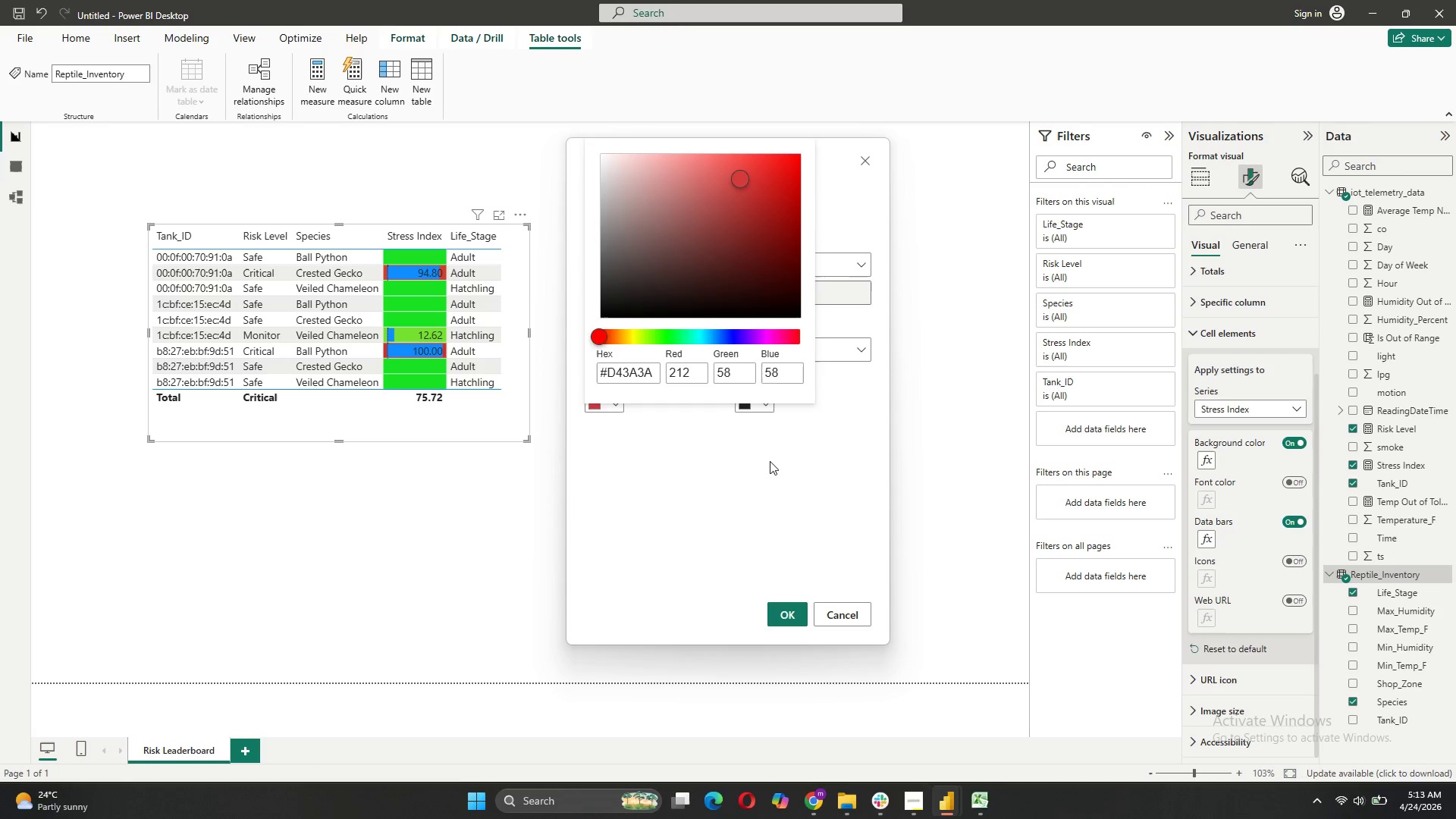 
left_click([769, 469])
 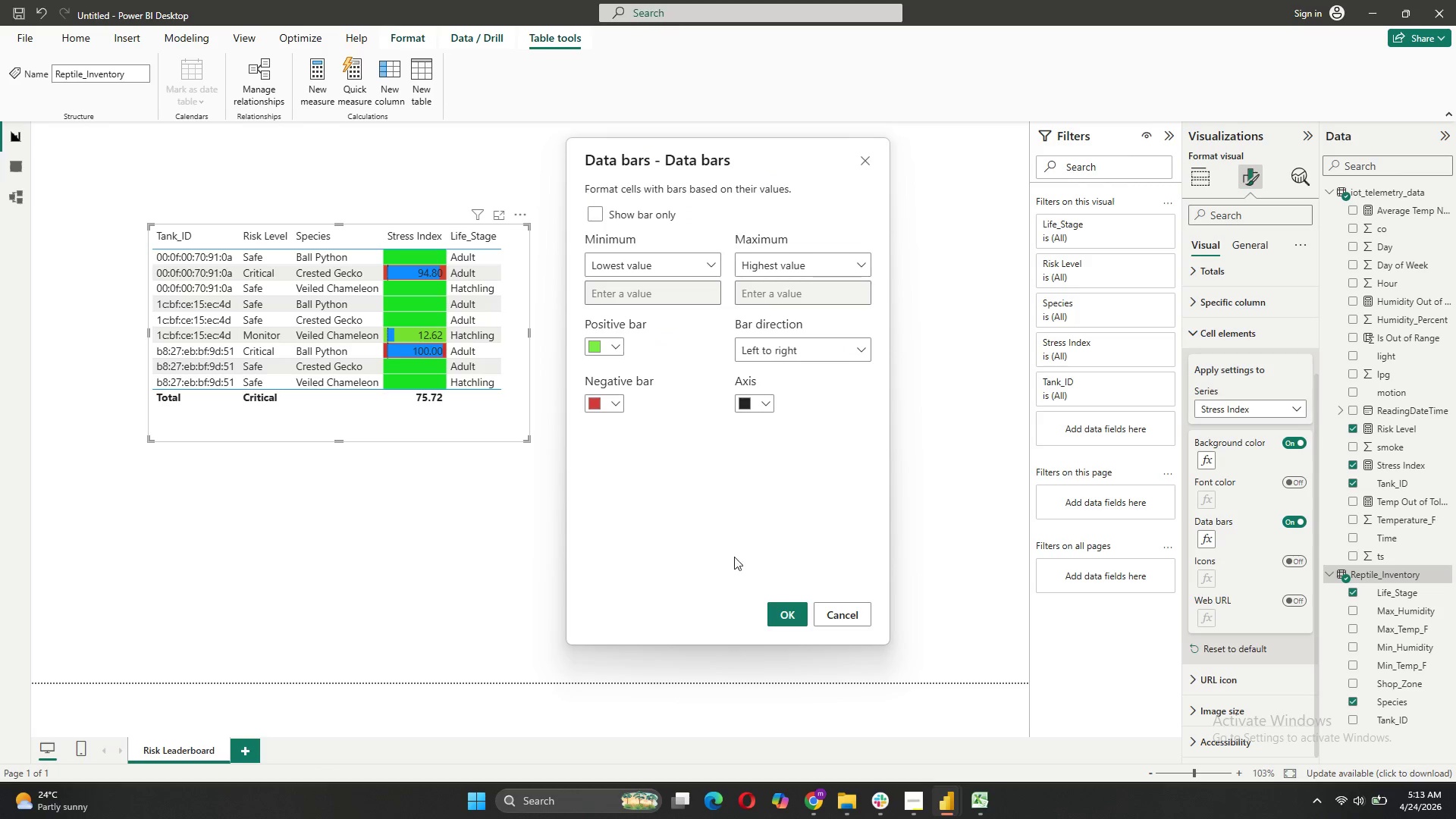 
left_click([777, 619])
 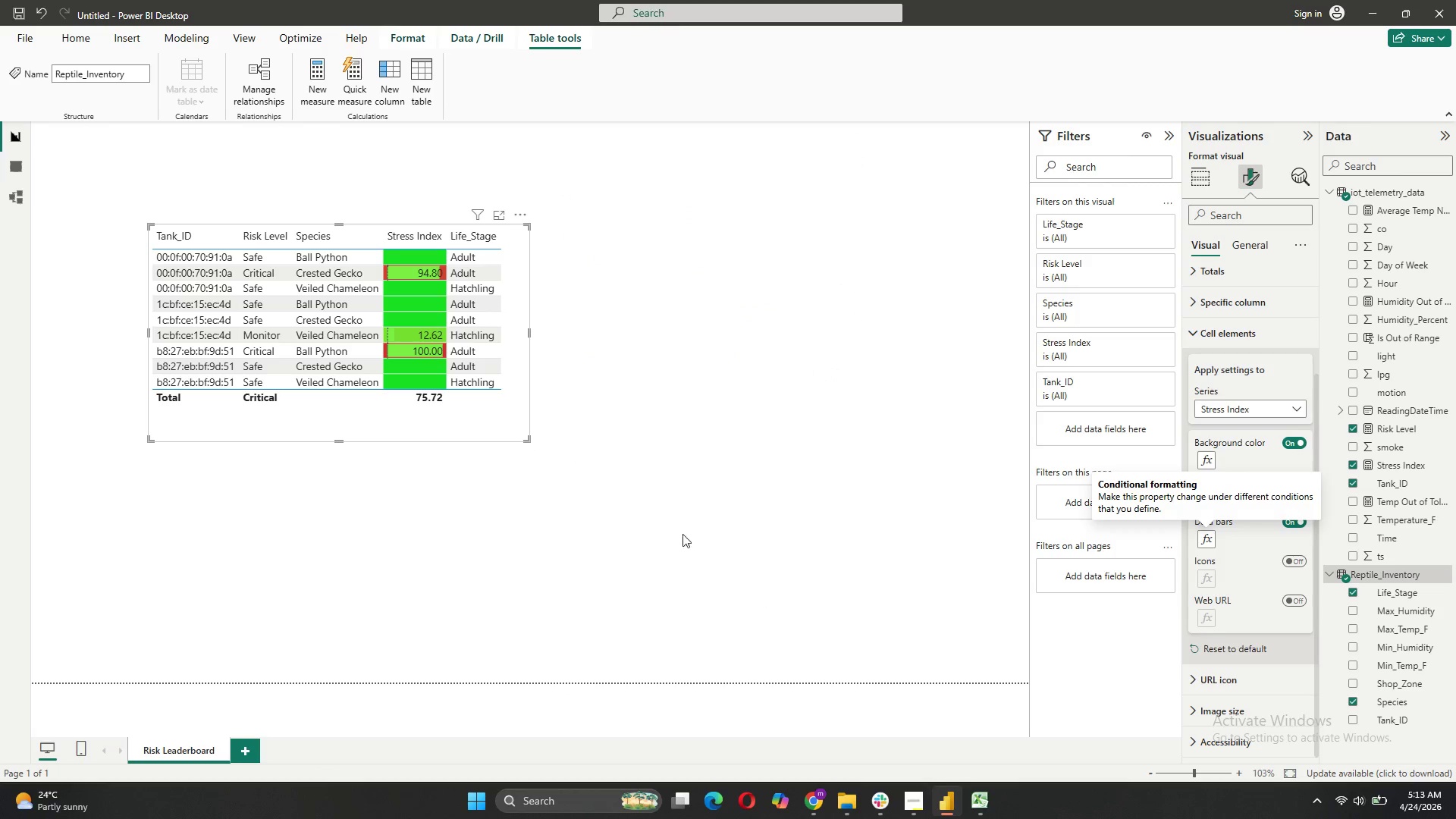 
left_click([698, 425])
 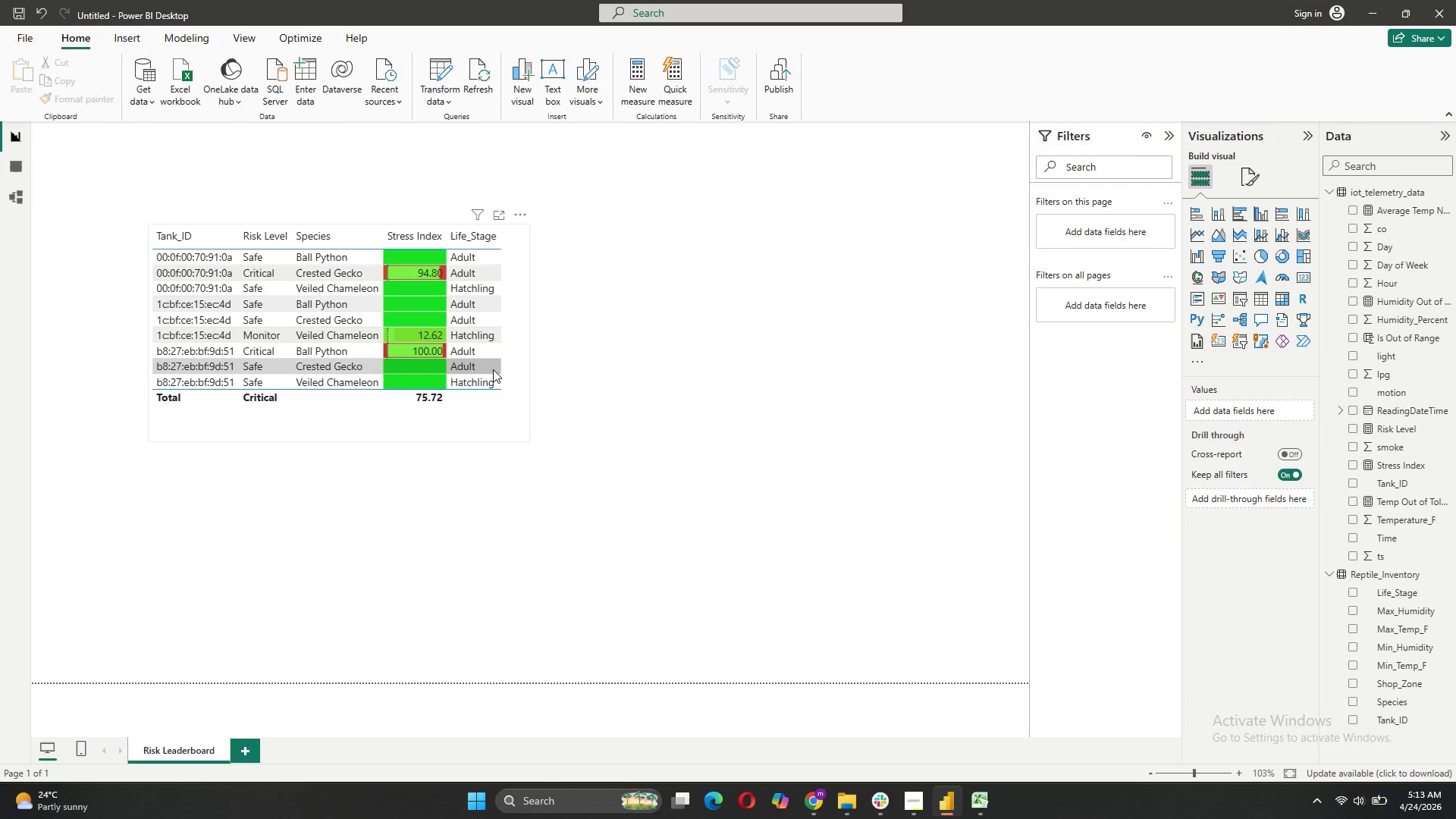 
left_click([479, 337])
 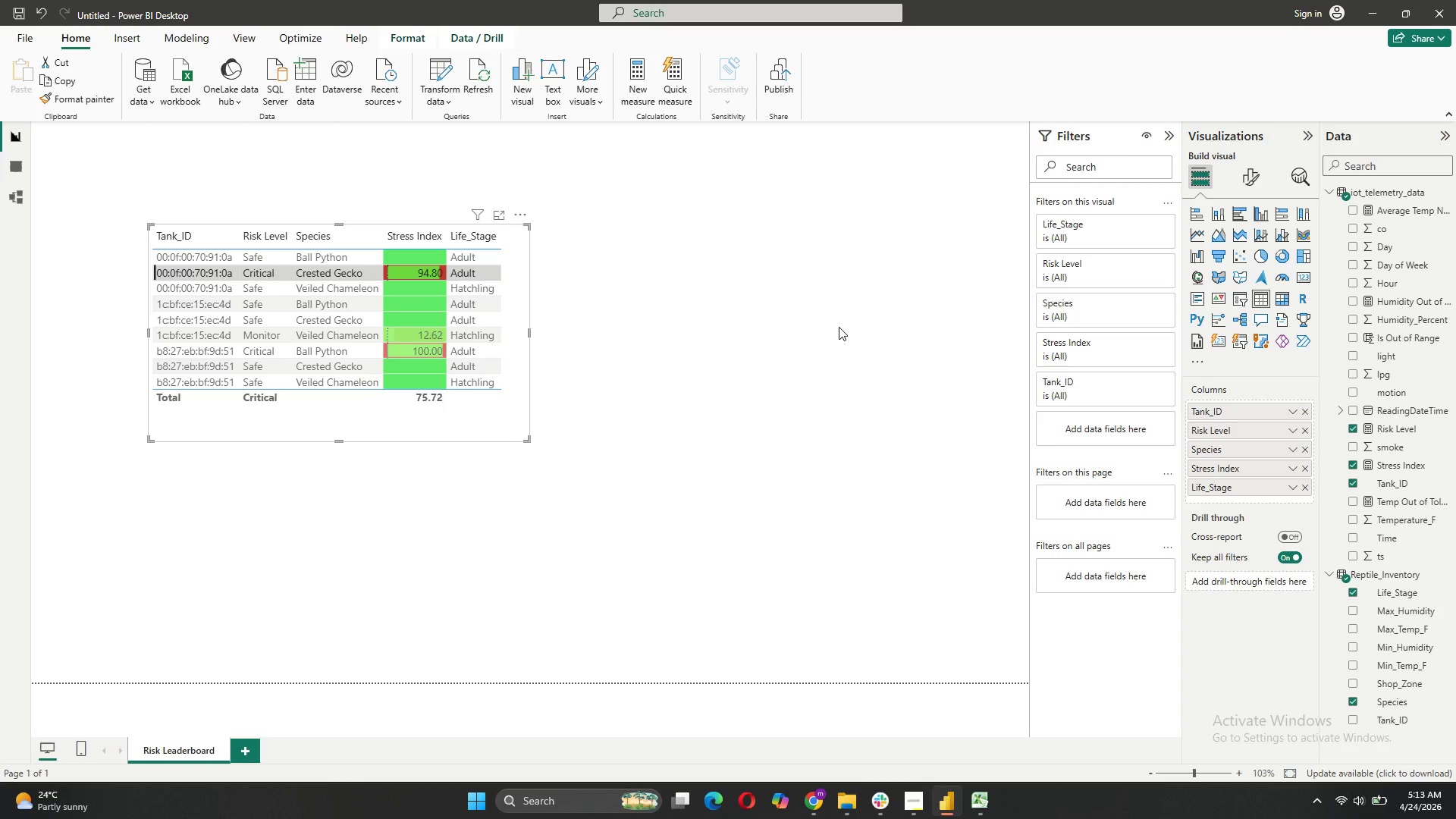 
wait(7.01)
 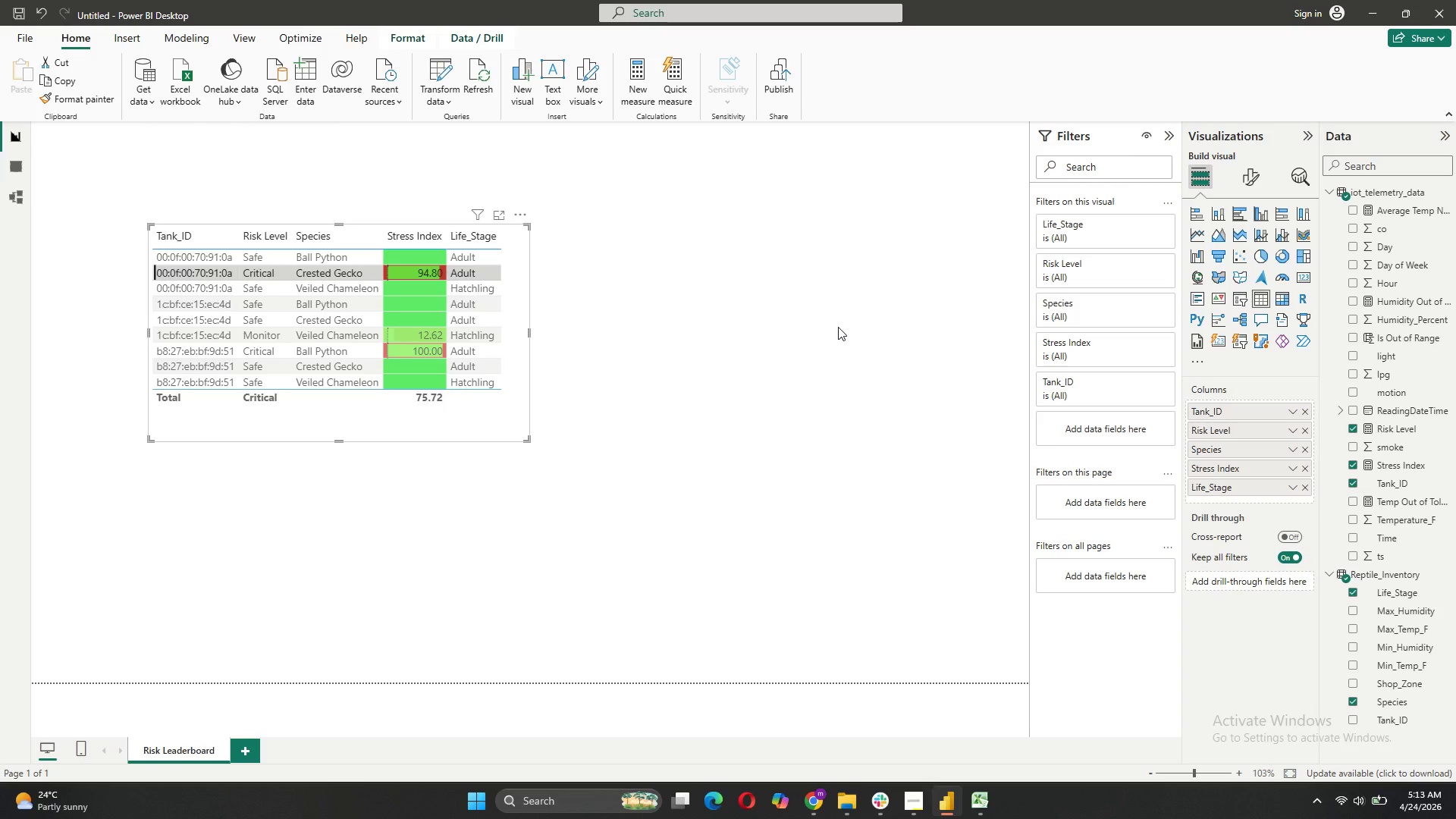 
left_click([1247, 169])
 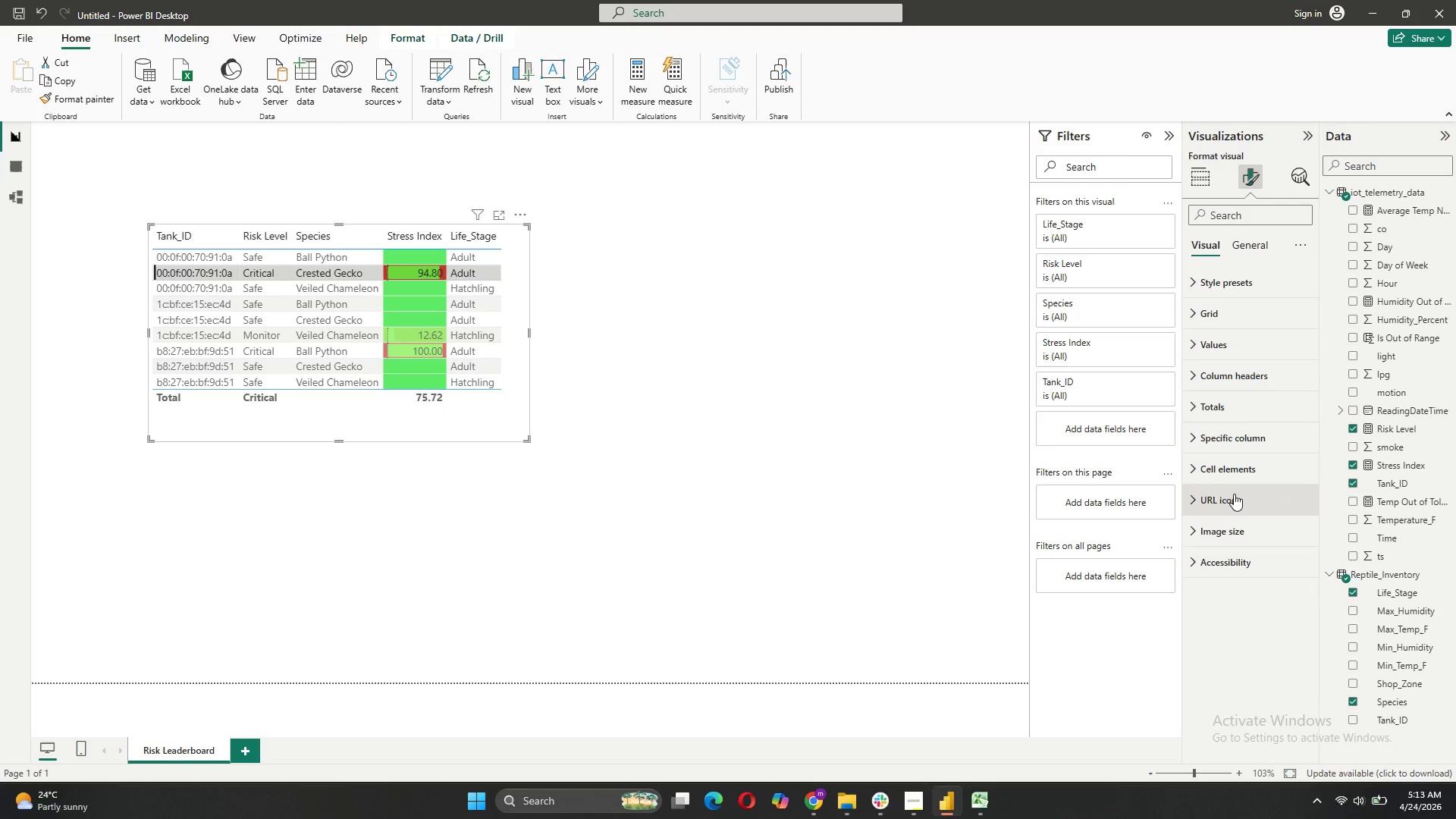 
left_click([1238, 479])
 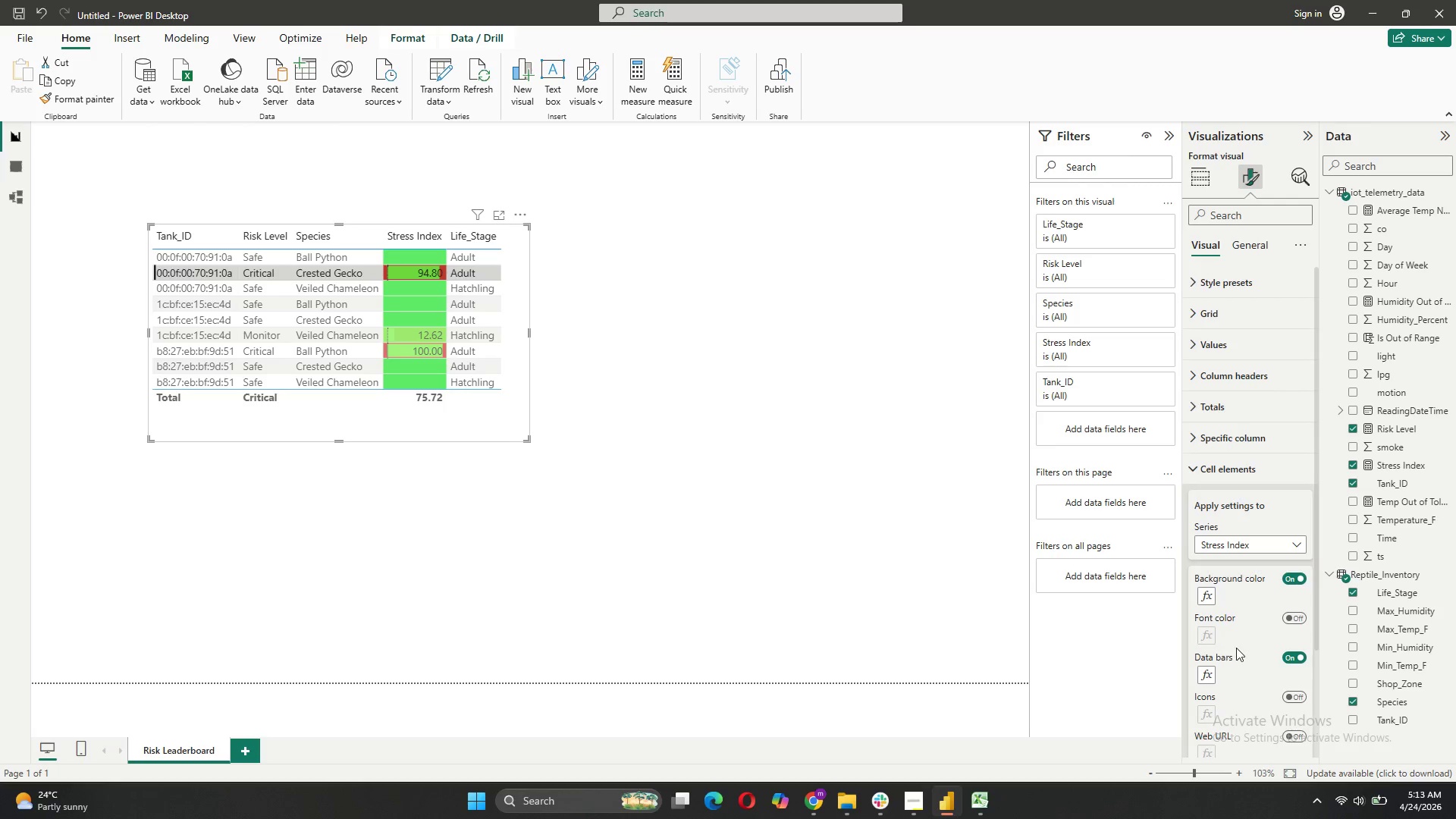 
scroll: coordinate [1237, 647], scroll_direction: down, amount: 3.0
 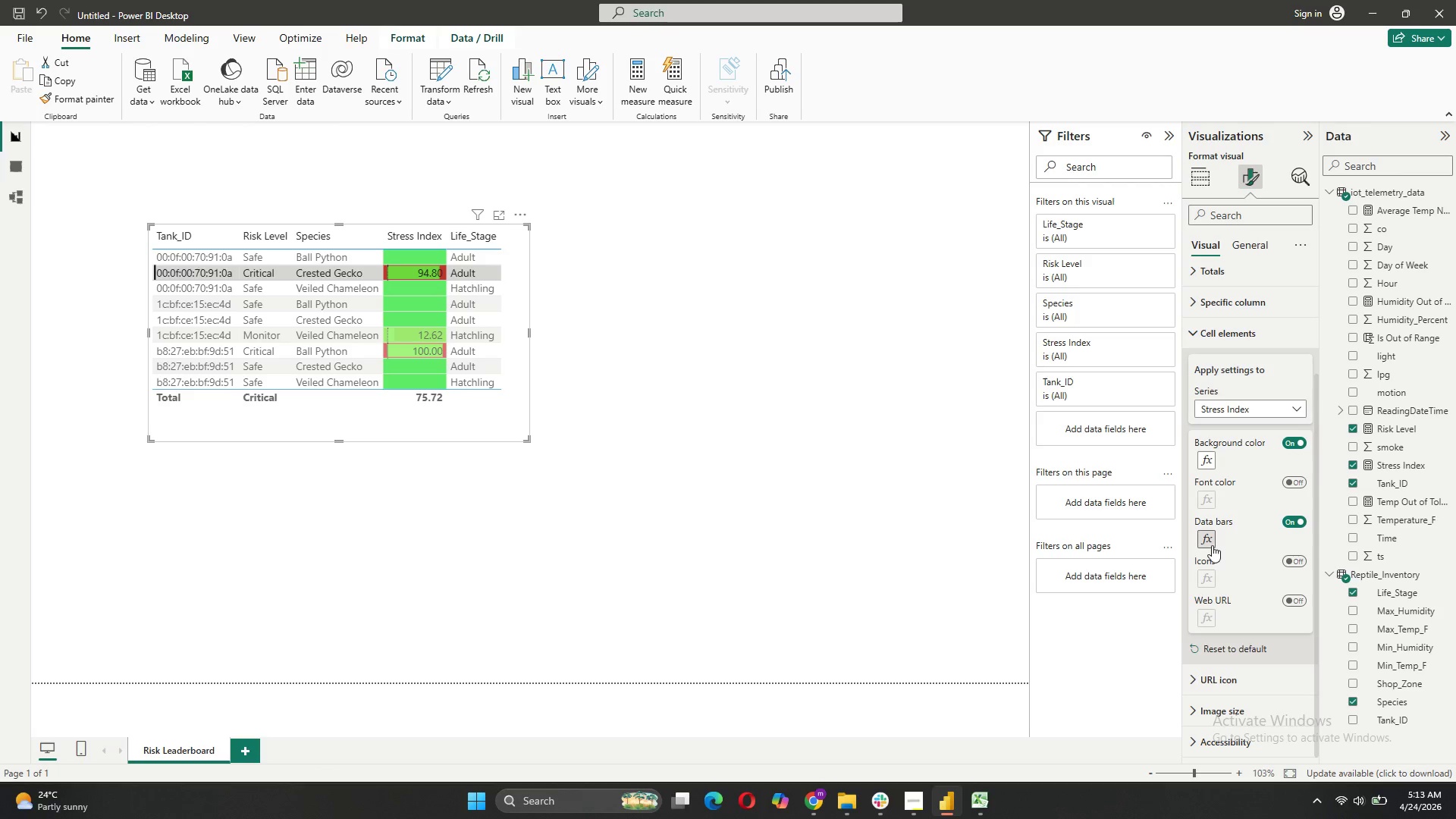 
left_click([1211, 544])
 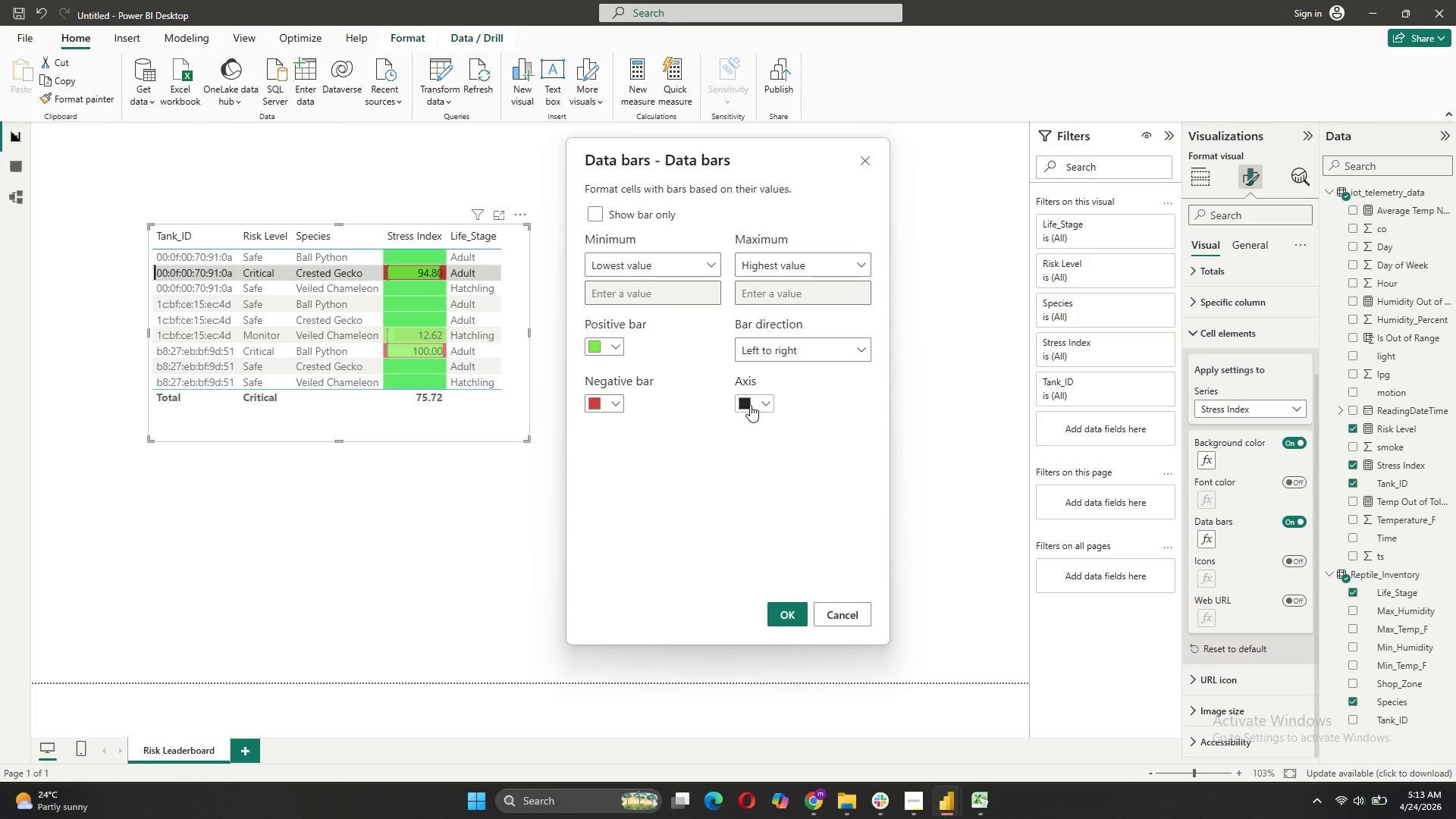 
left_click([758, 403])
 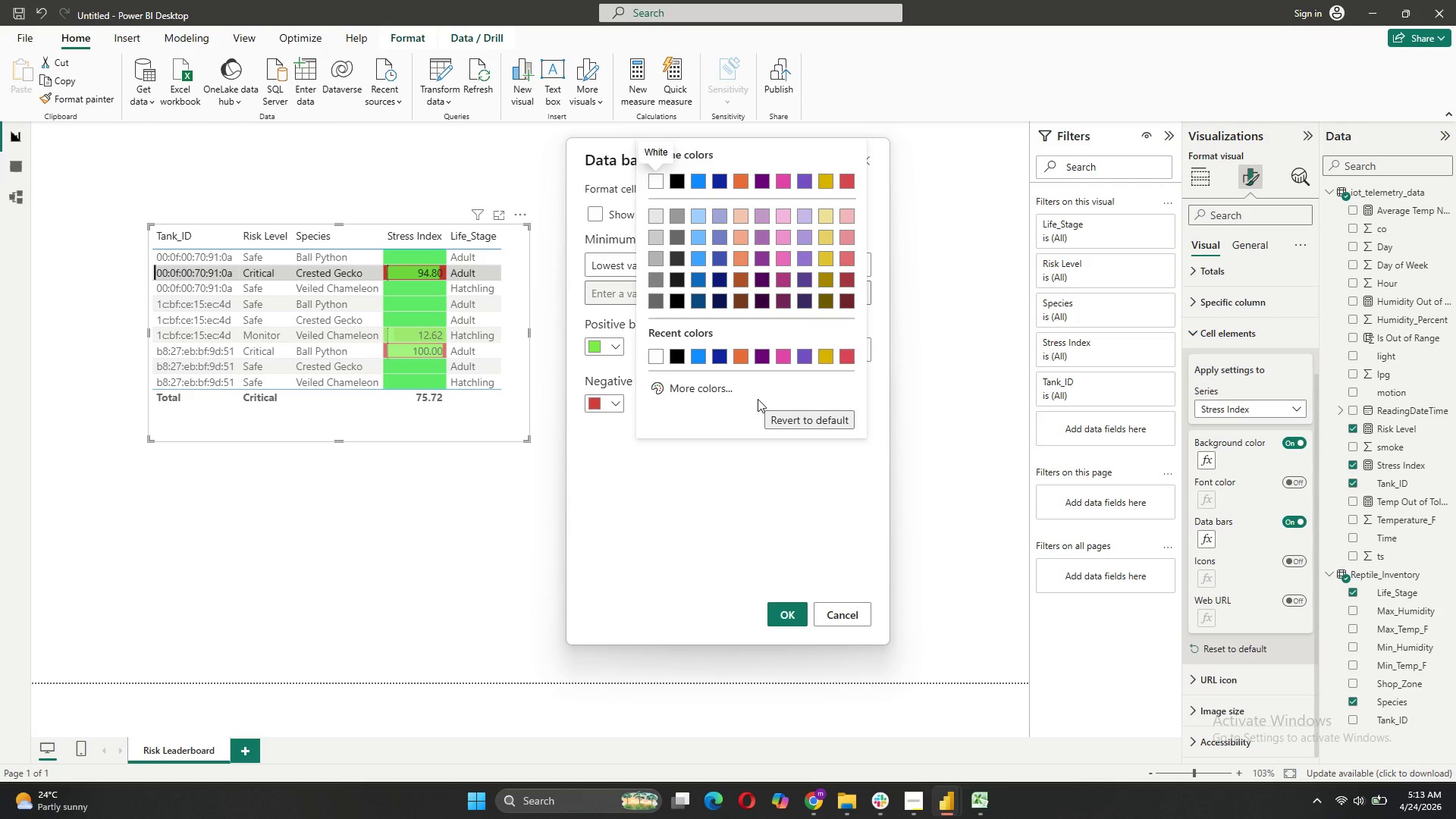 
left_click([686, 520])
 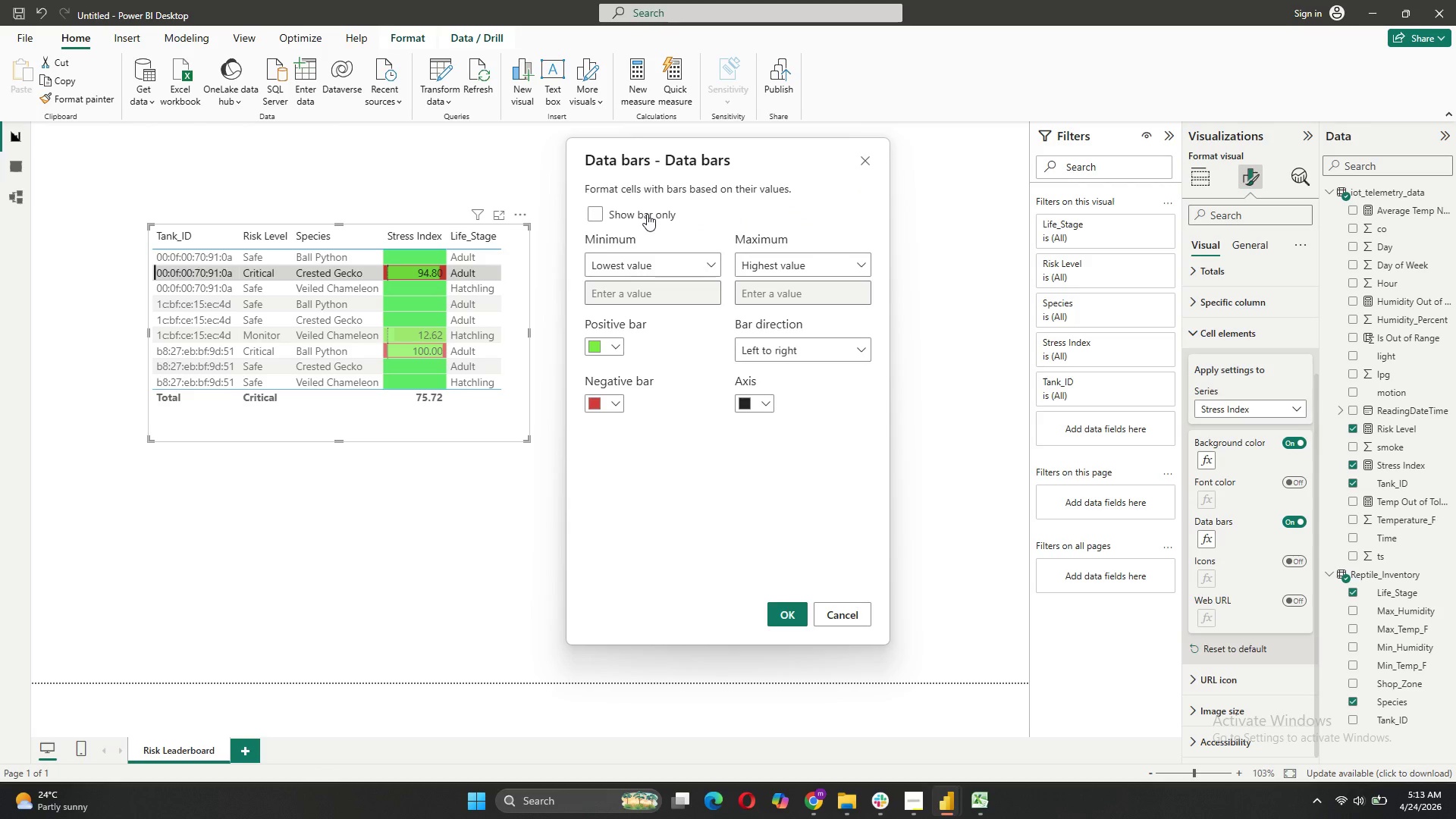 
left_click([647, 214])
 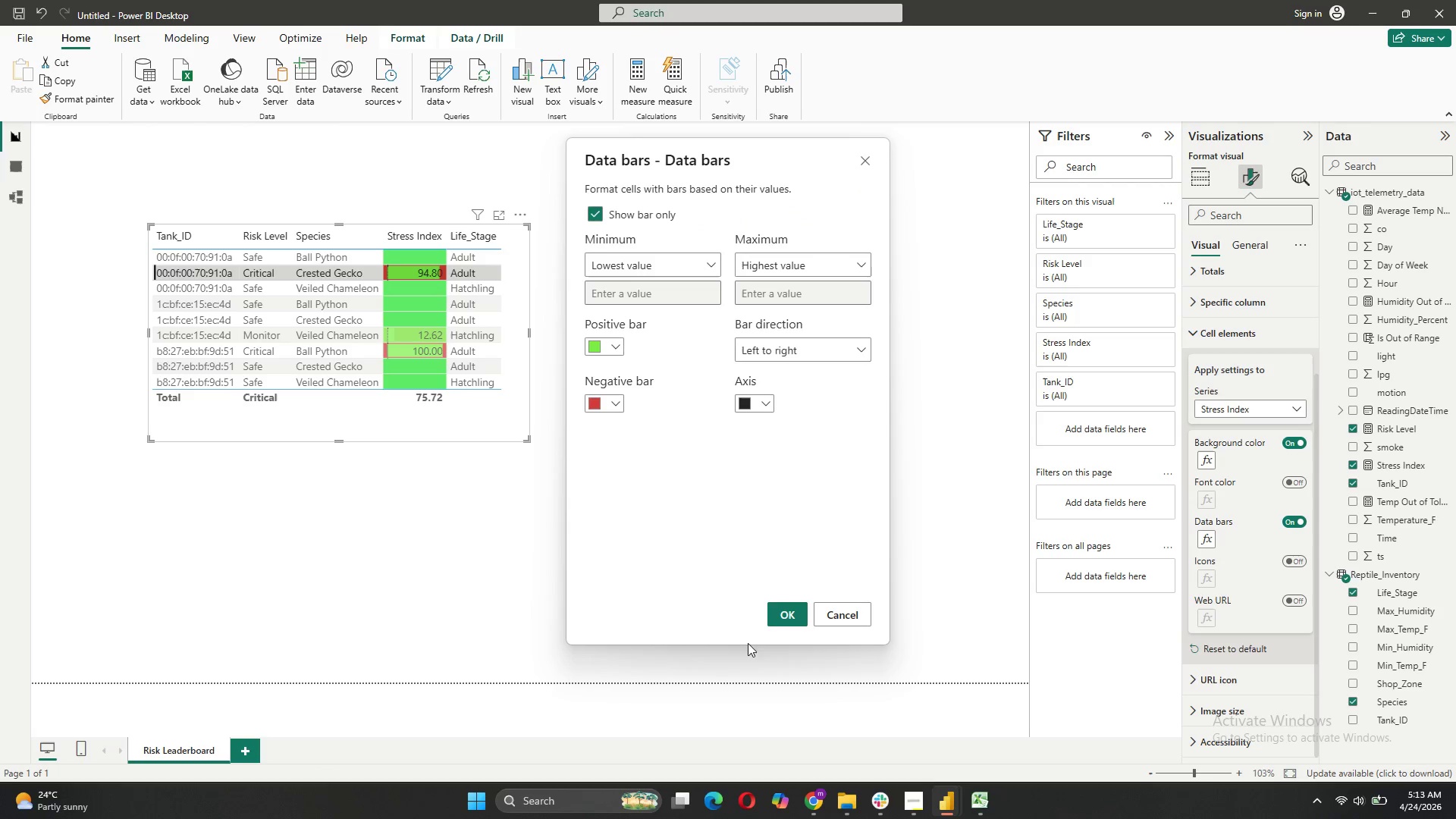 
left_click([774, 615])
 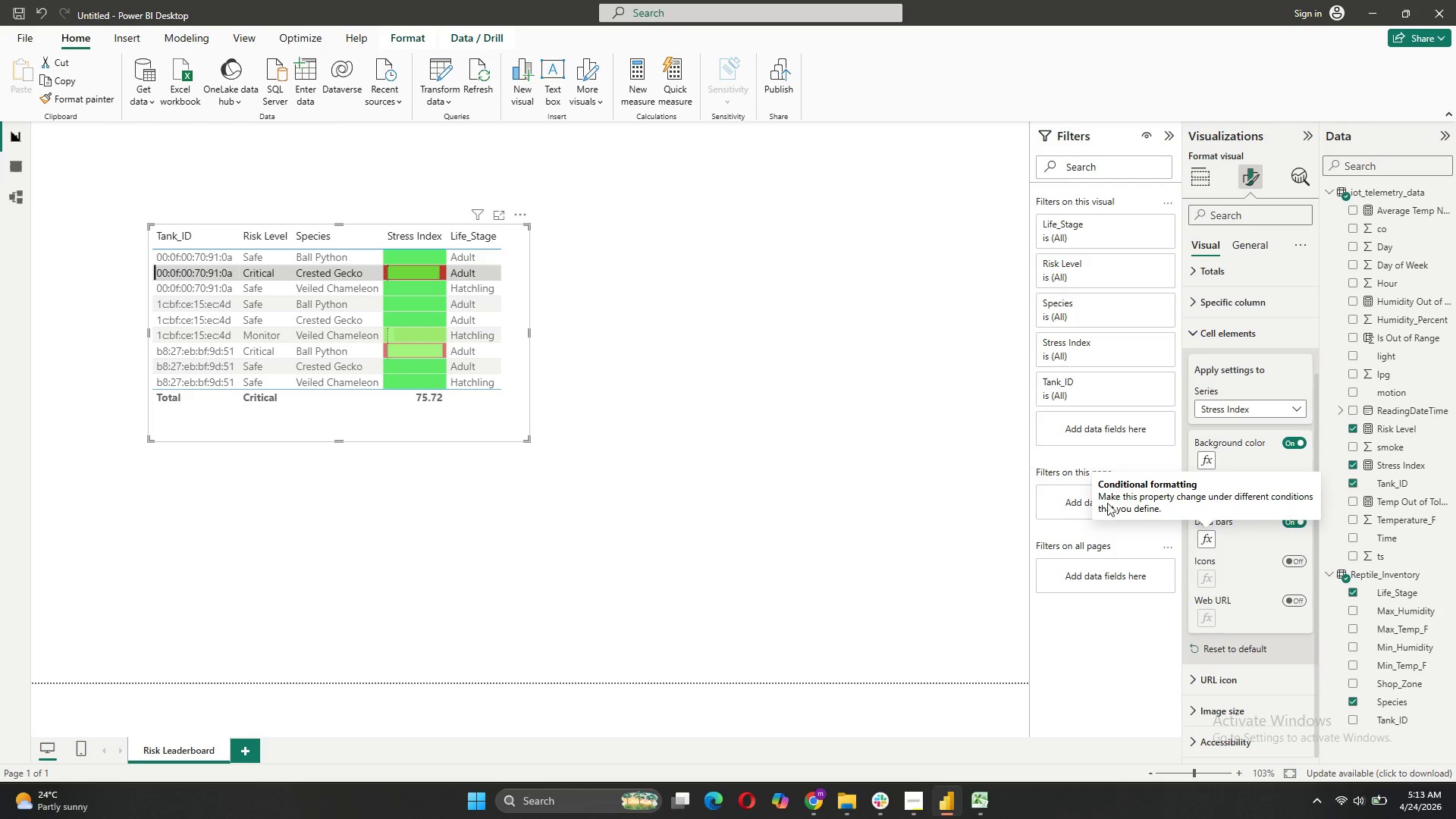 
left_click([1205, 537])
 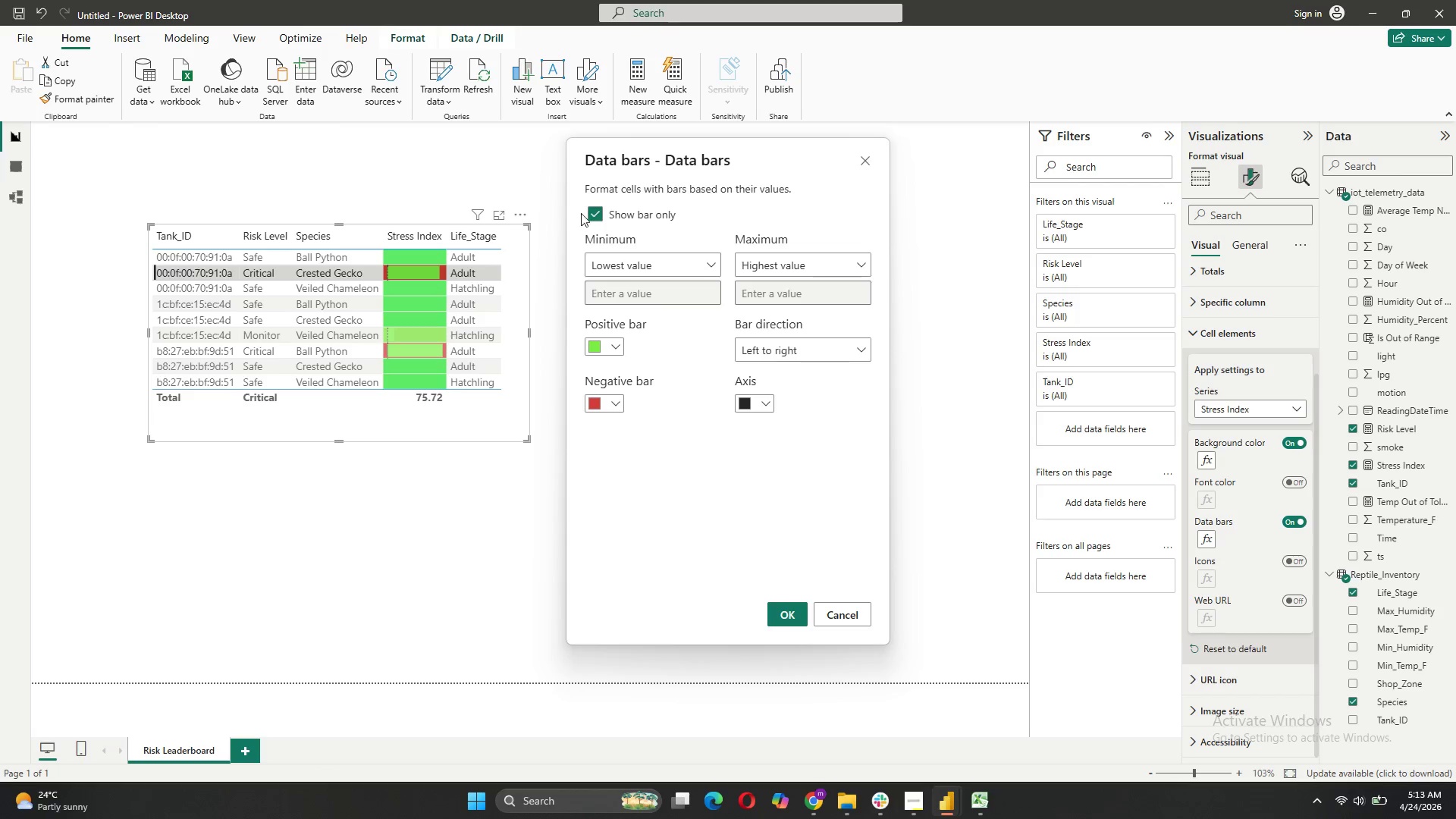 
left_click([599, 215])
 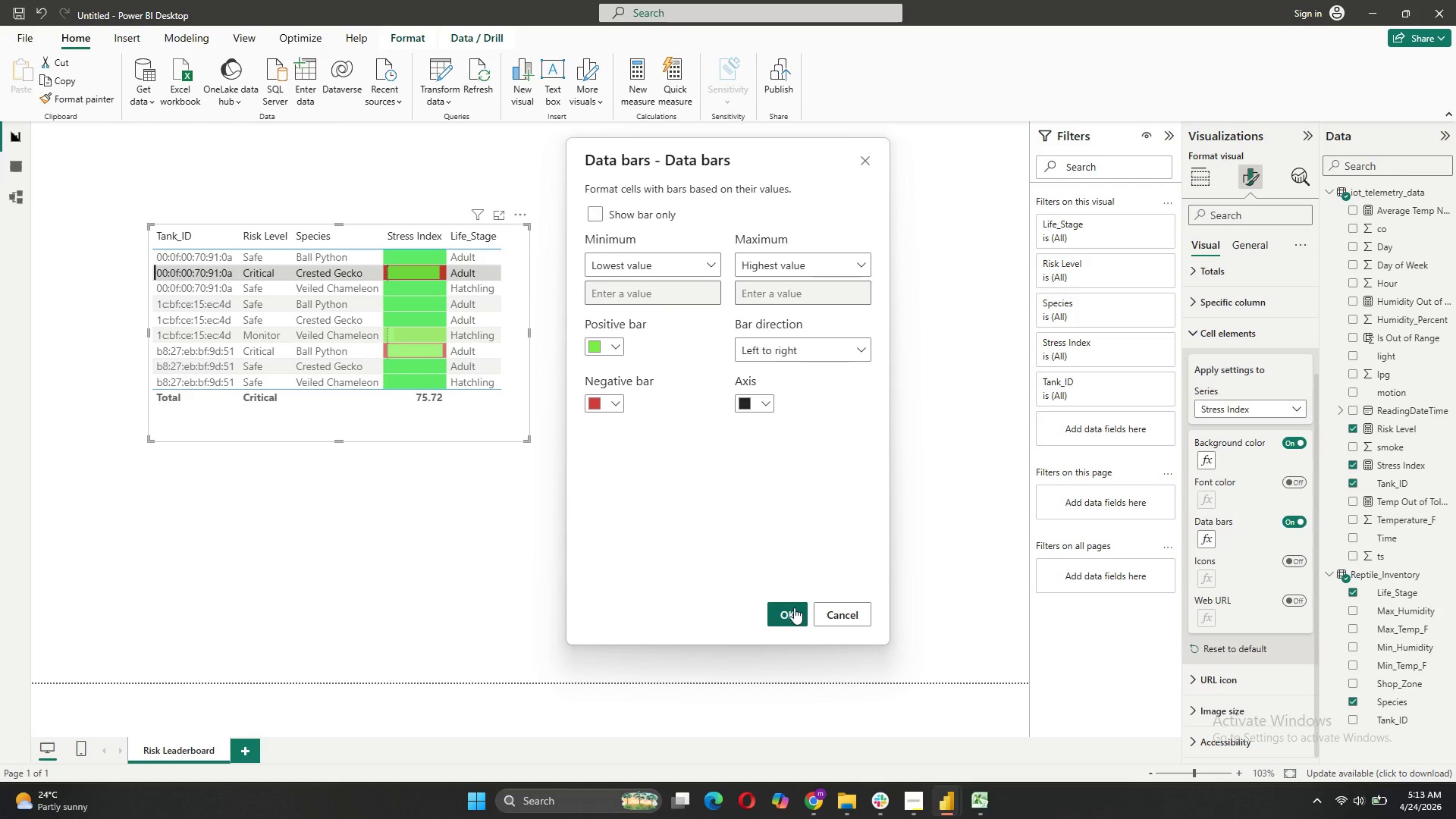 
left_click([819, 345])
 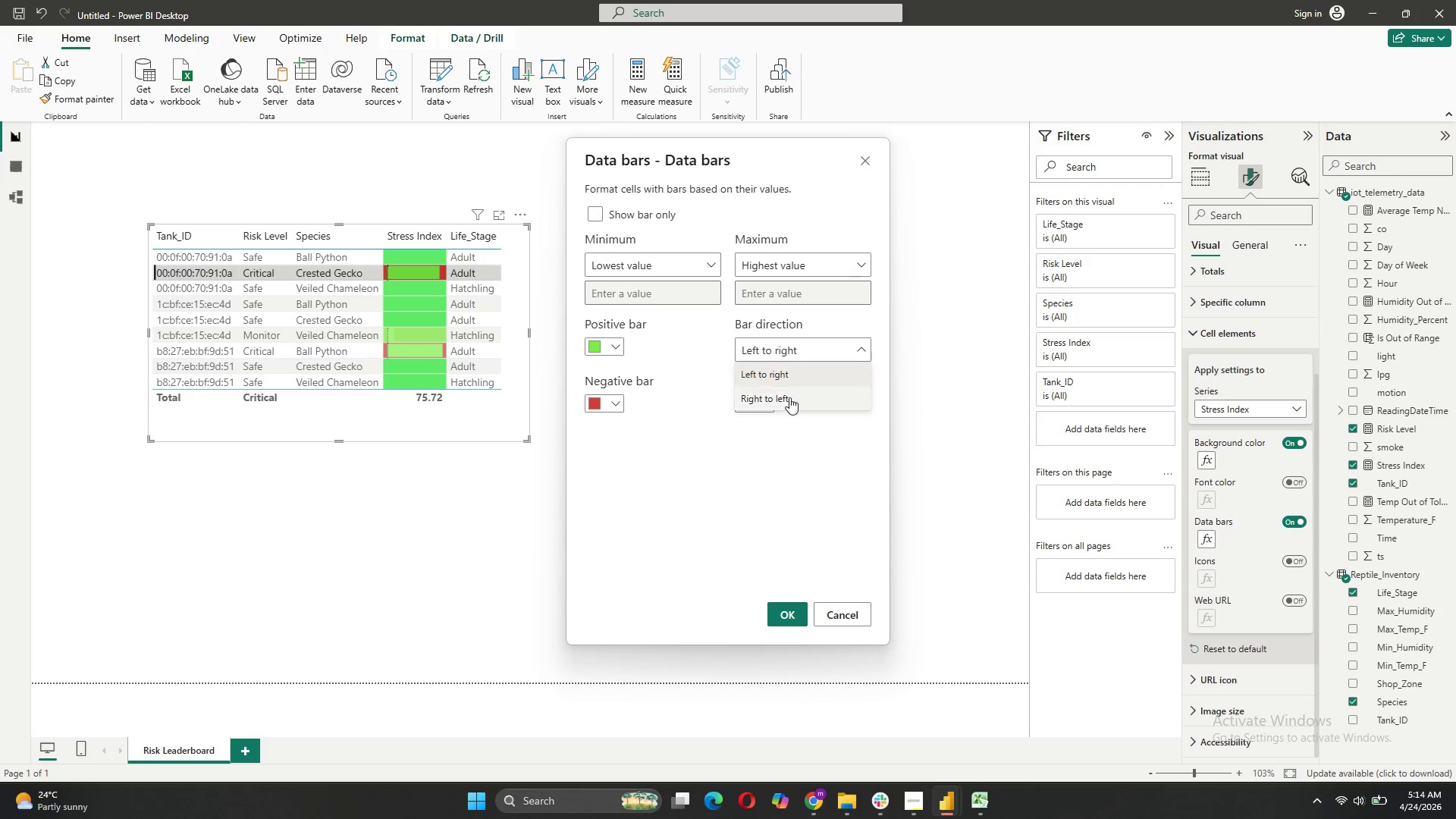 
left_click([789, 397])
 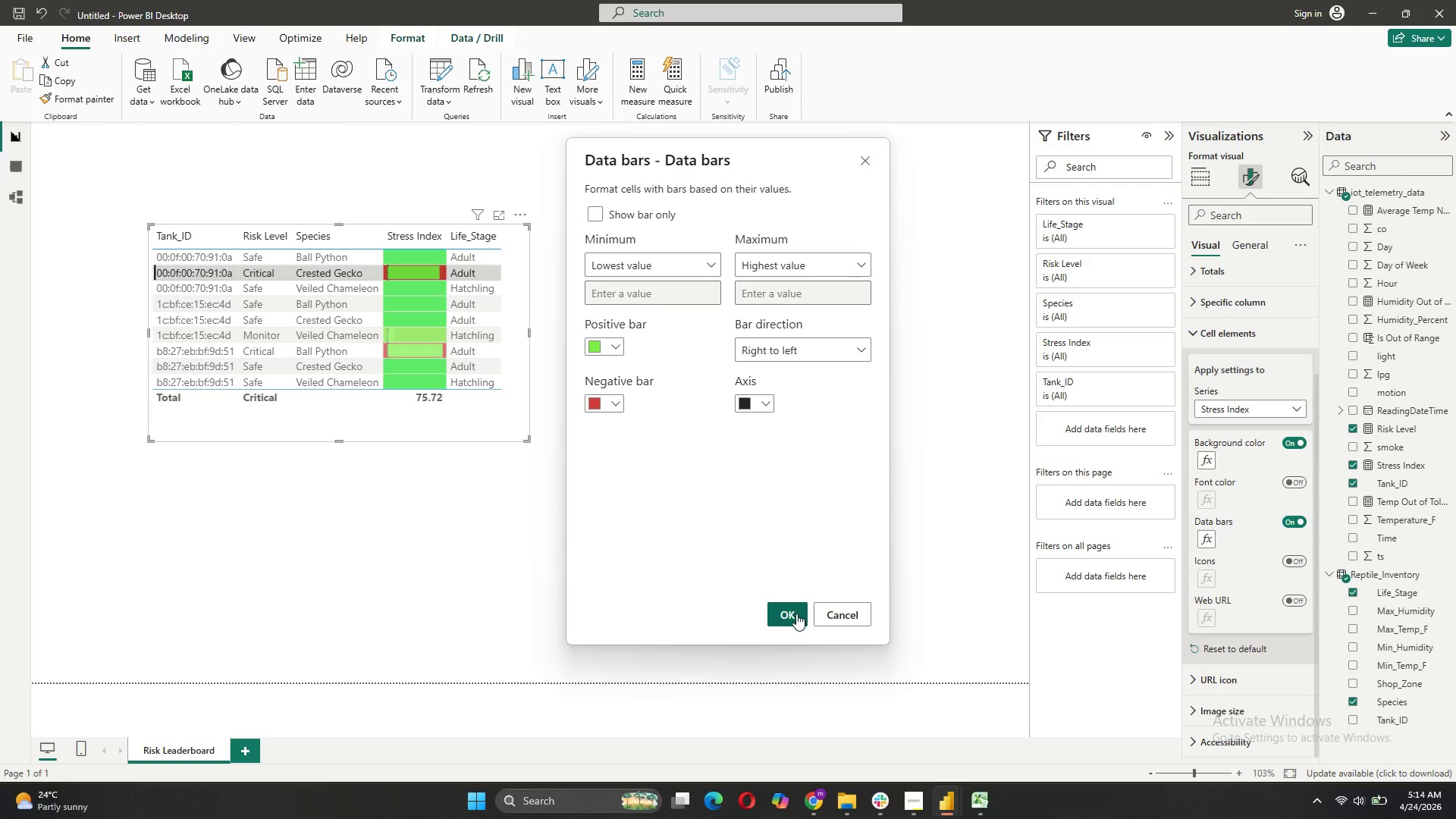 
left_click([795, 614])
 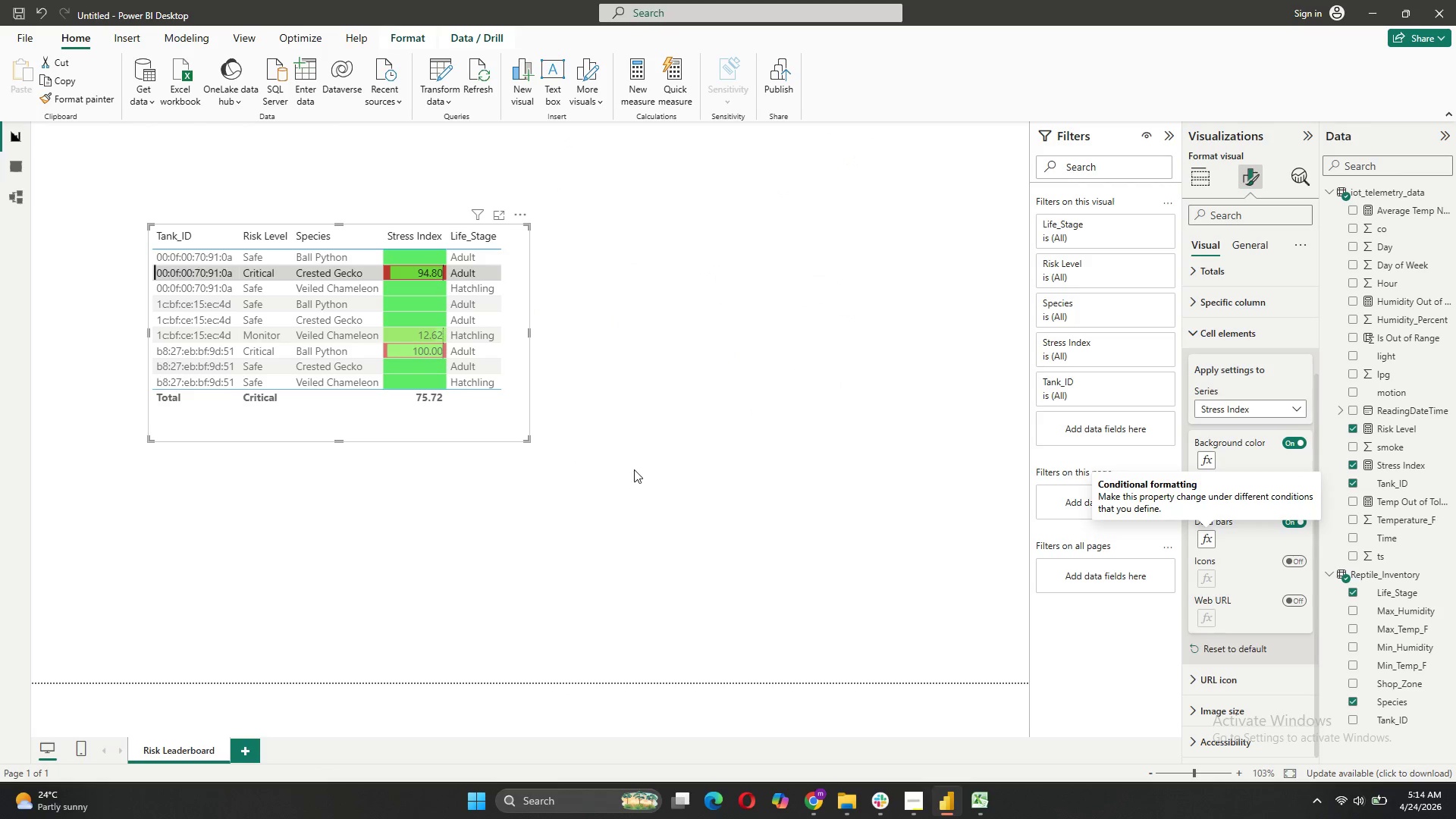 
left_click([634, 469])
 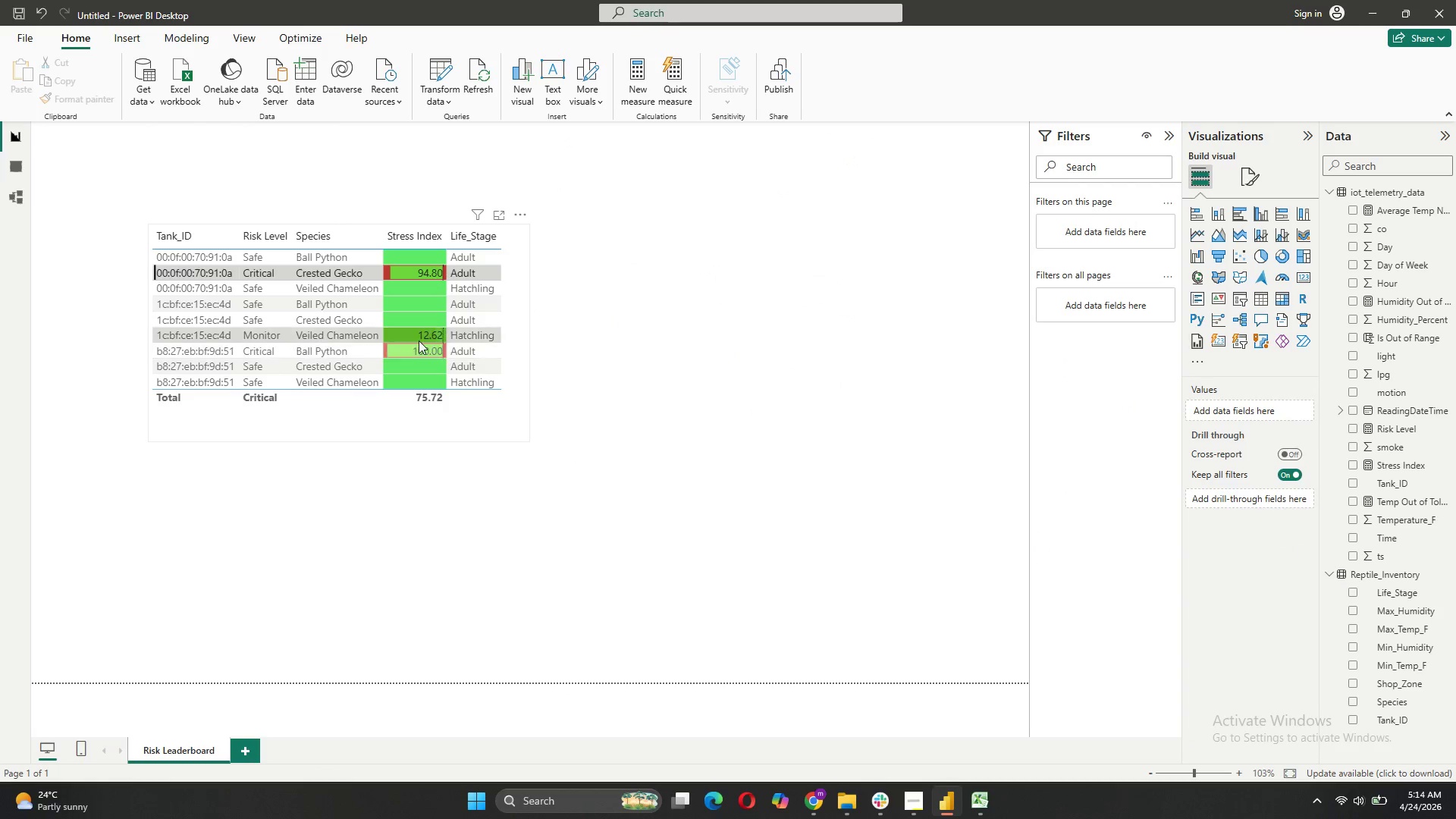 
left_click([720, 281])
 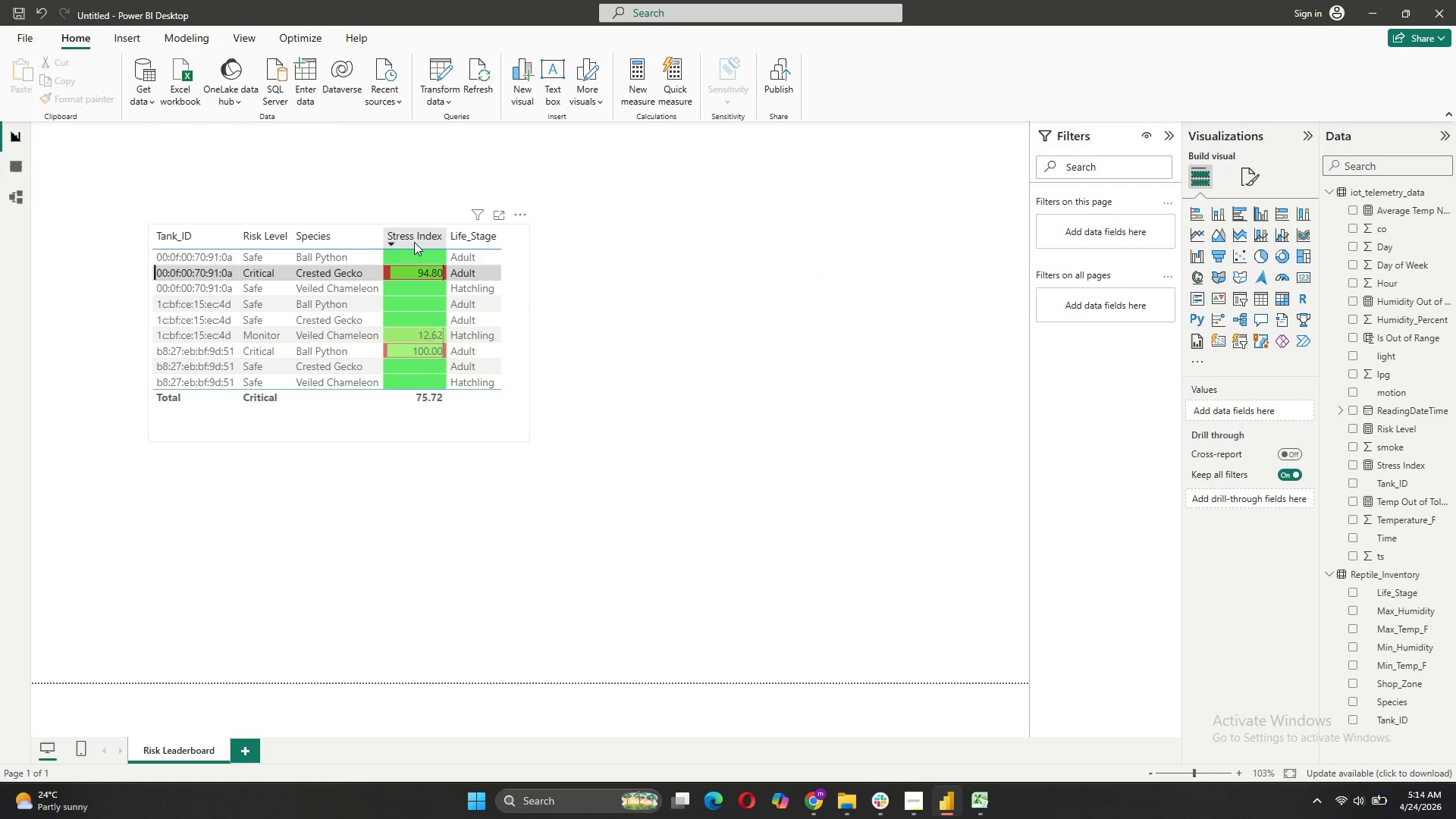 
left_click([403, 236])
 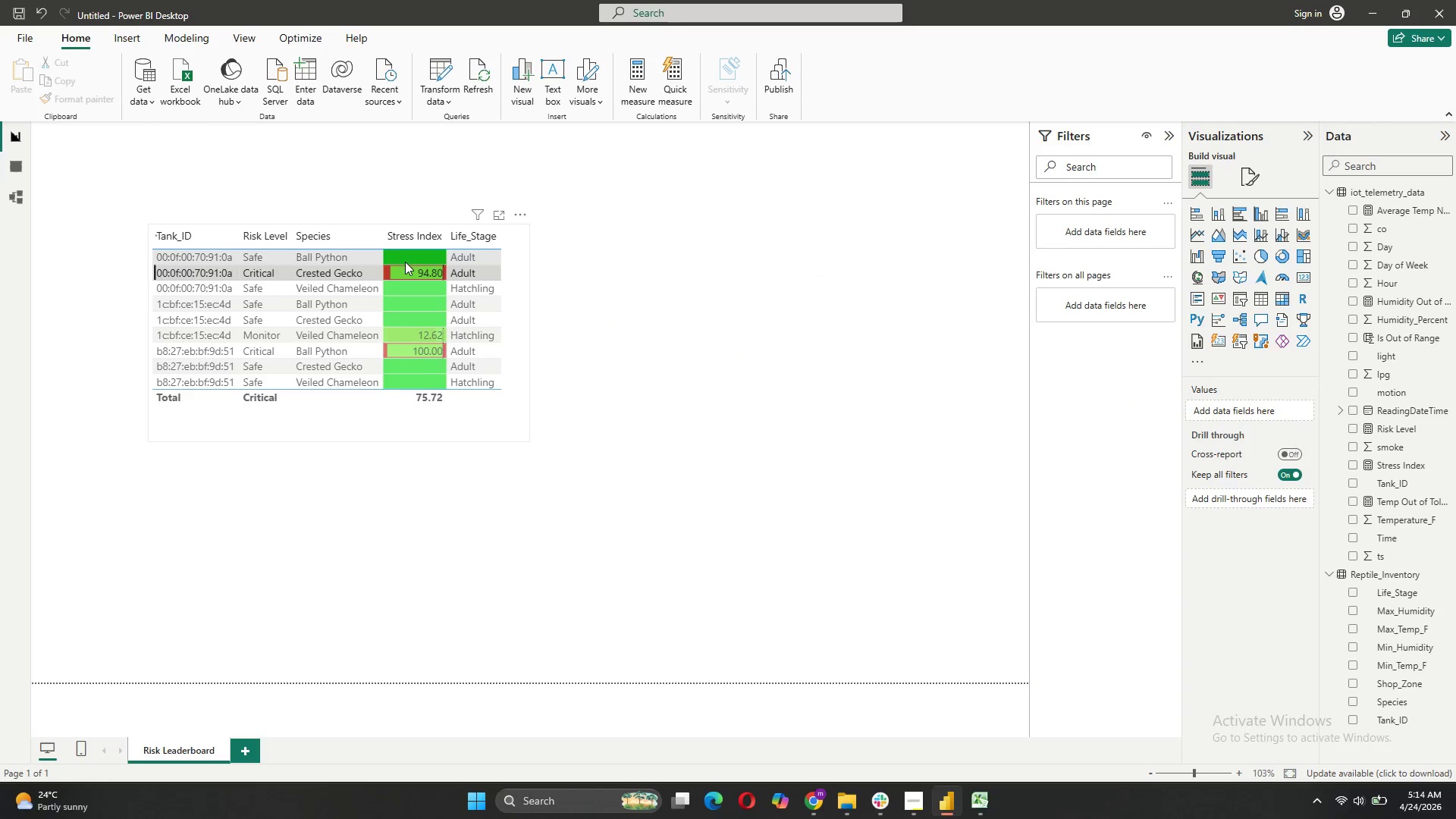 
left_click([405, 262])
 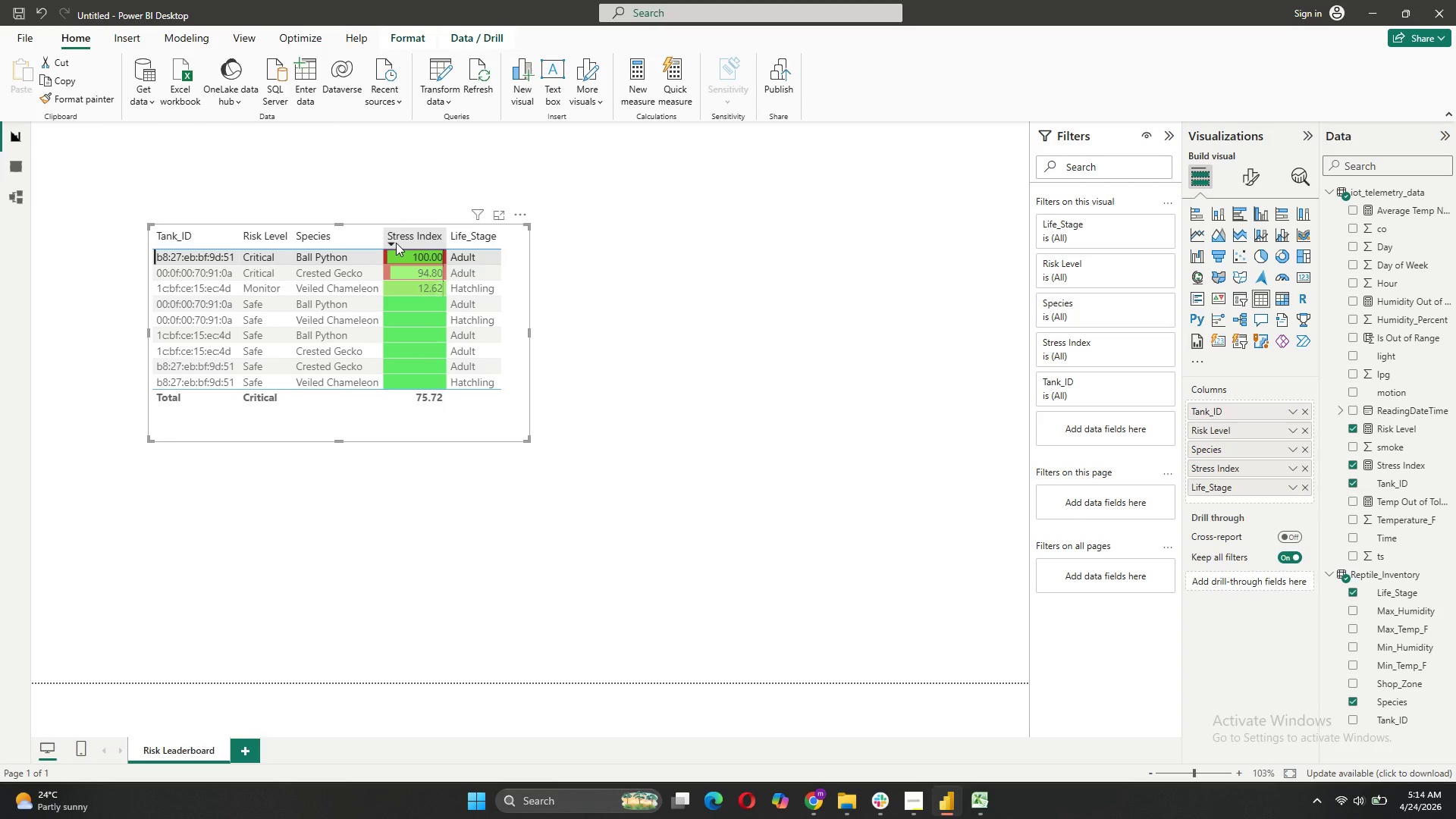 
left_click([394, 243])
 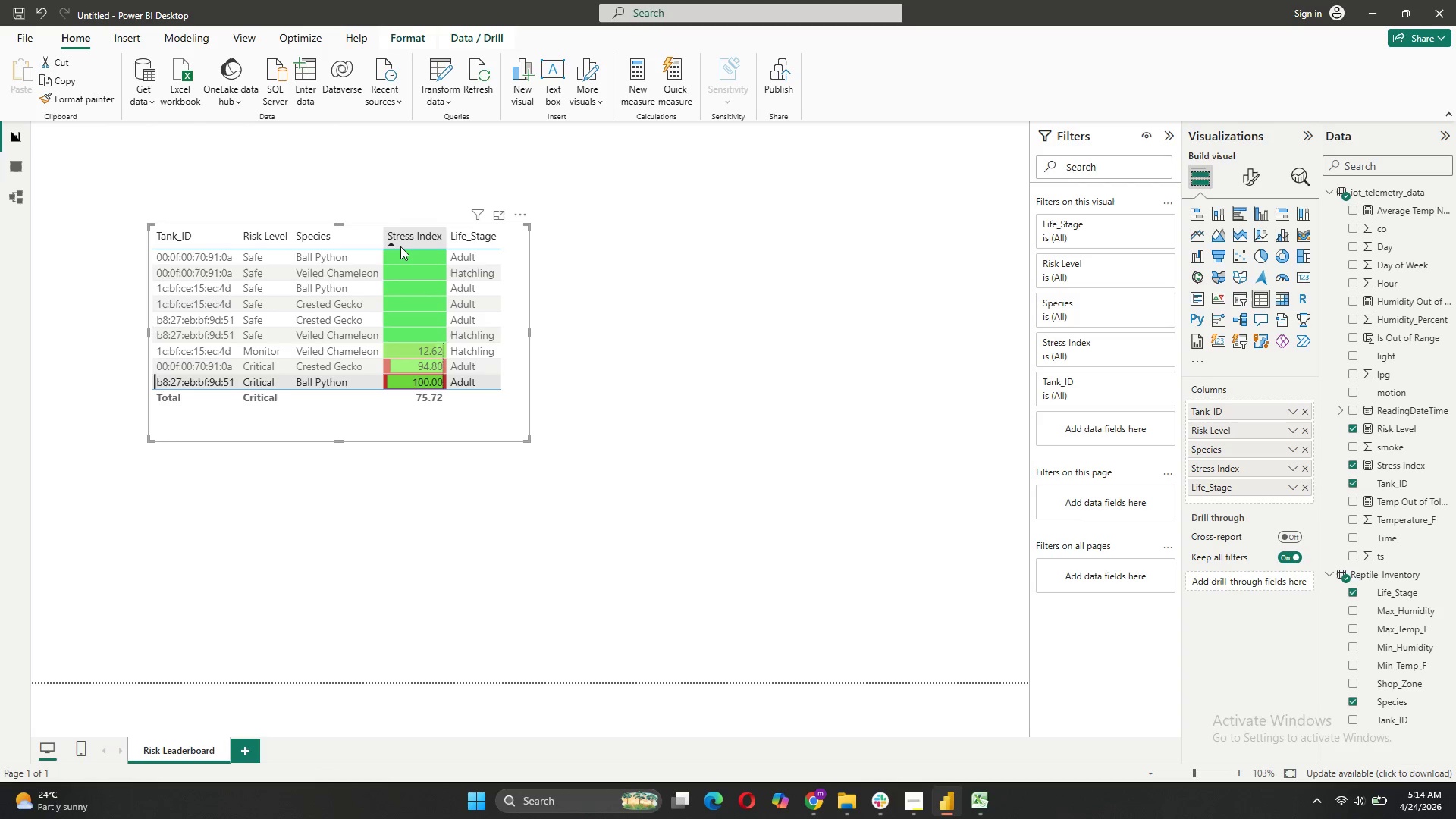 
left_click([406, 202])
 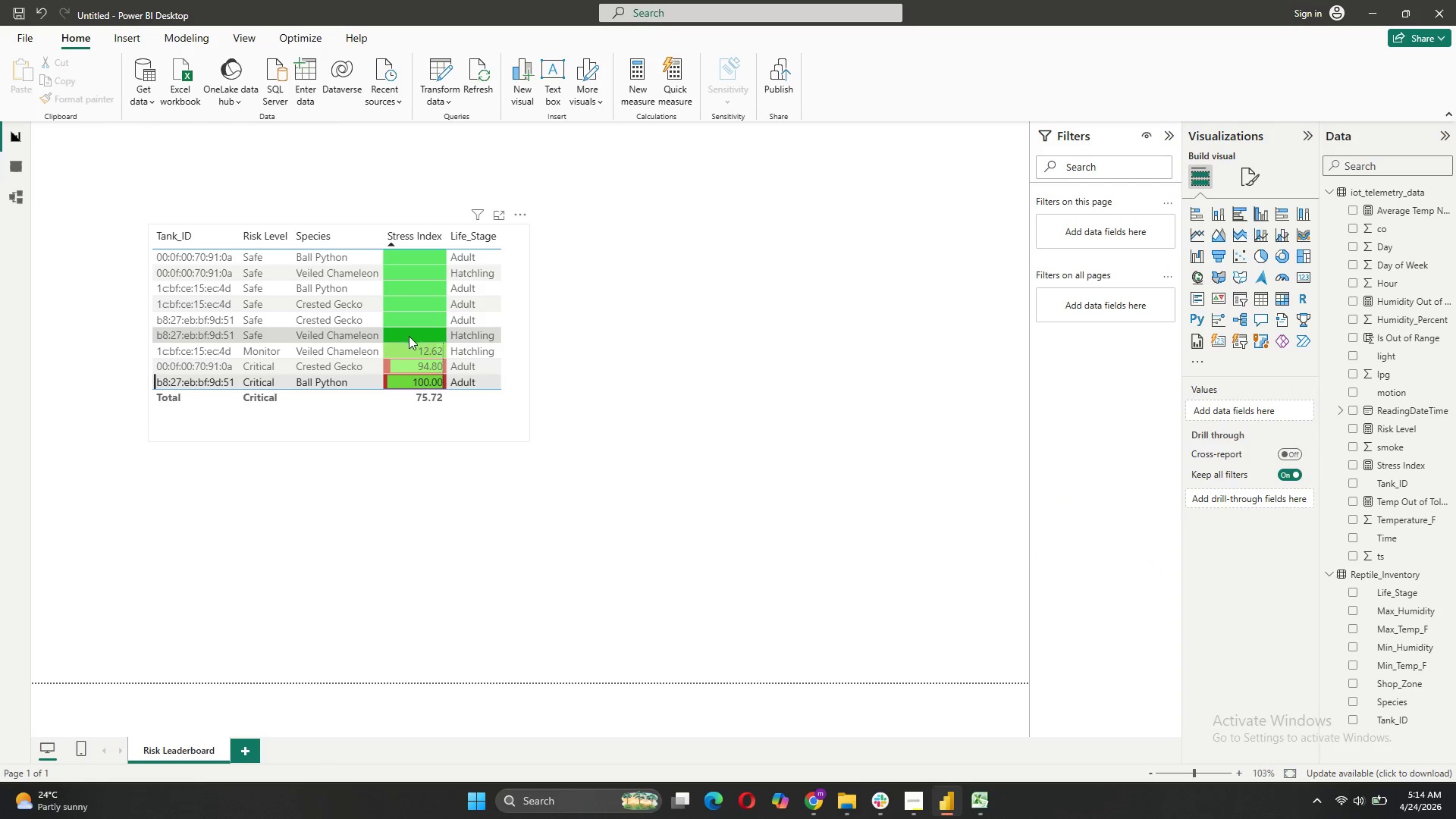 
left_click([403, 241])
 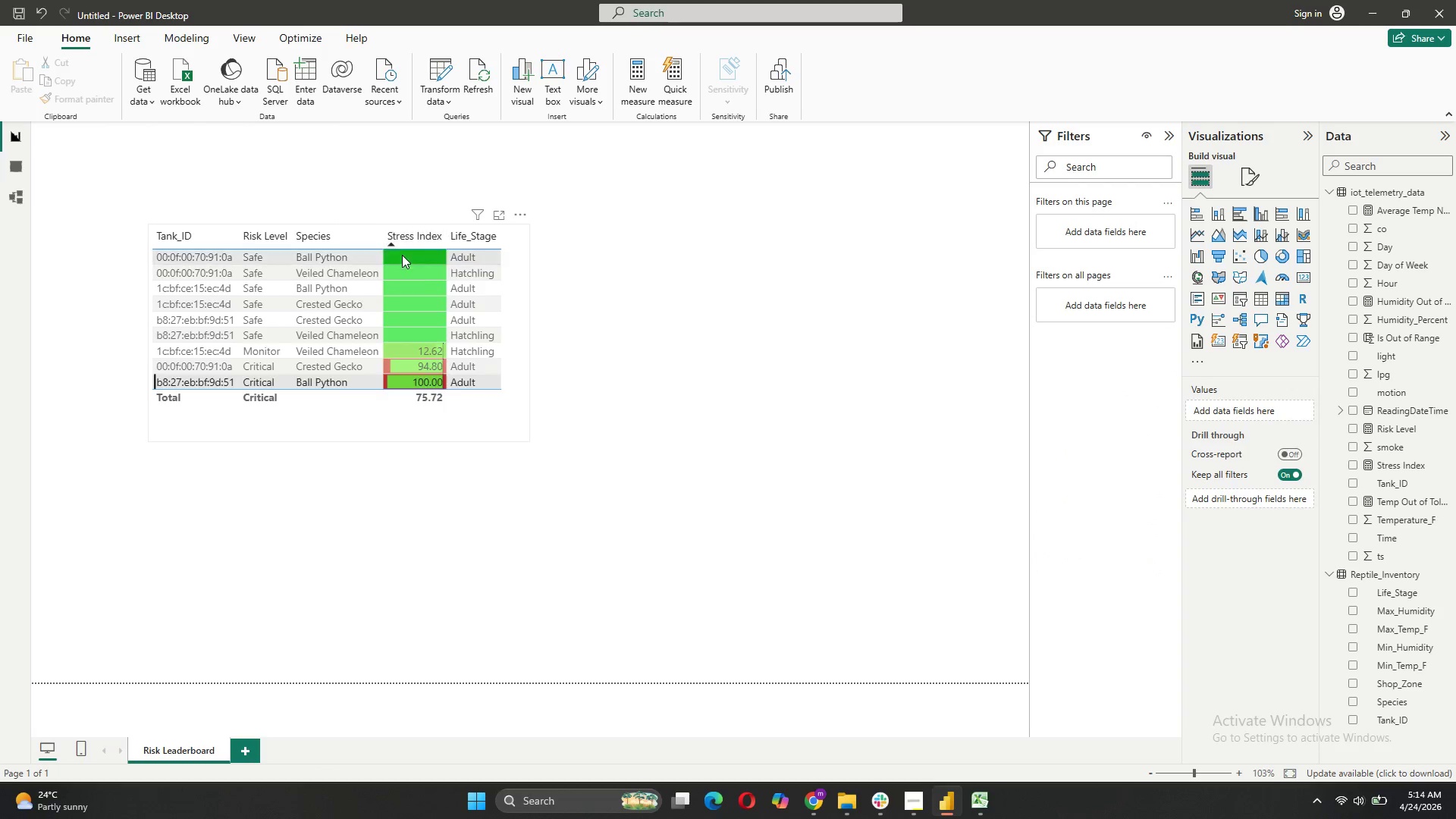 
left_click([402, 256])
 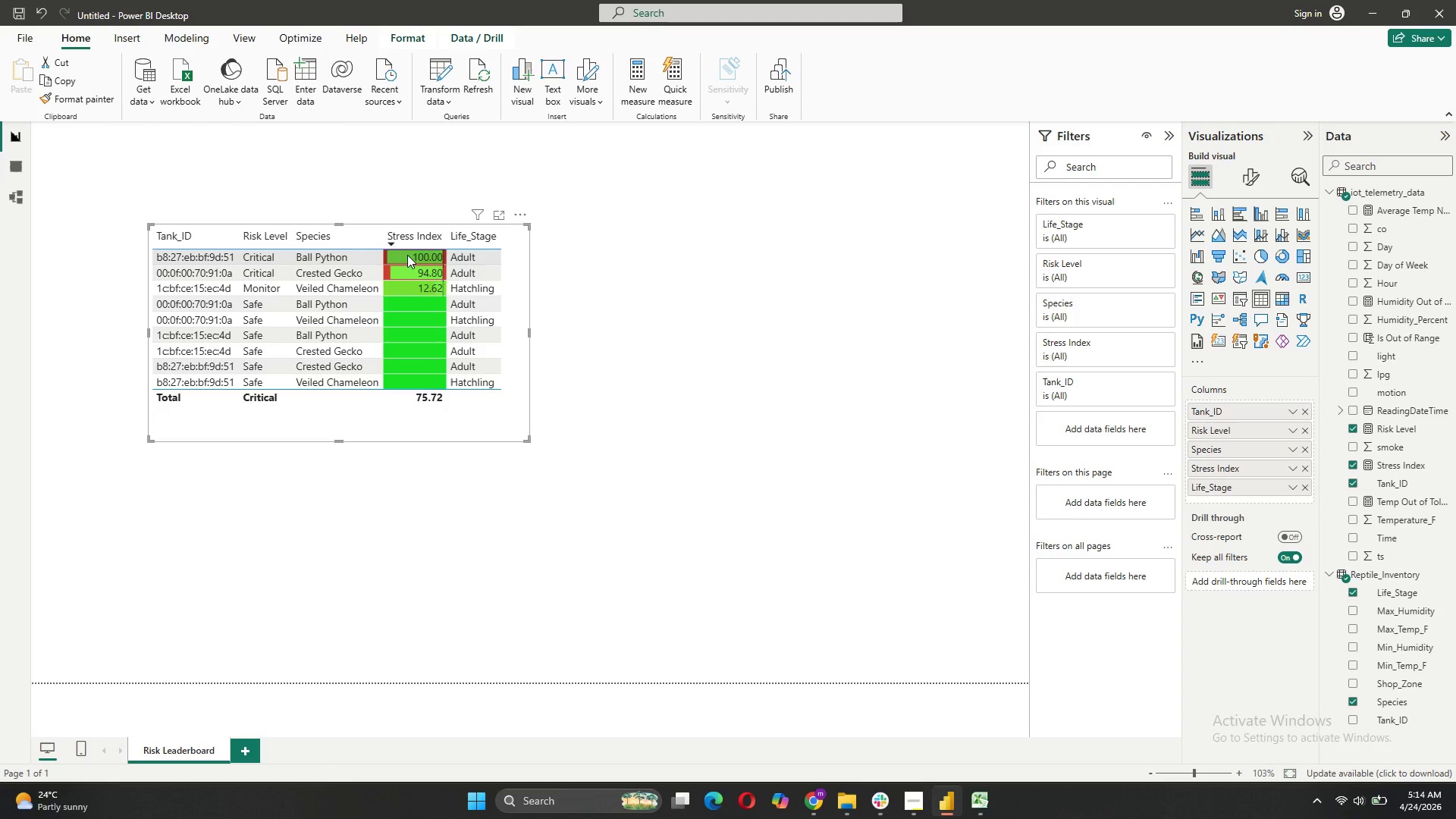 
left_click([661, 300])
 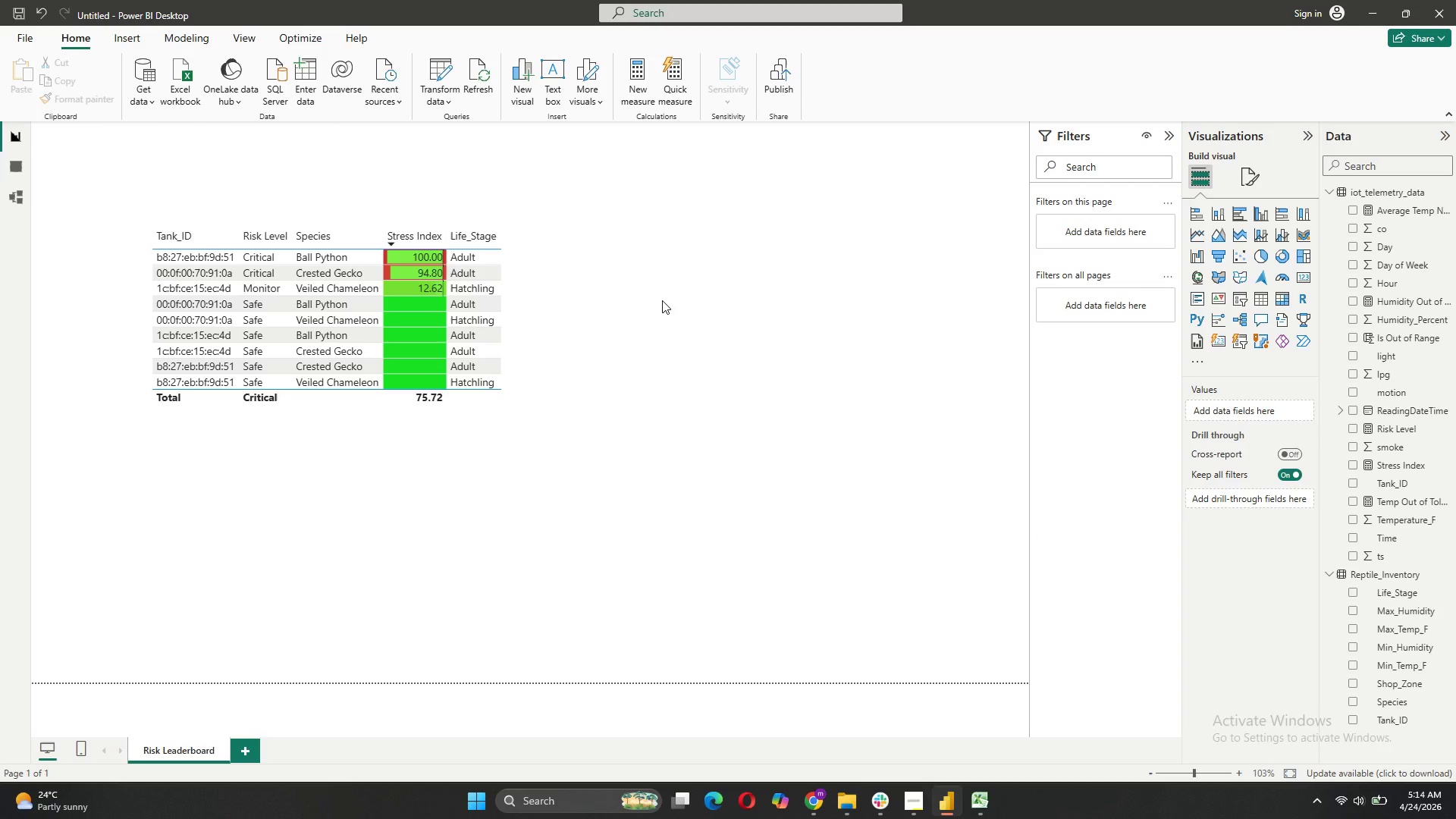 
left_click([397, 246])
 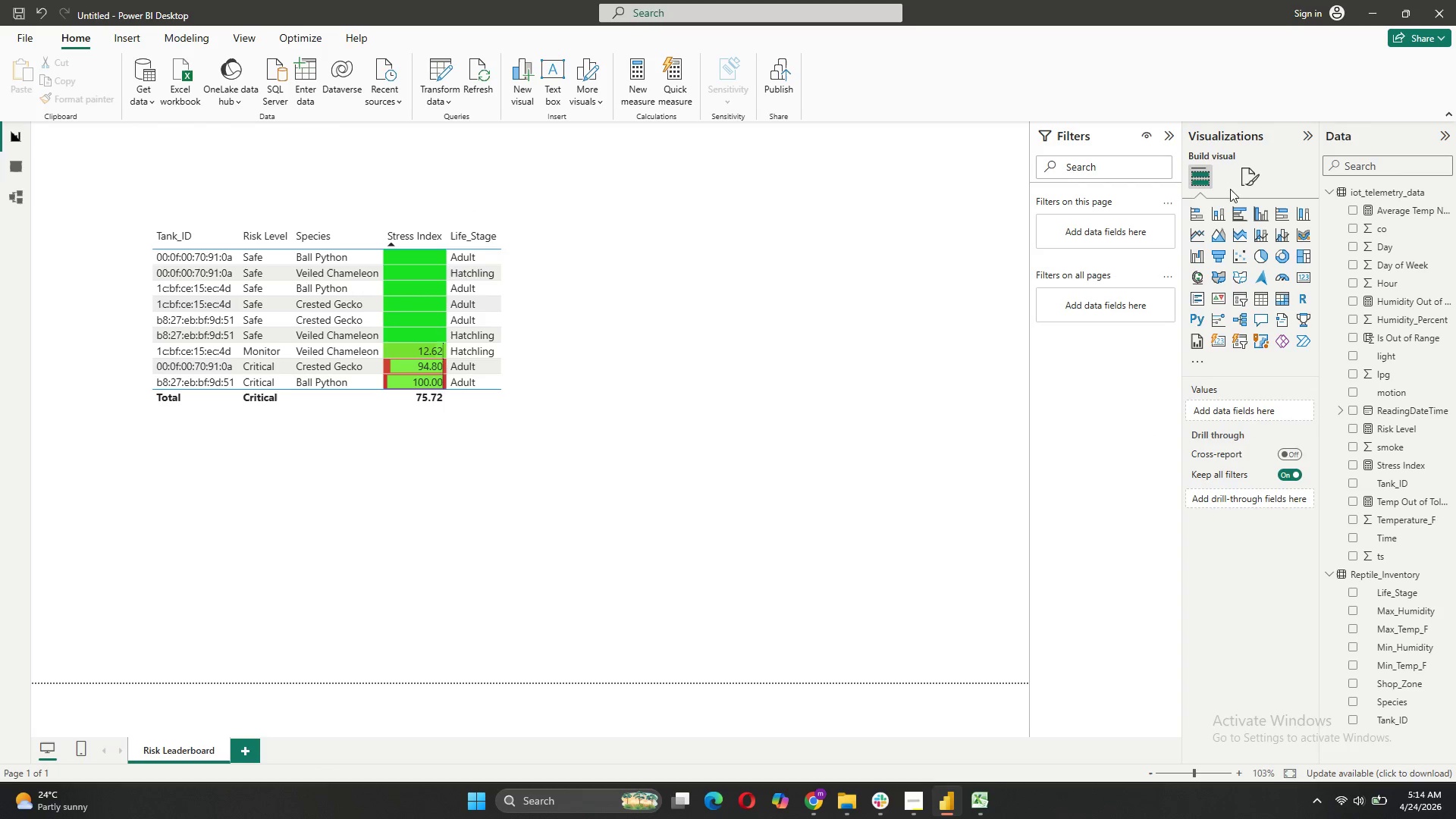 
left_click([512, 245])
 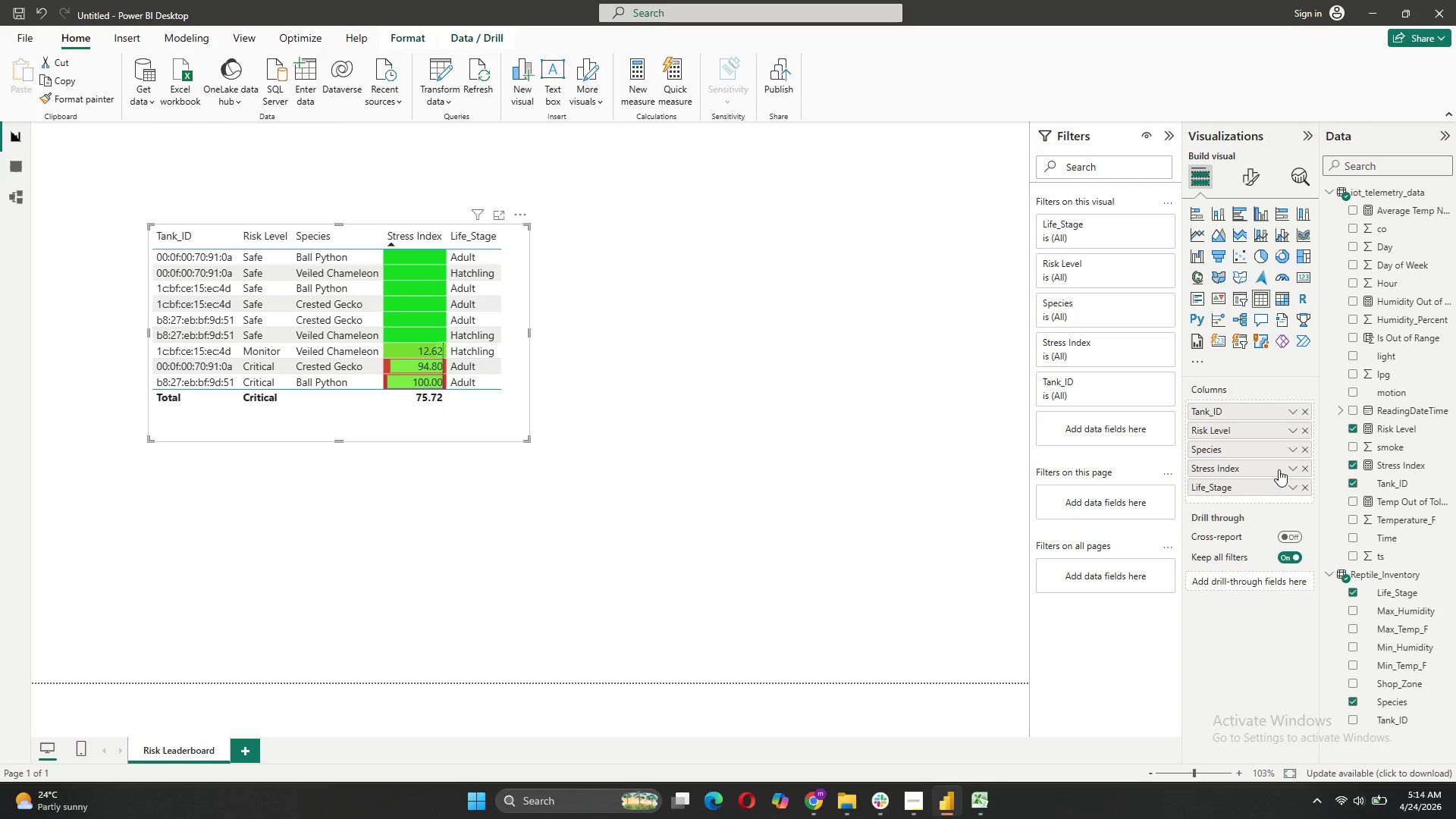 
left_click([1302, 466])
 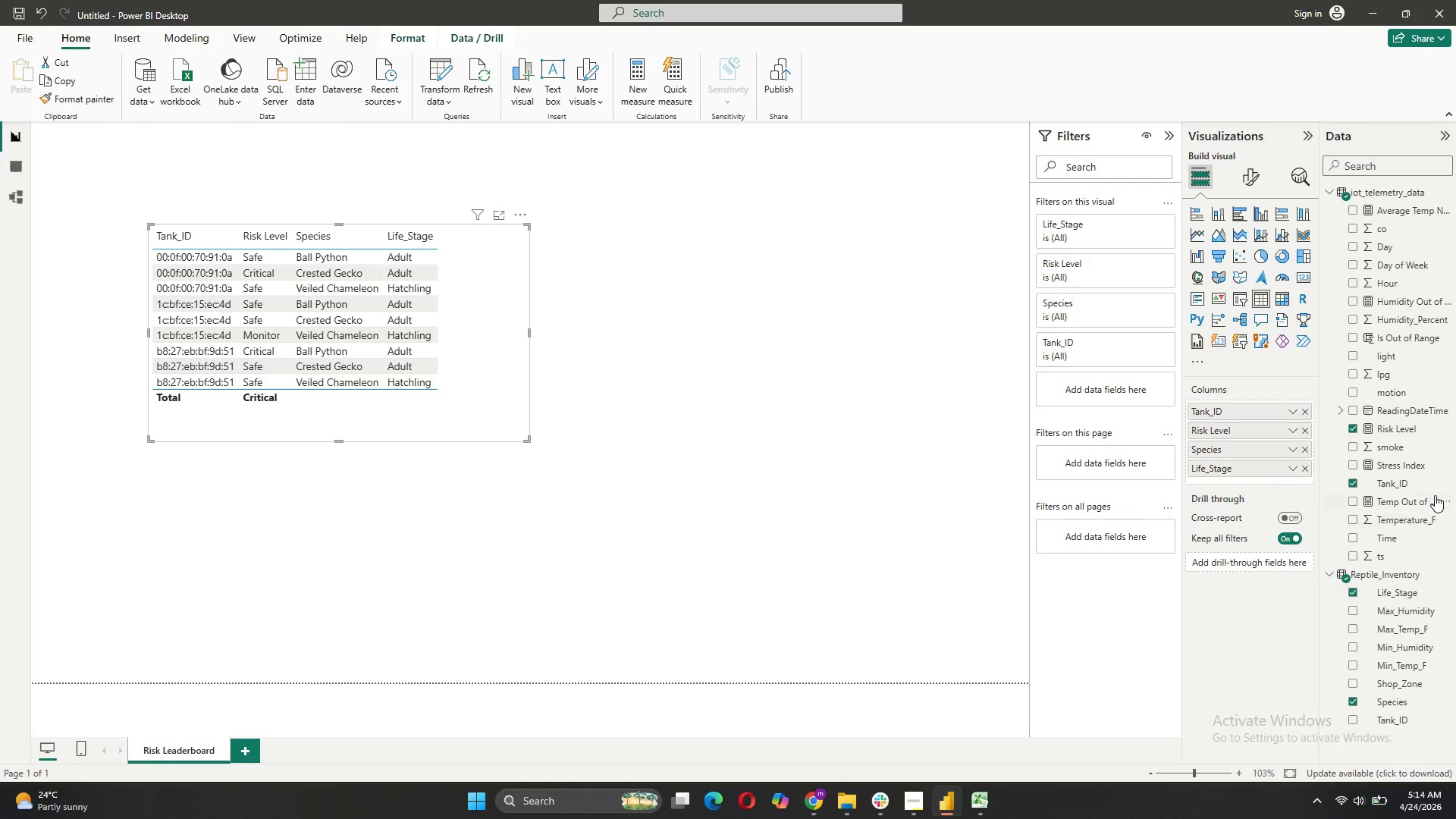 
left_click_drag(start_coordinate=[1419, 464], to_coordinate=[1268, 466])
 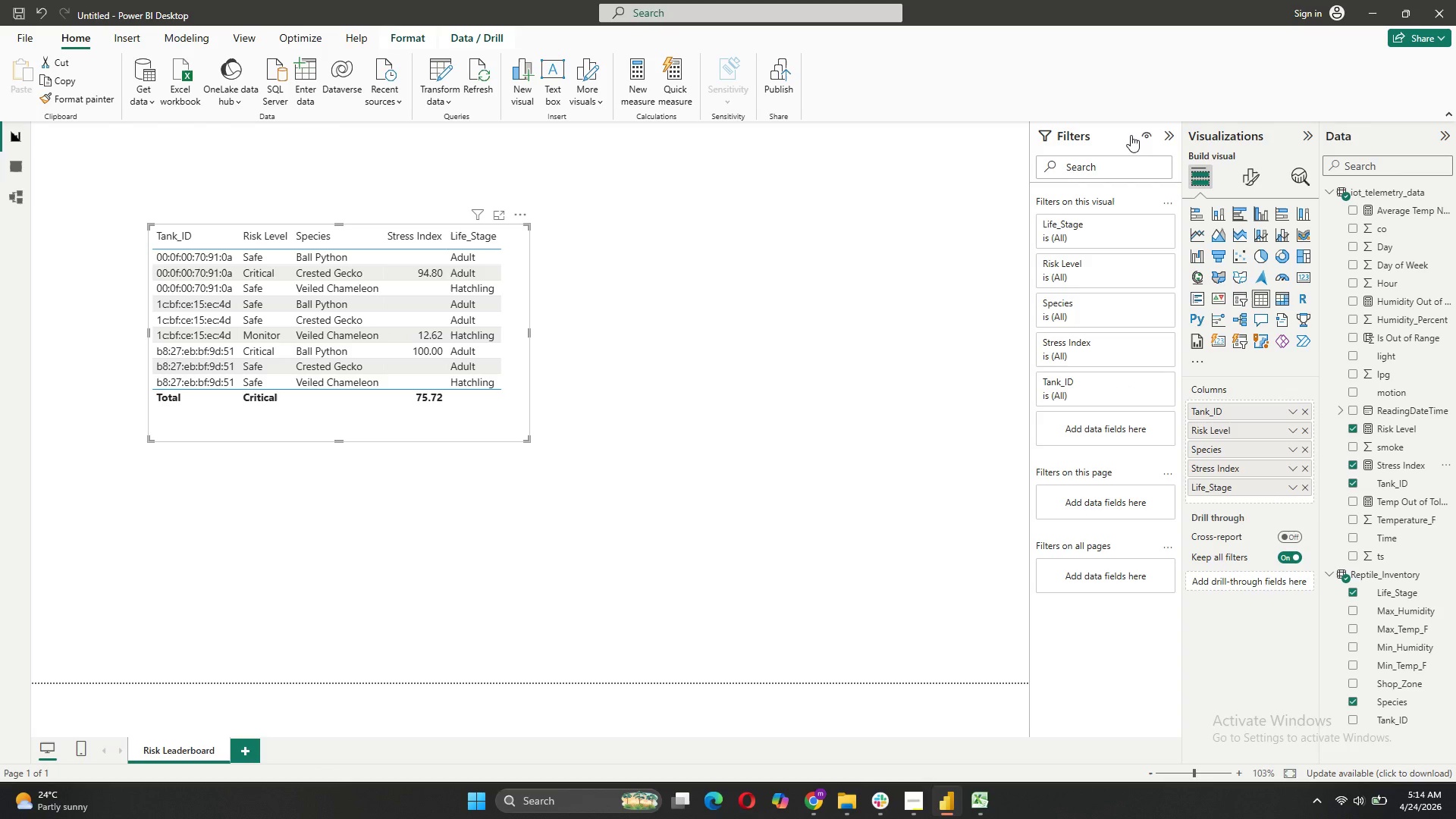 
left_click([1244, 174])
 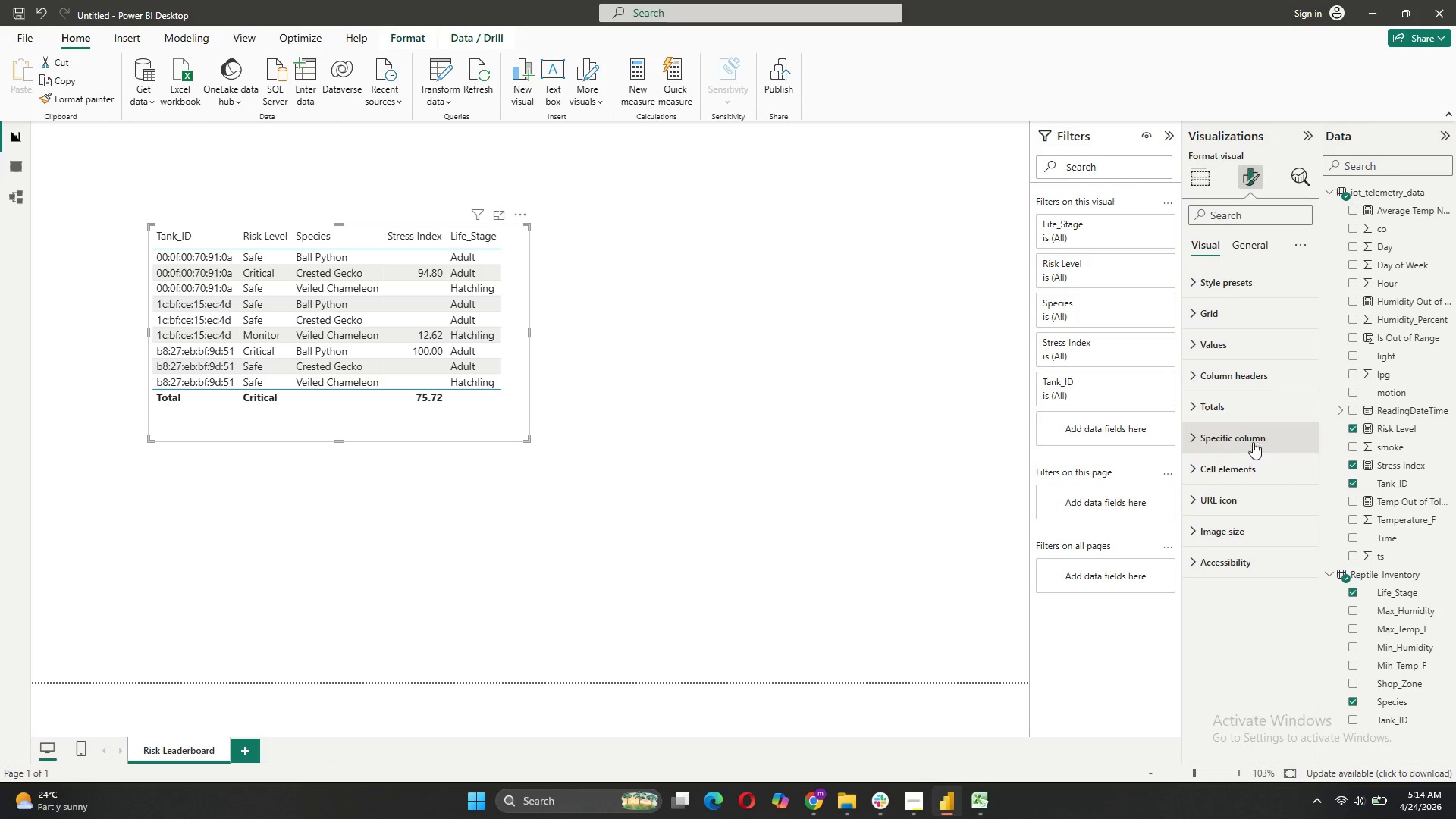 
left_click([1239, 478])
 